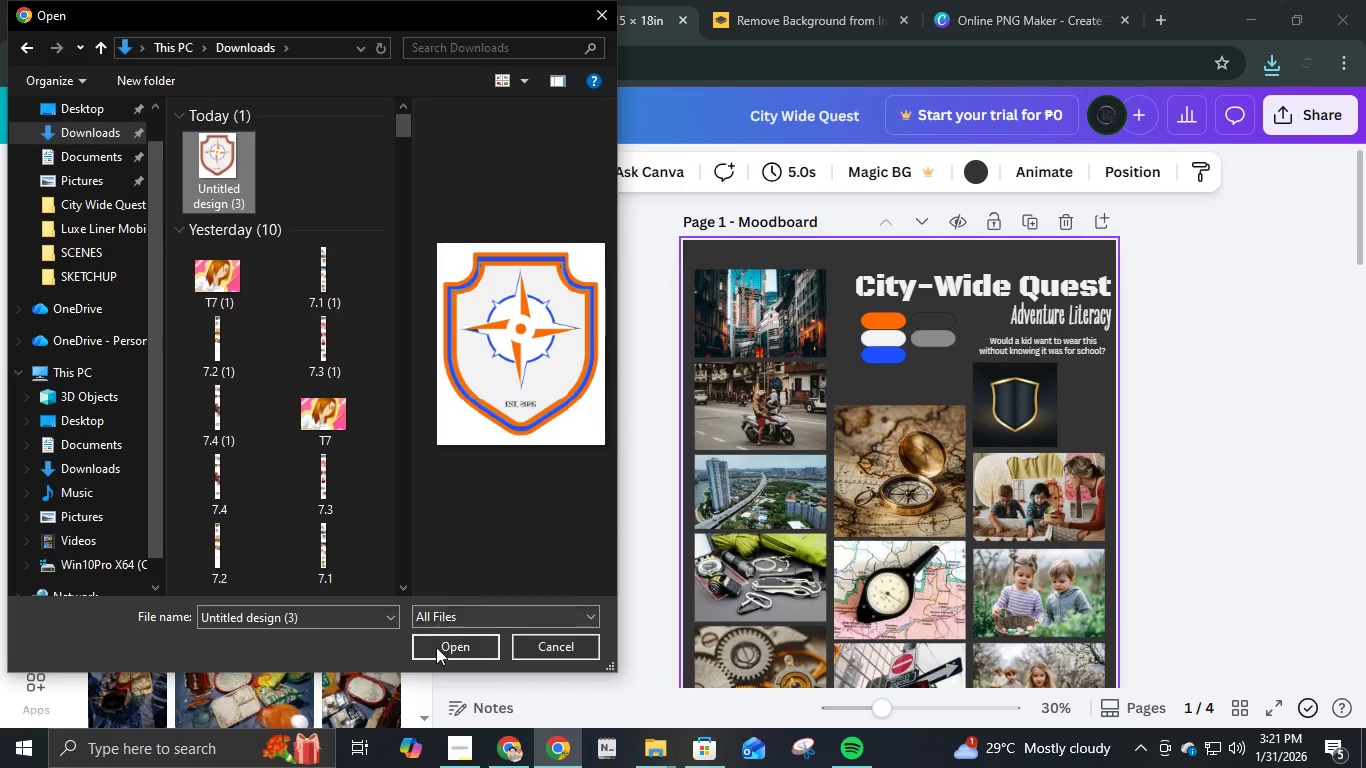 
left_click([436, 649])
 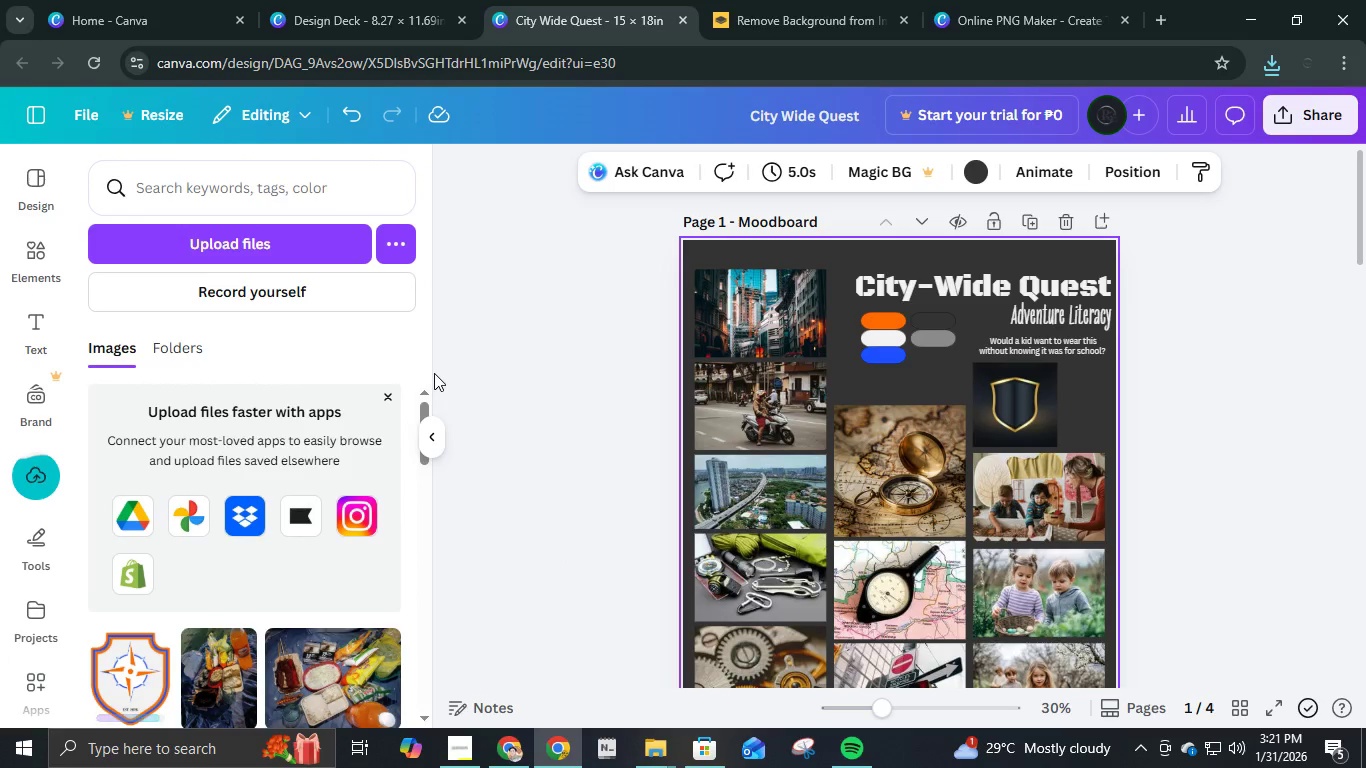 
wait(9.94)
 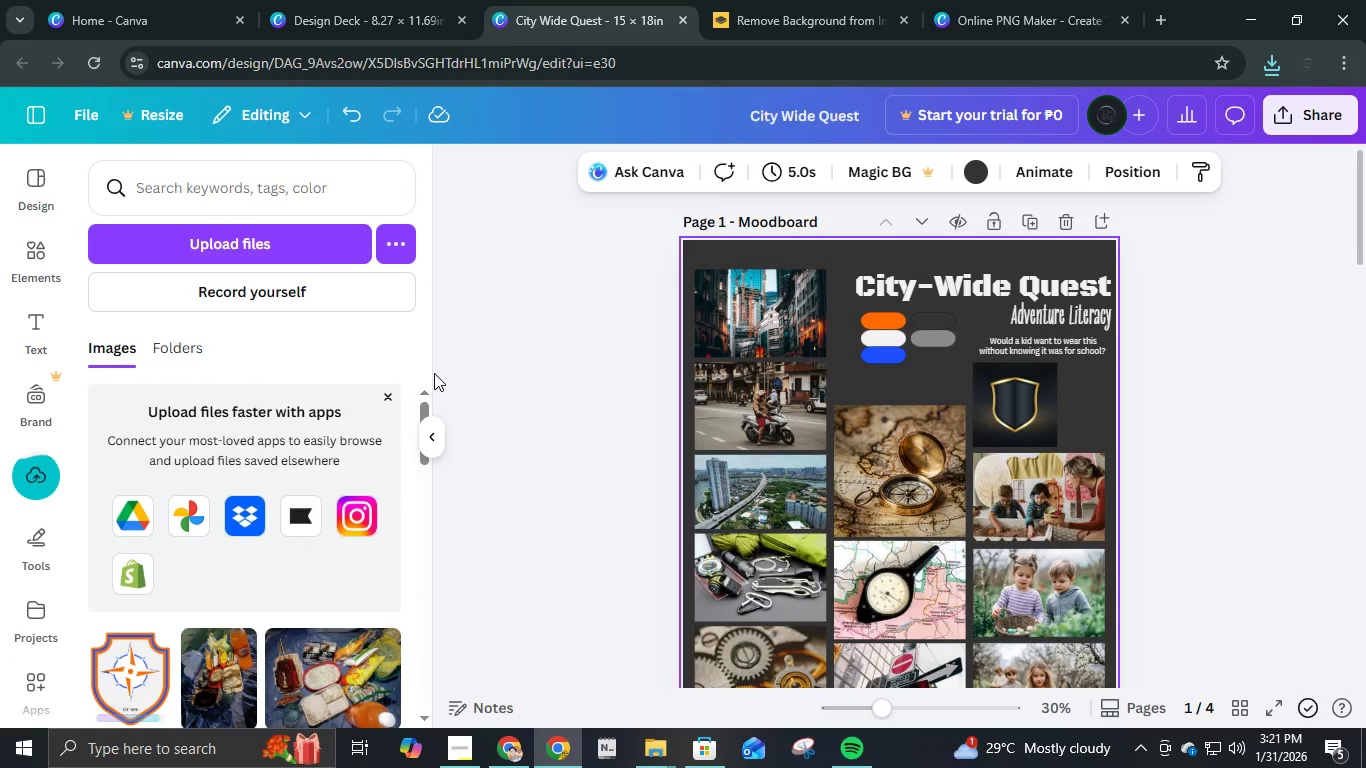 
left_click([460, 0])
 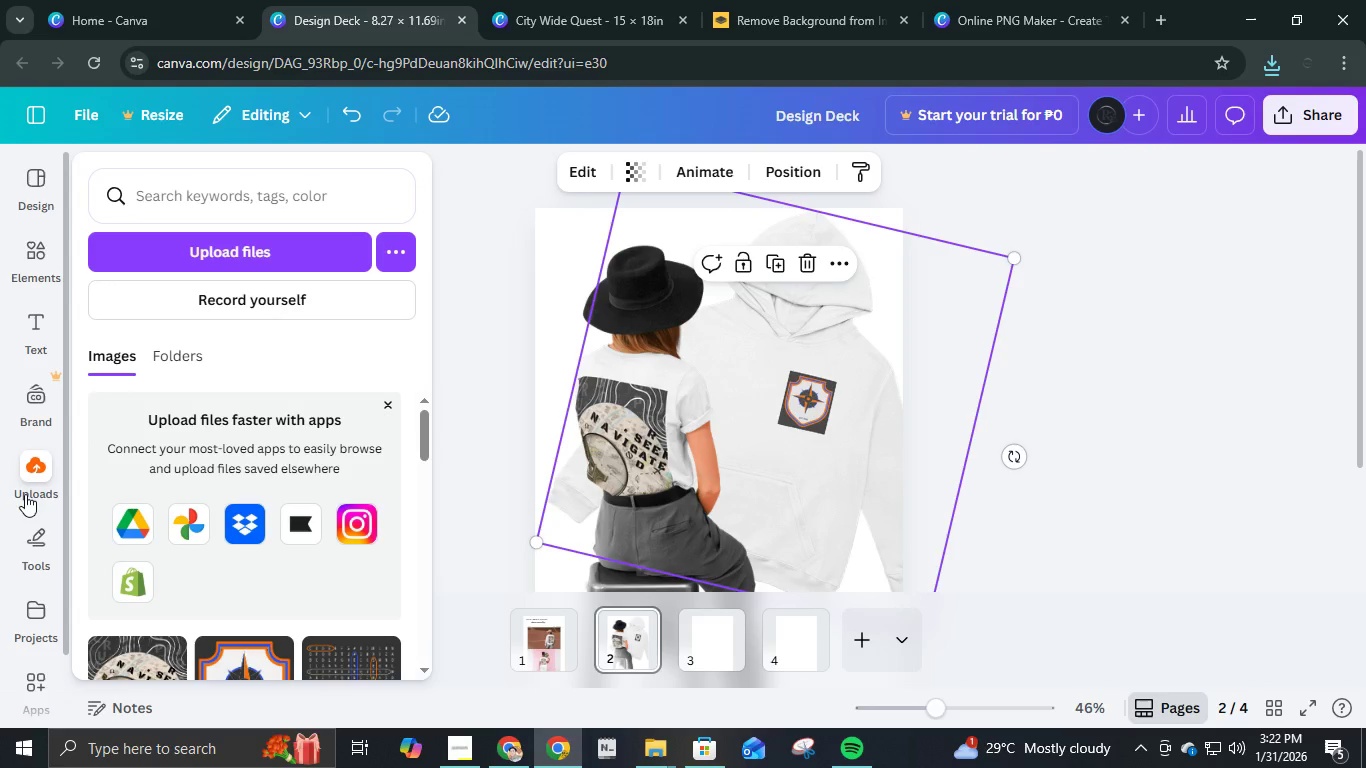 
wait(5.17)
 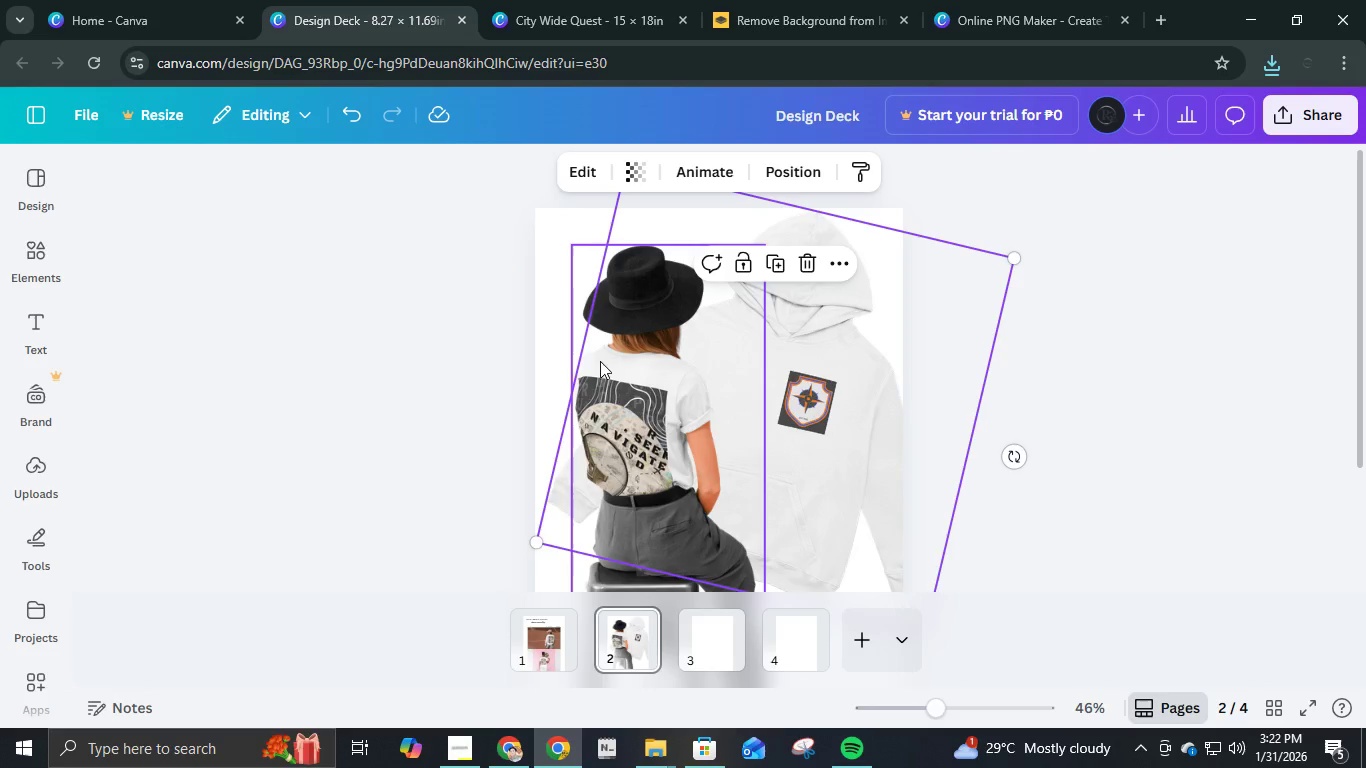 
scroll: coordinate [101, 579], scroll_direction: down, amount: 4.0
 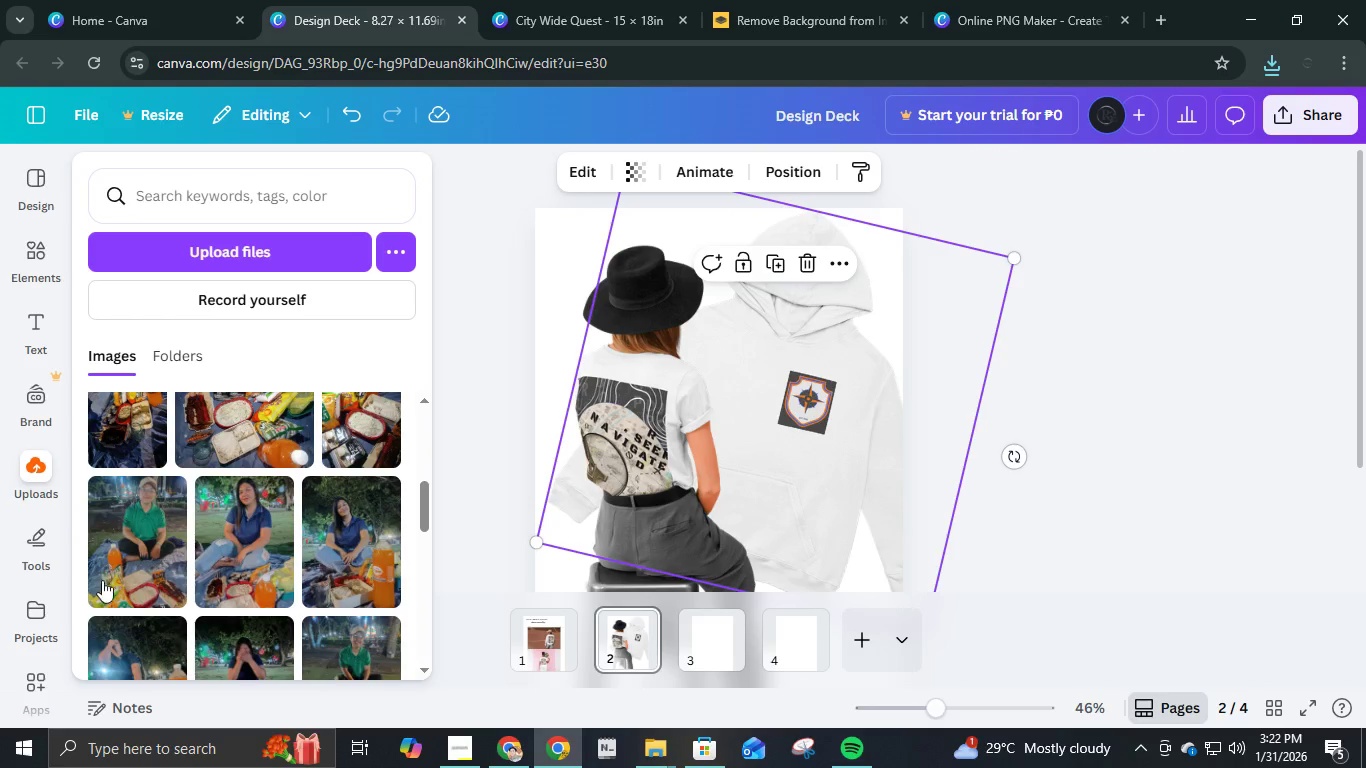 
scroll: coordinate [107, 580], scroll_direction: up, amount: 4.0
 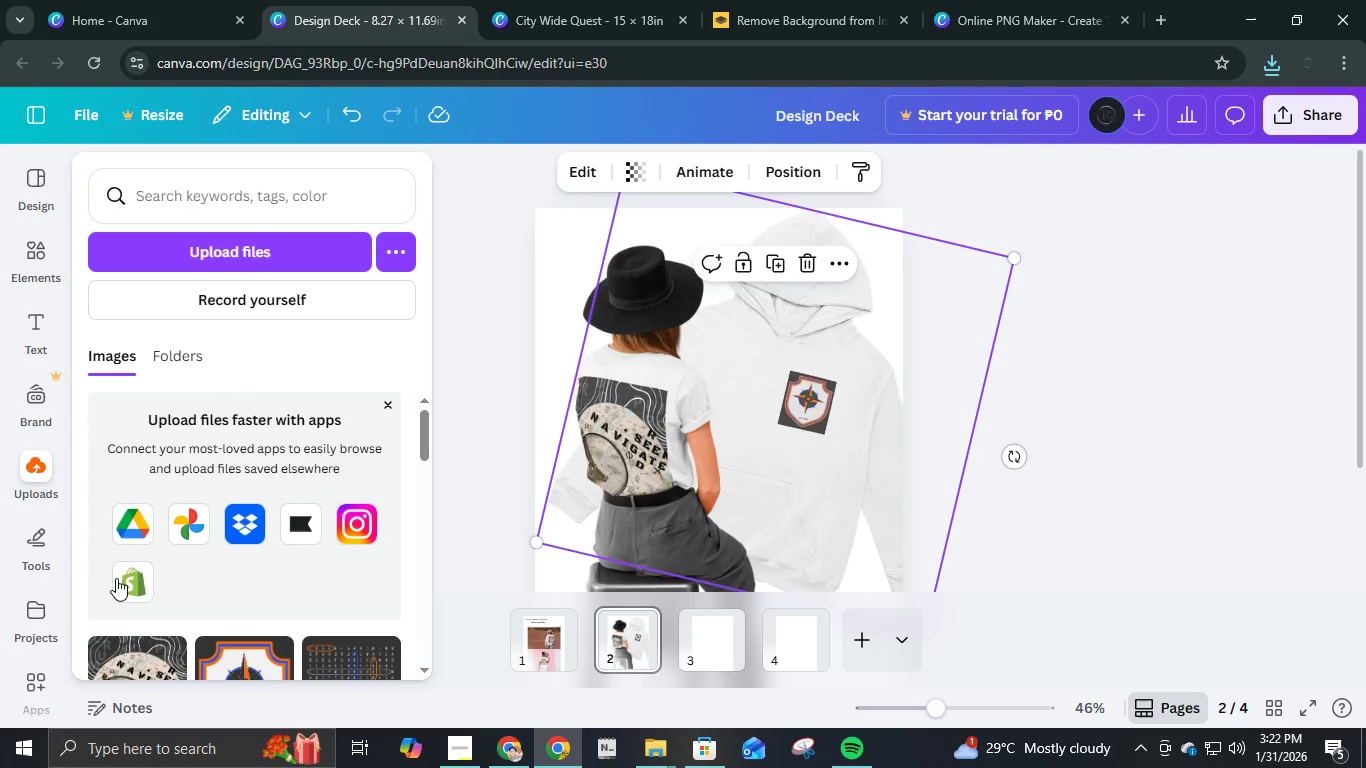 
scroll: coordinate [117, 578], scroll_direction: down, amount: 3.0
 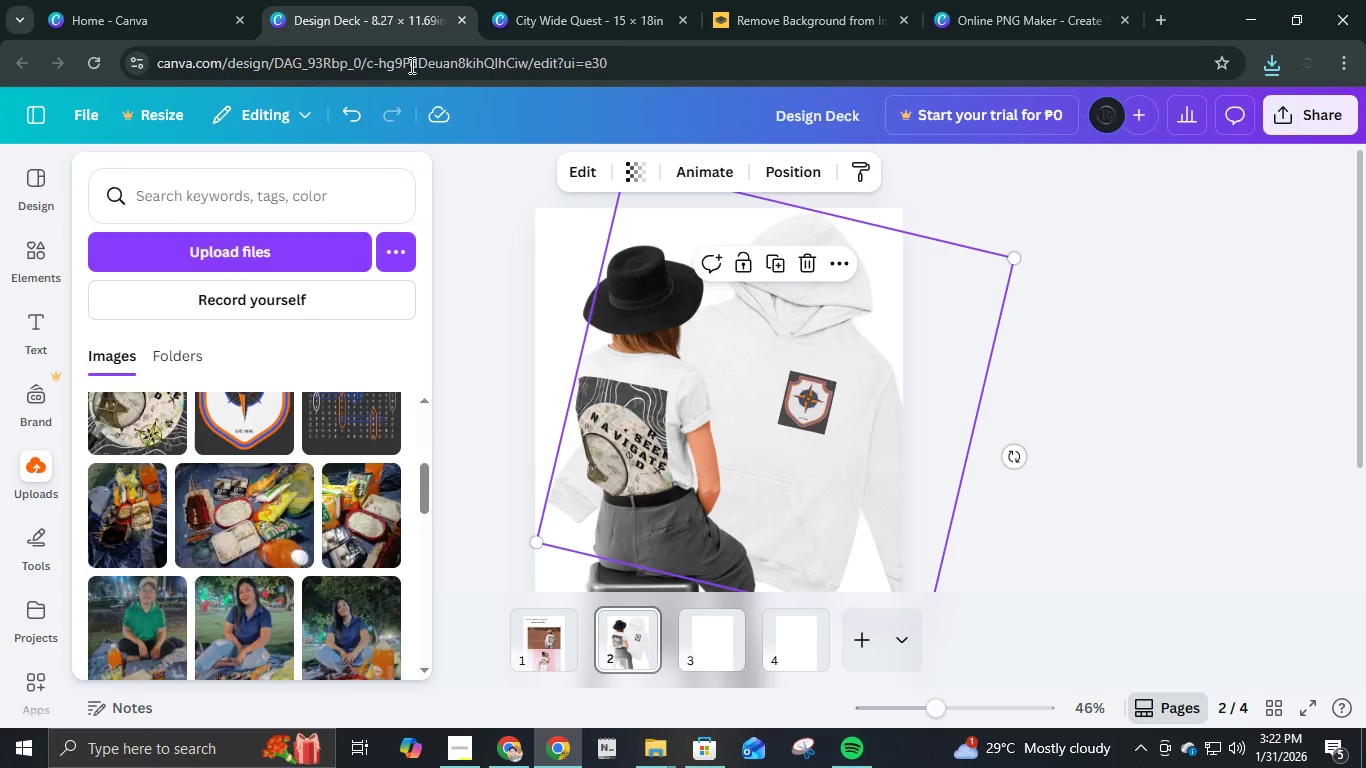 
left_click([505, 0])
 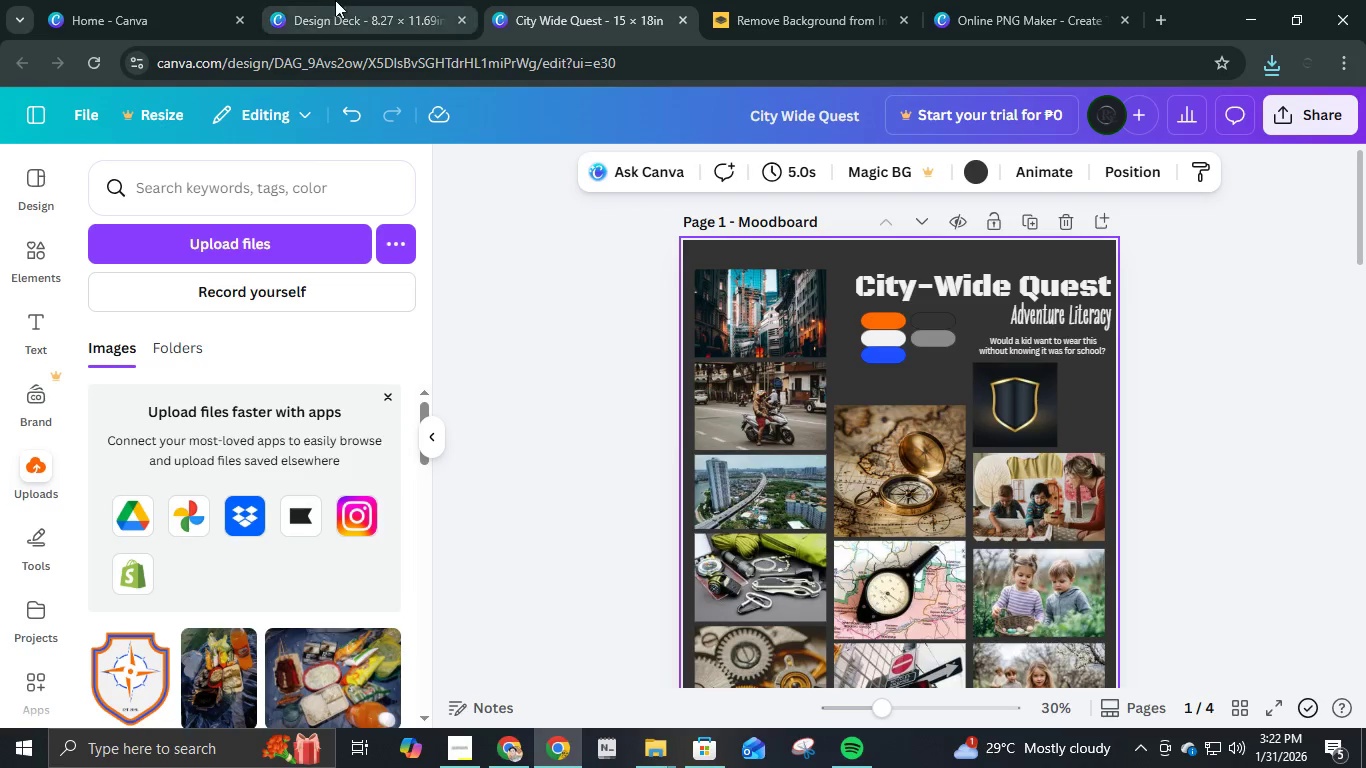 
left_click([333, 0])
 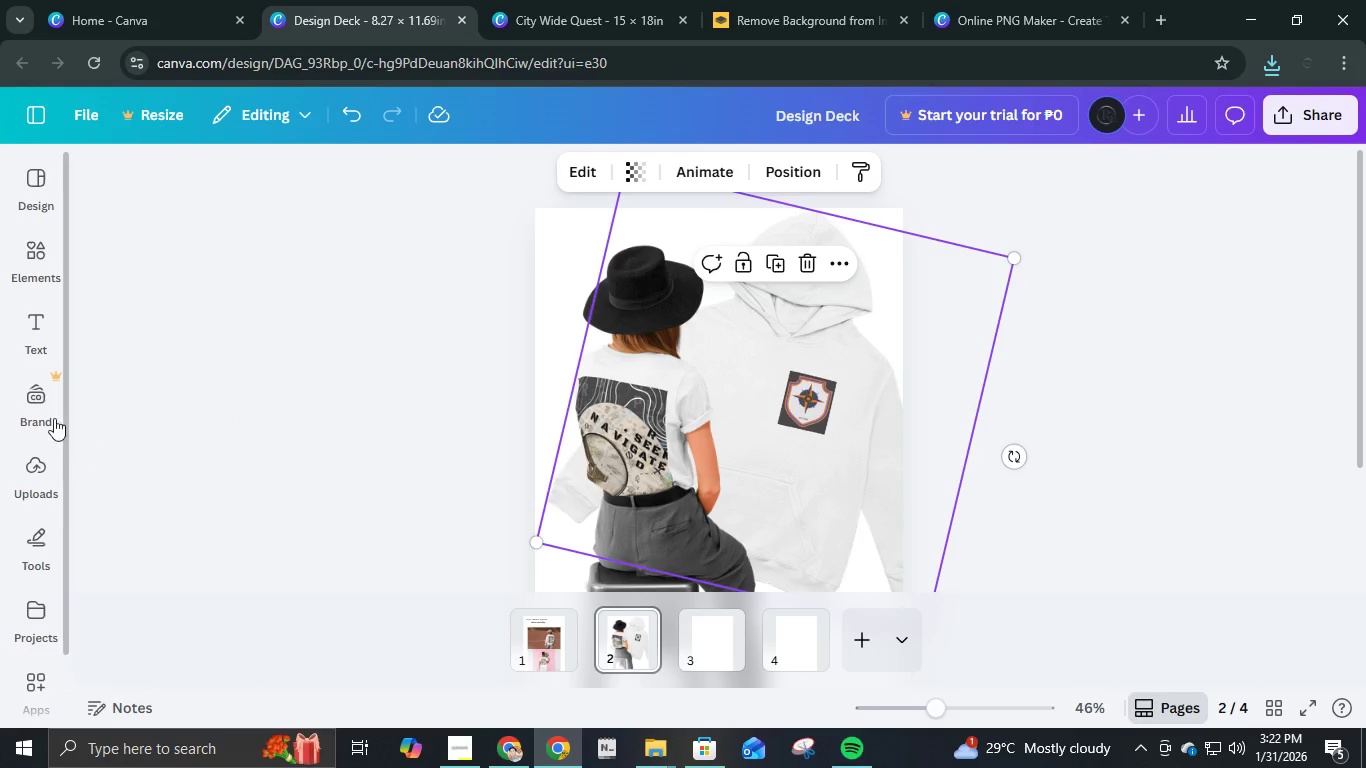 
left_click([39, 457])
 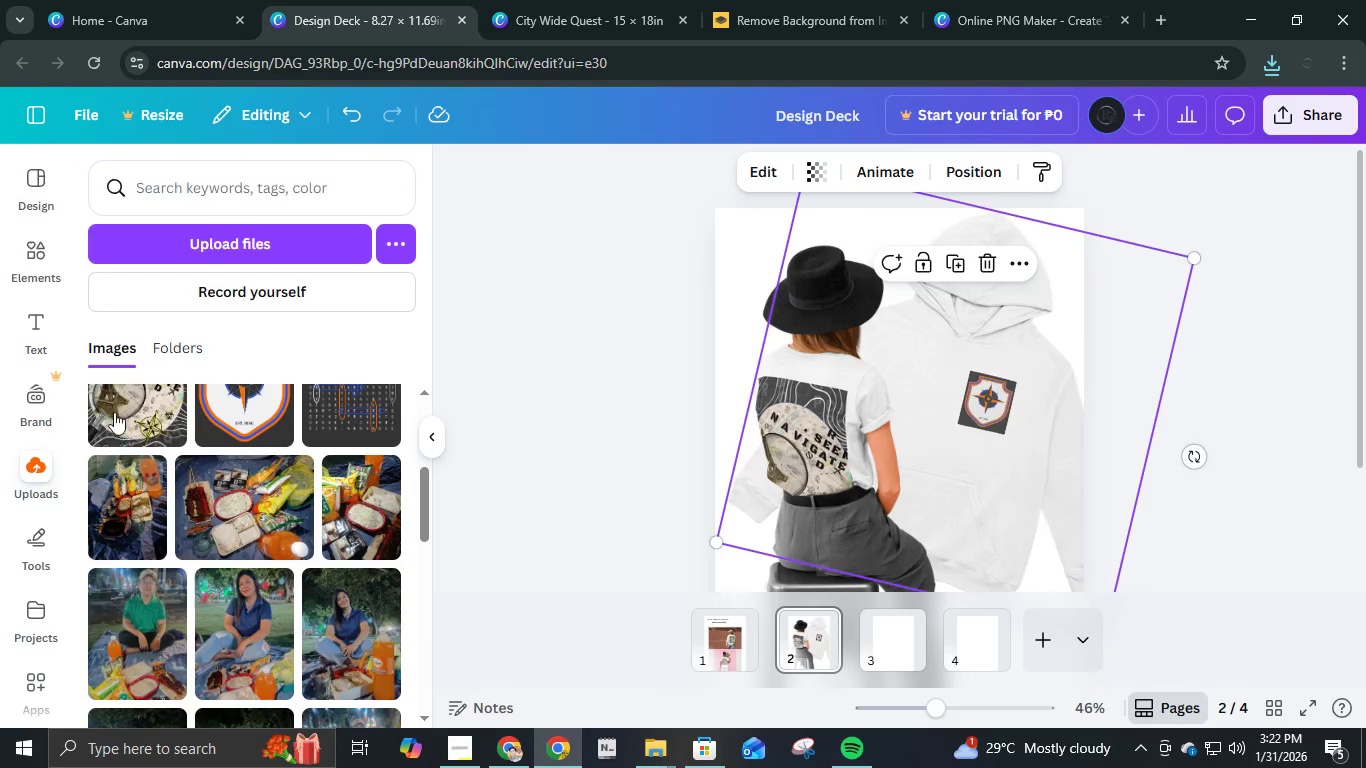 
scroll: coordinate [173, 522], scroll_direction: up, amount: 4.0
 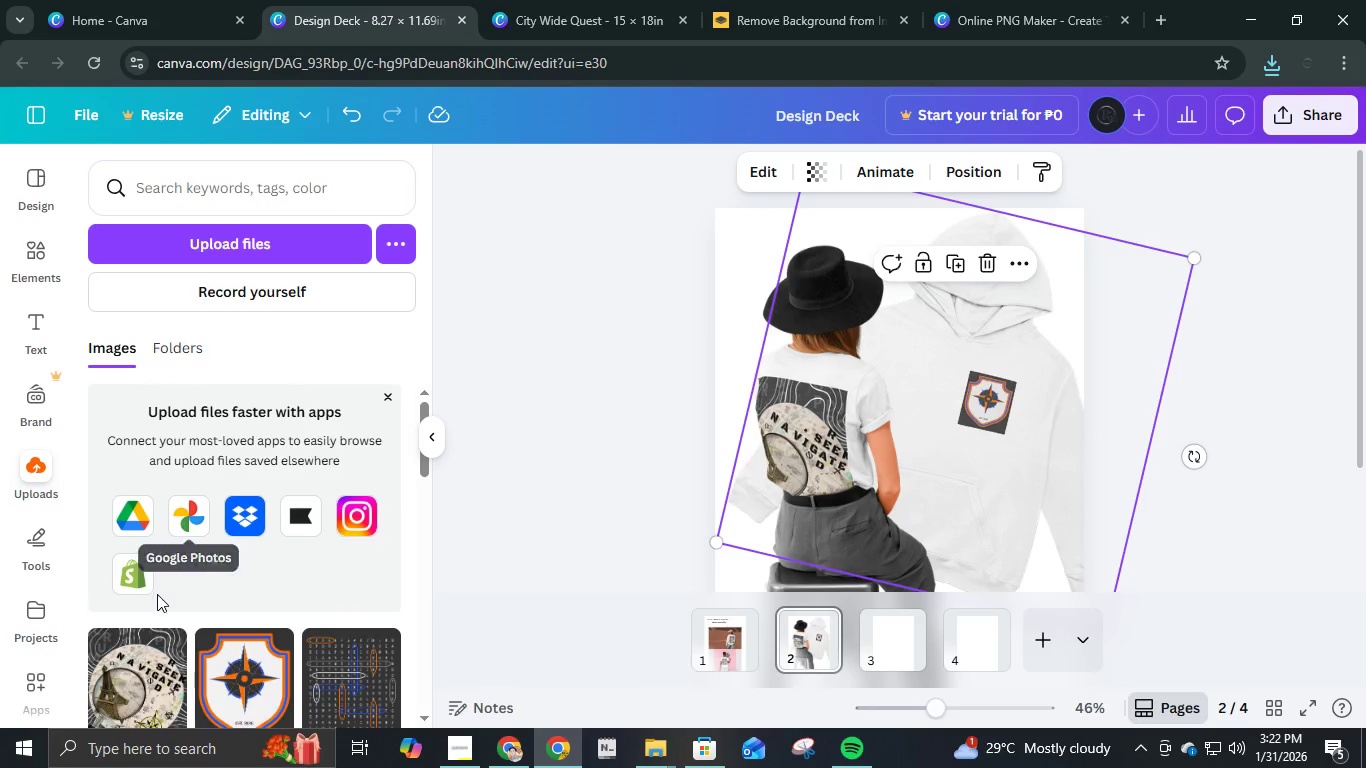 
scroll: coordinate [159, 600], scroll_direction: down, amount: 2.0
 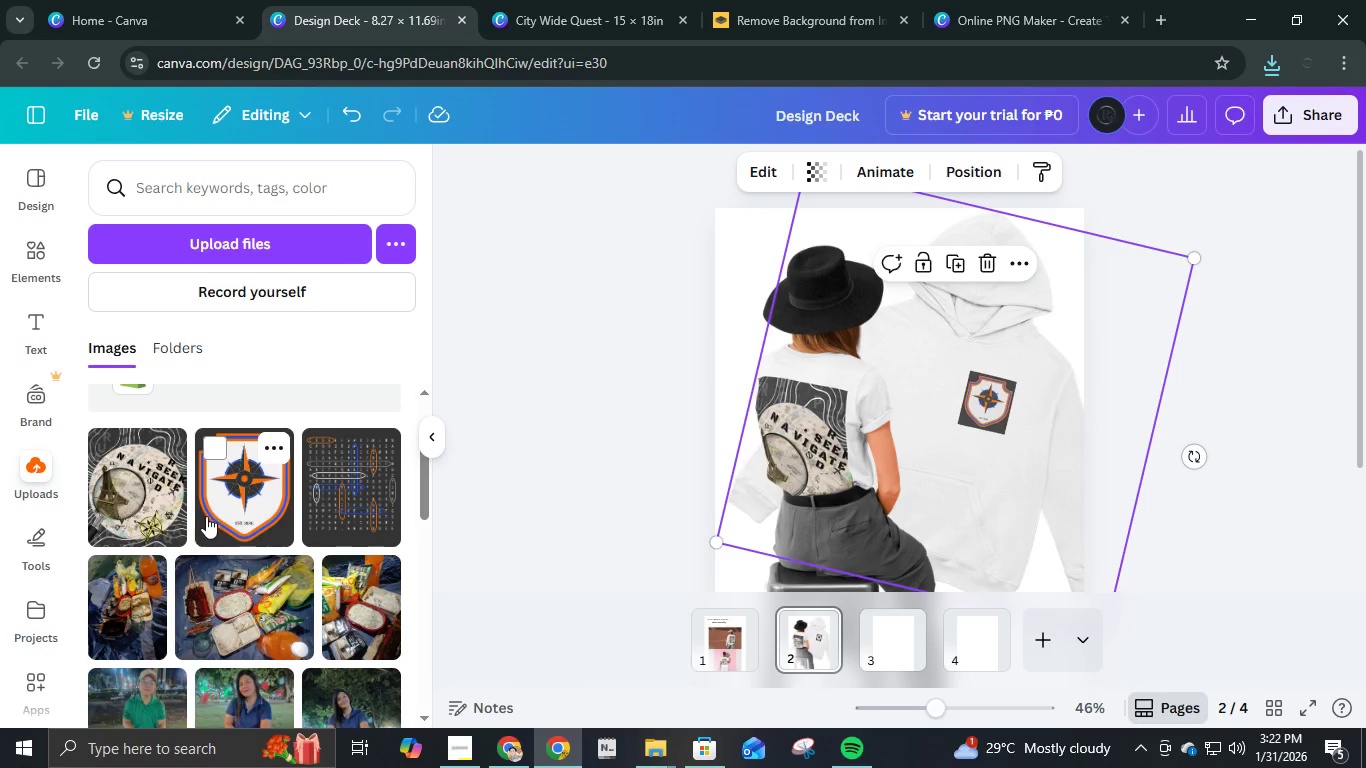 
scroll: coordinate [201, 528], scroll_direction: up, amount: 4.0
 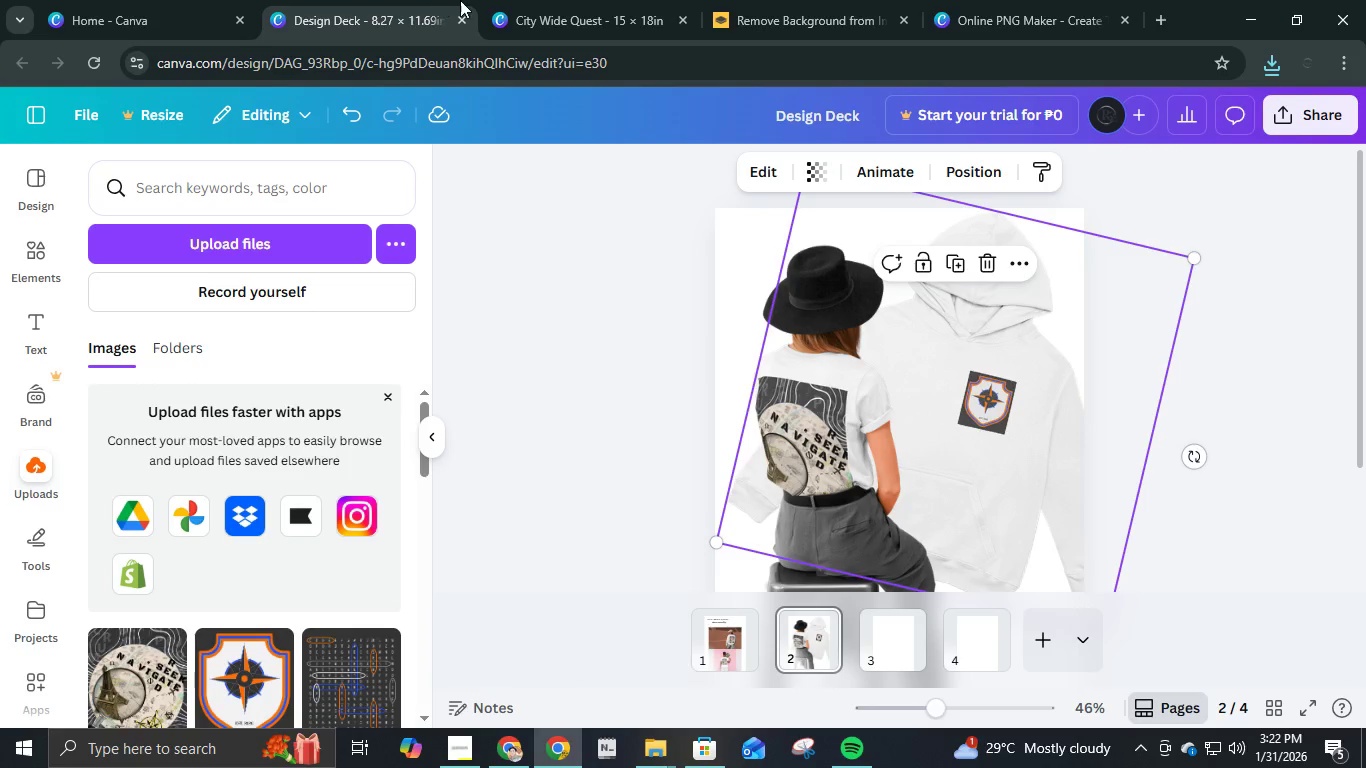 
left_click([522, 0])
 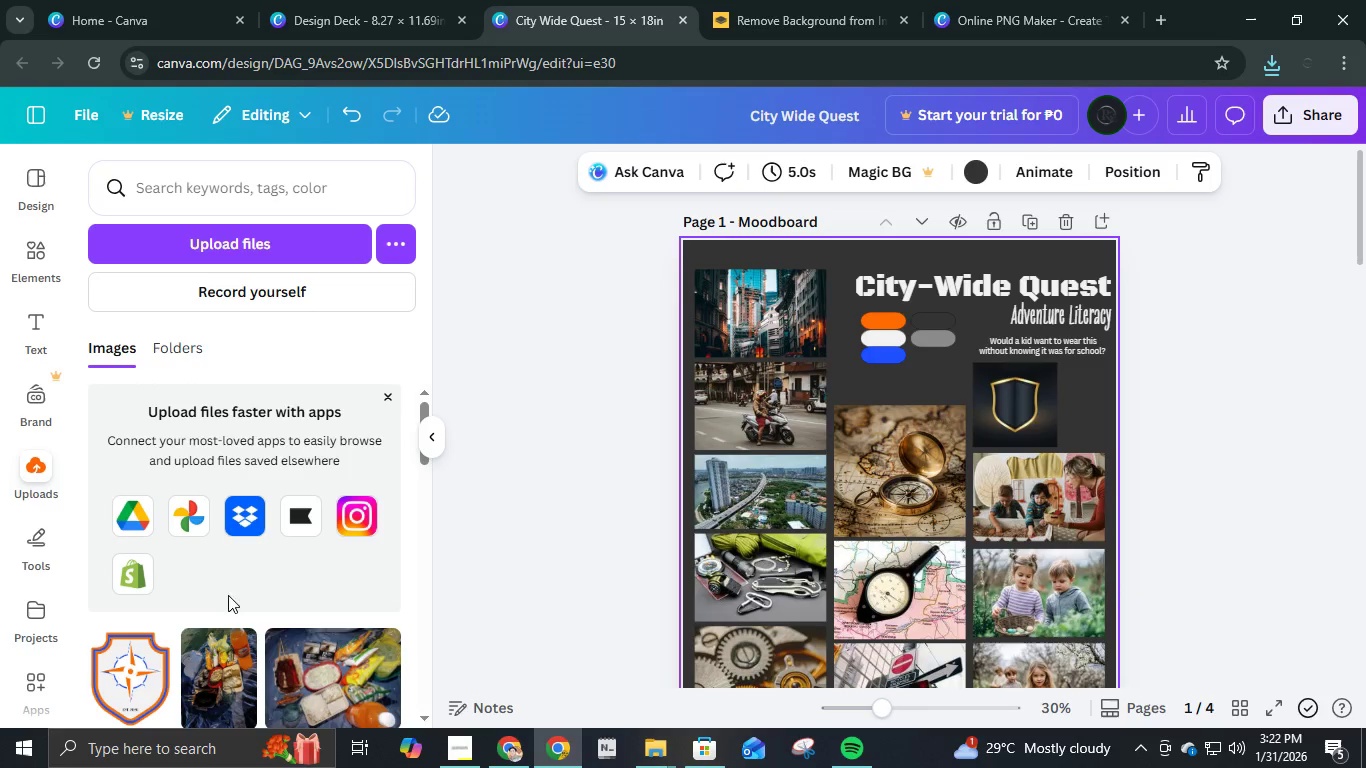 
mouse_move([154, 667])
 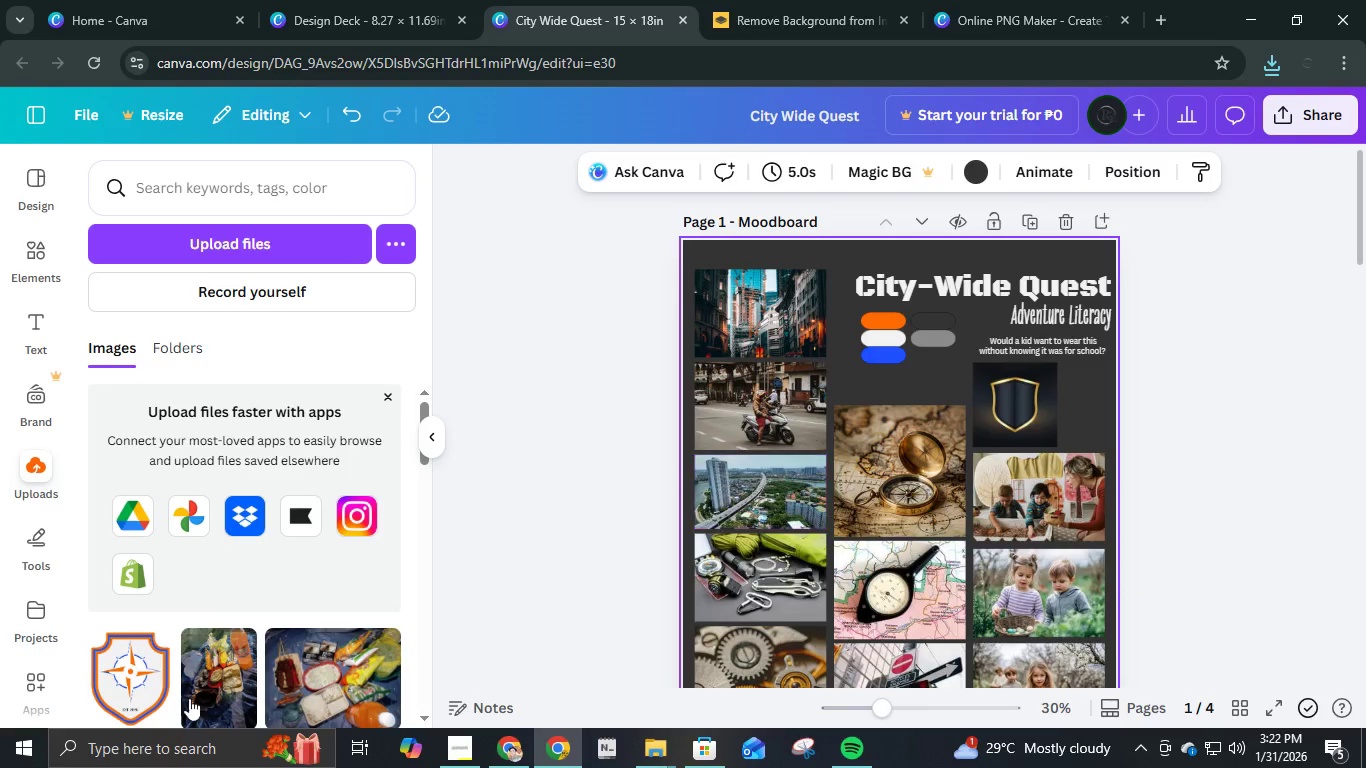 
left_click([136, 703])
 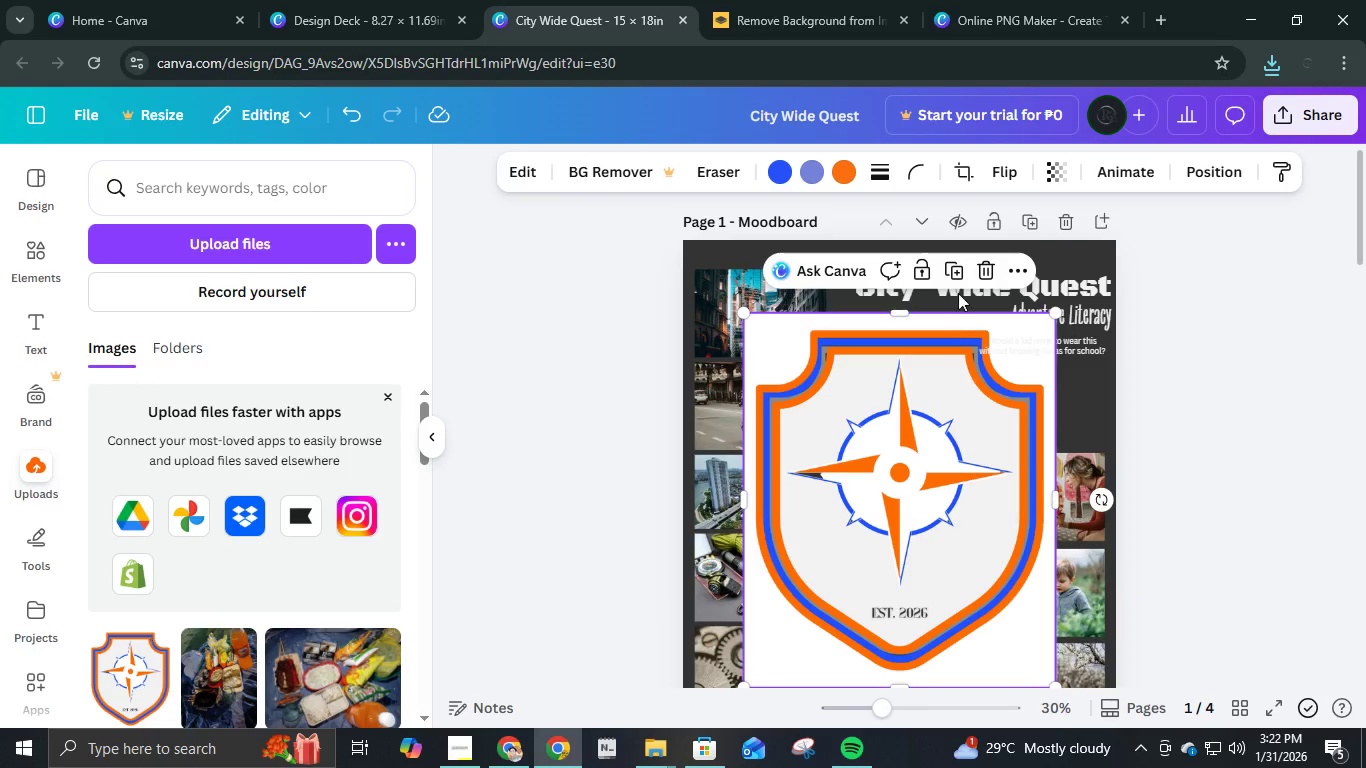 
left_click([978, 264])
 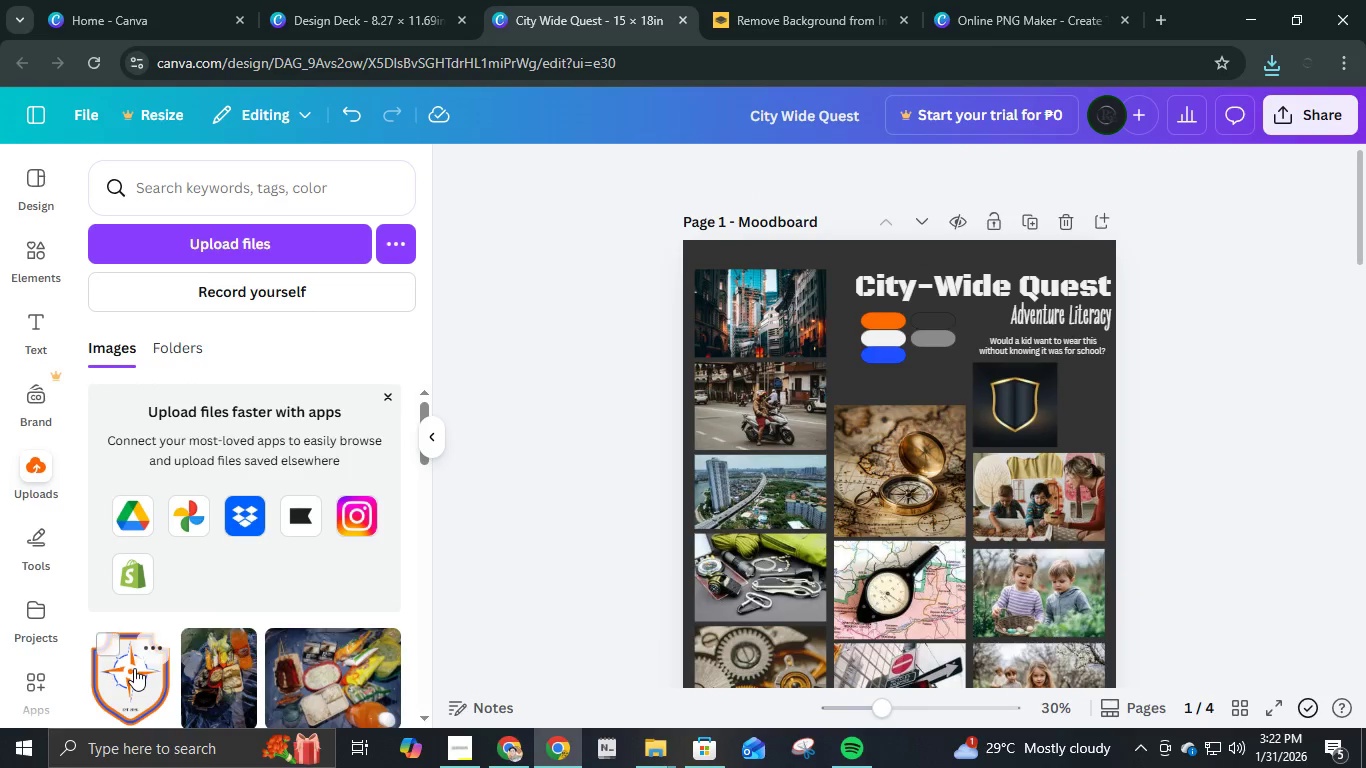 
left_click([151, 652])
 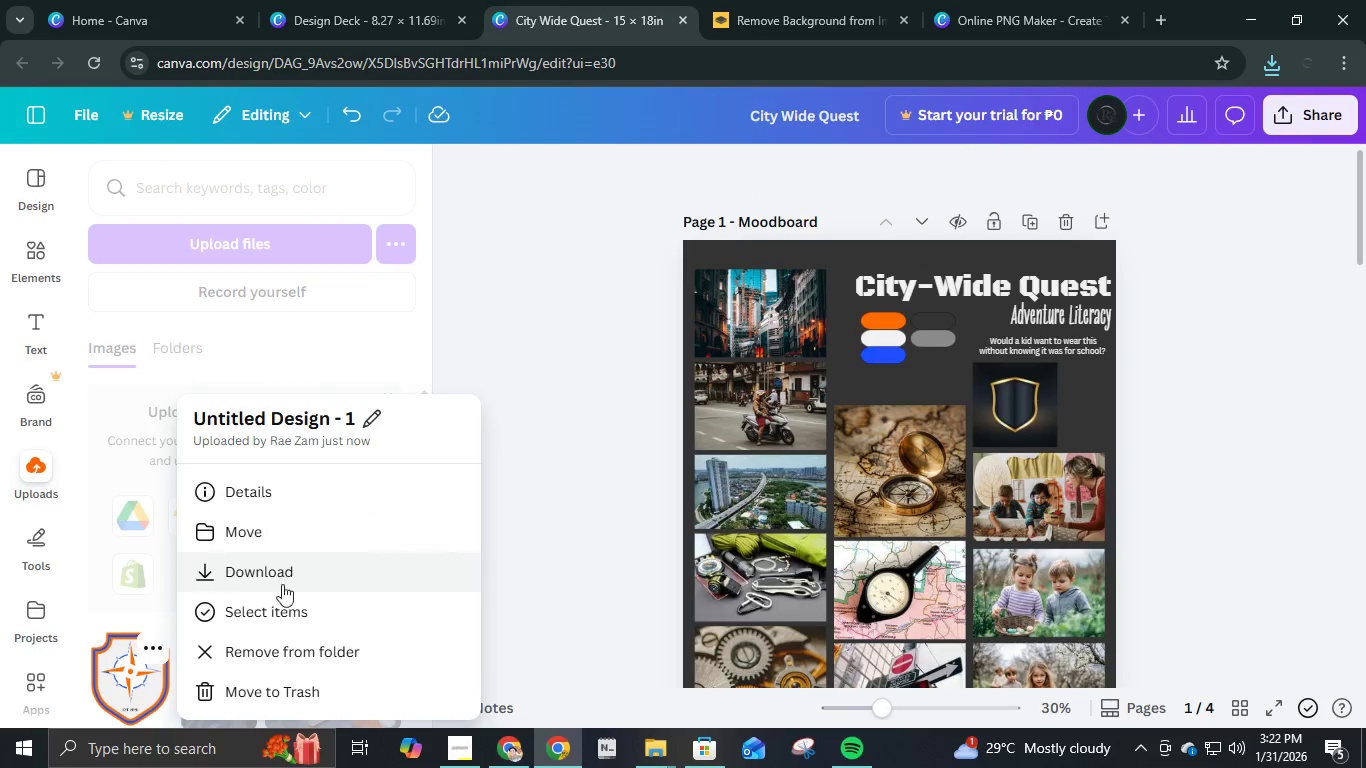 
left_click([259, 690])
 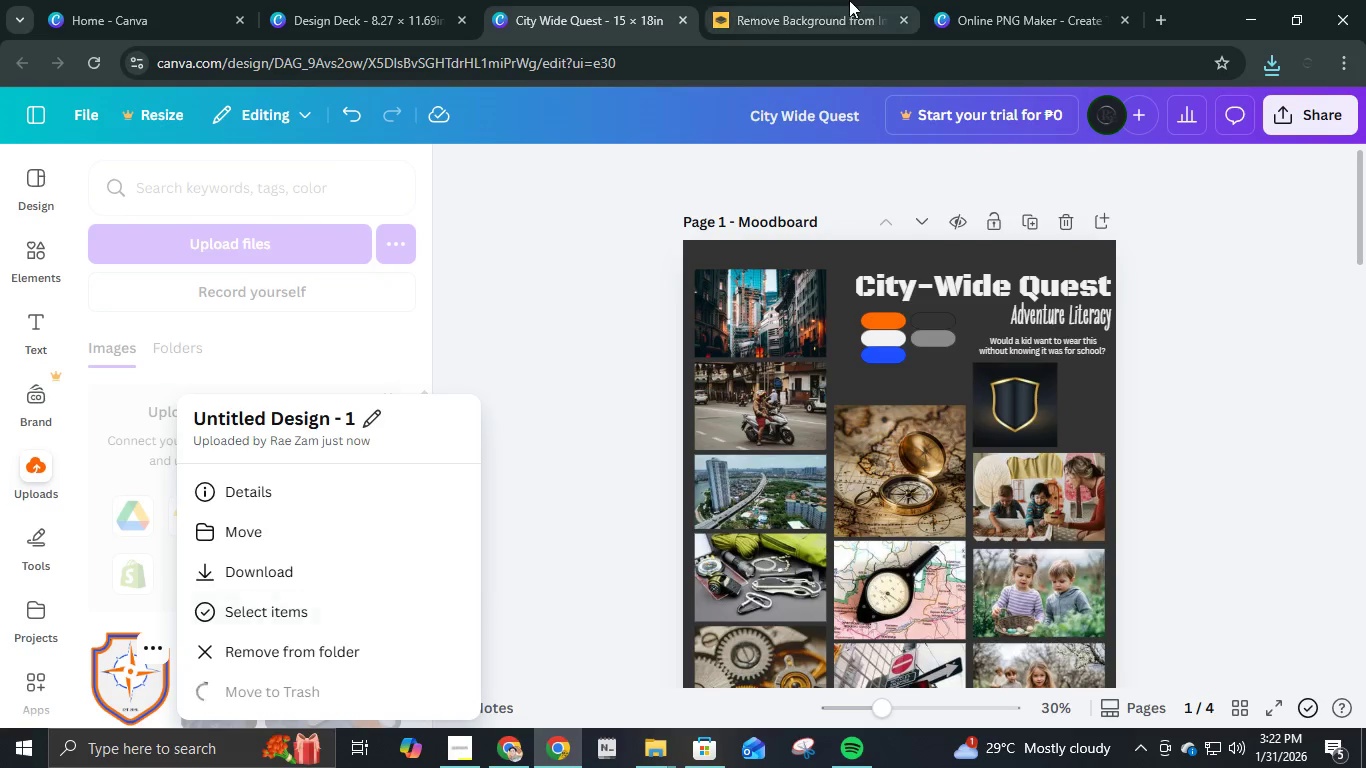 
left_click([844, 0])
 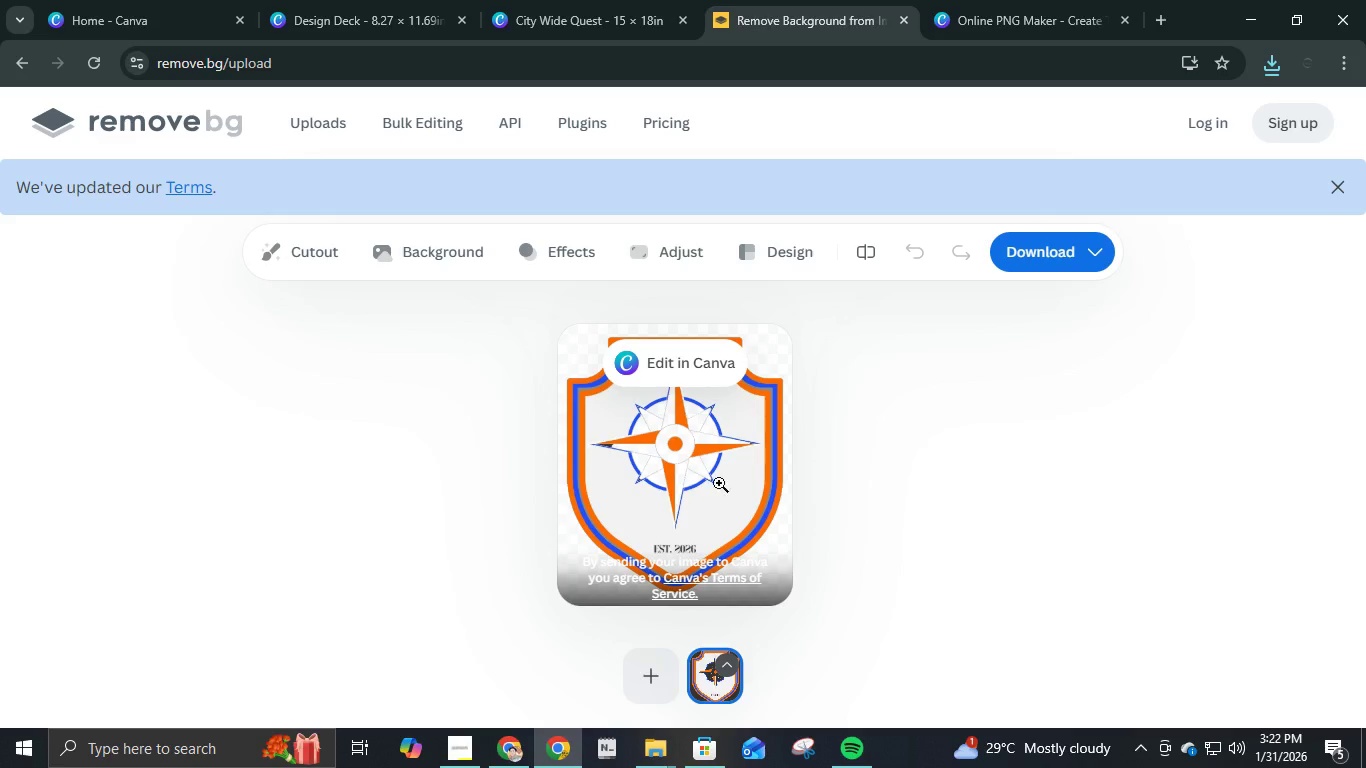 
wait(11.2)
 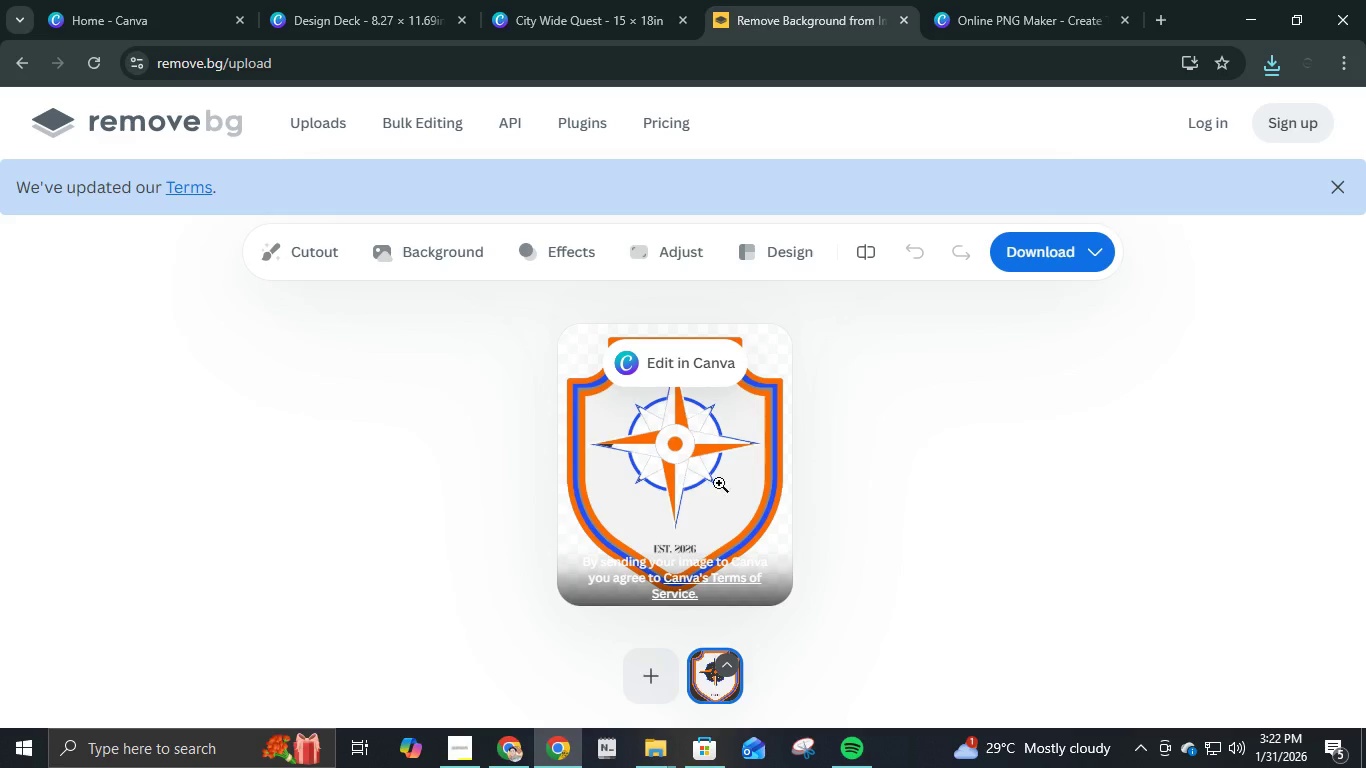 
left_click([493, 242])
 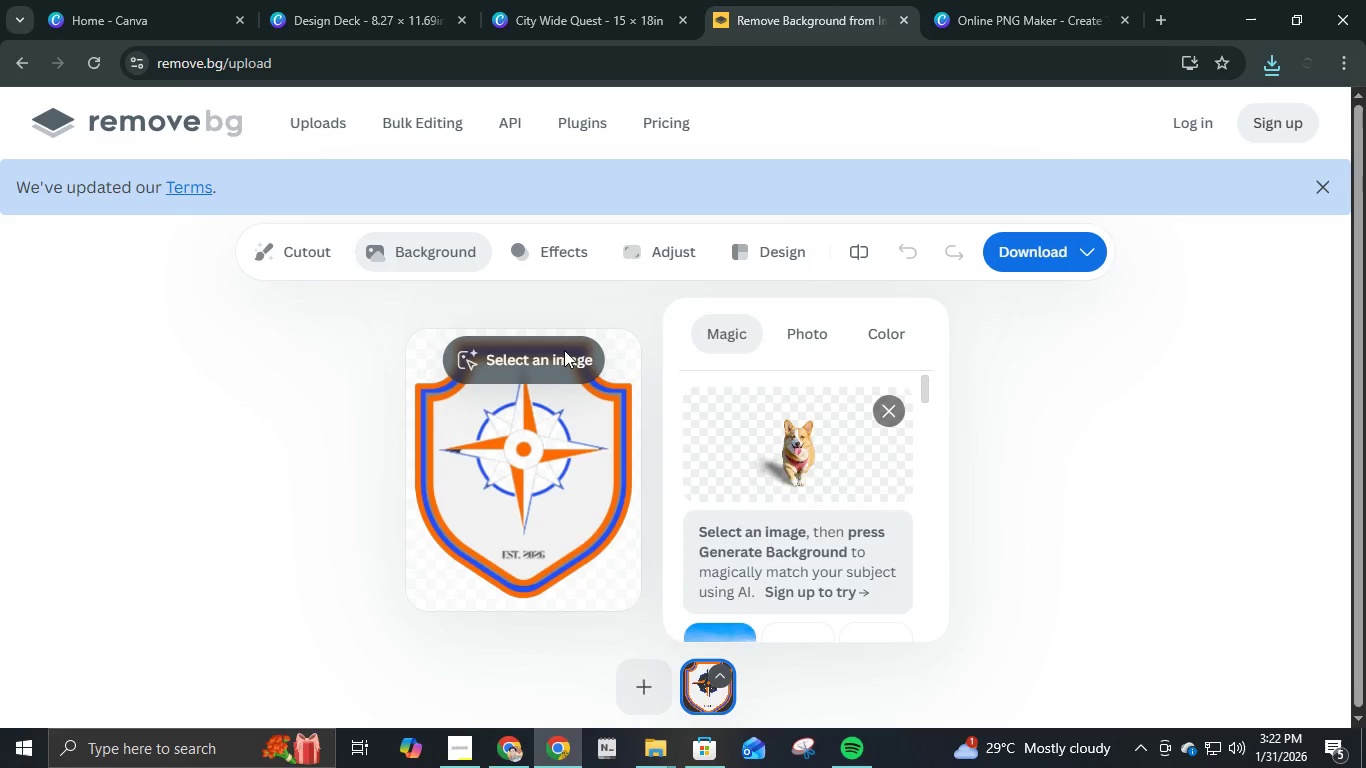 
left_click([301, 258])
 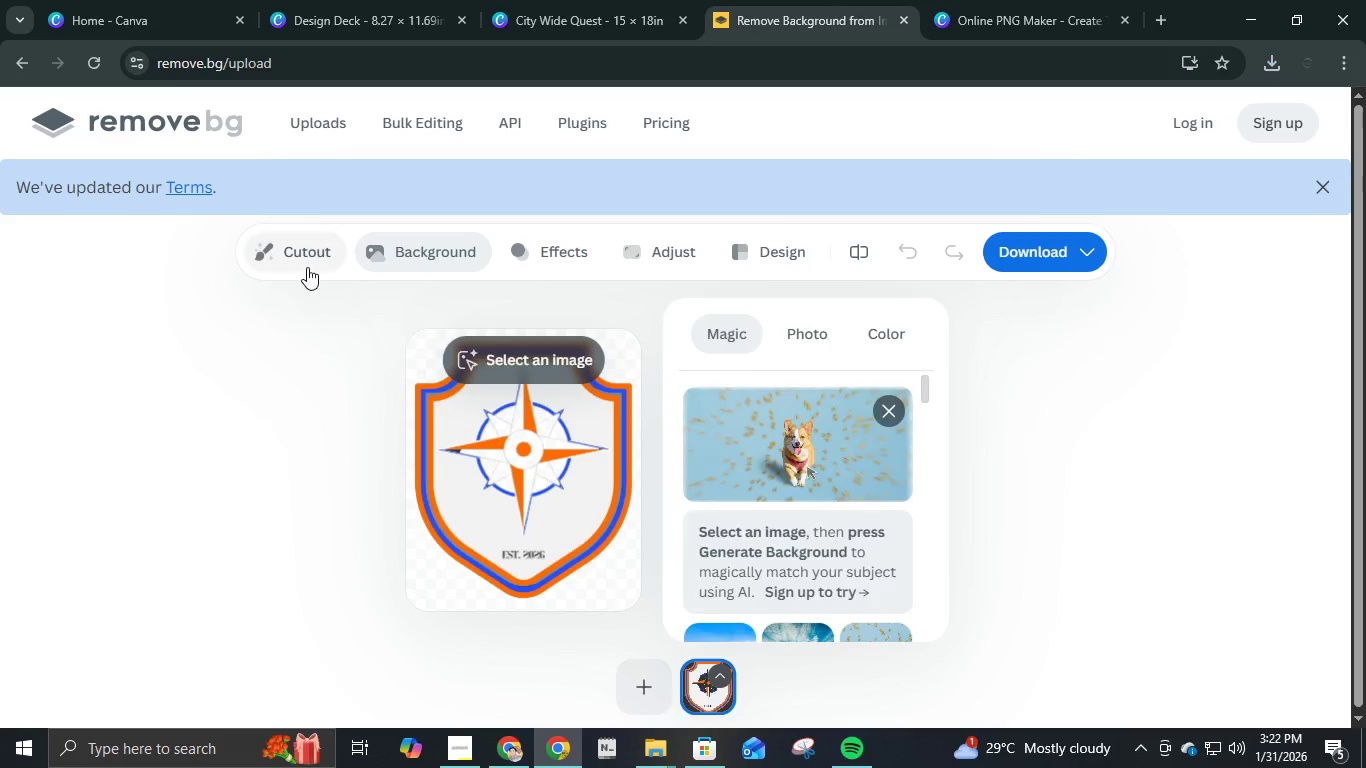 
left_click([307, 250])
 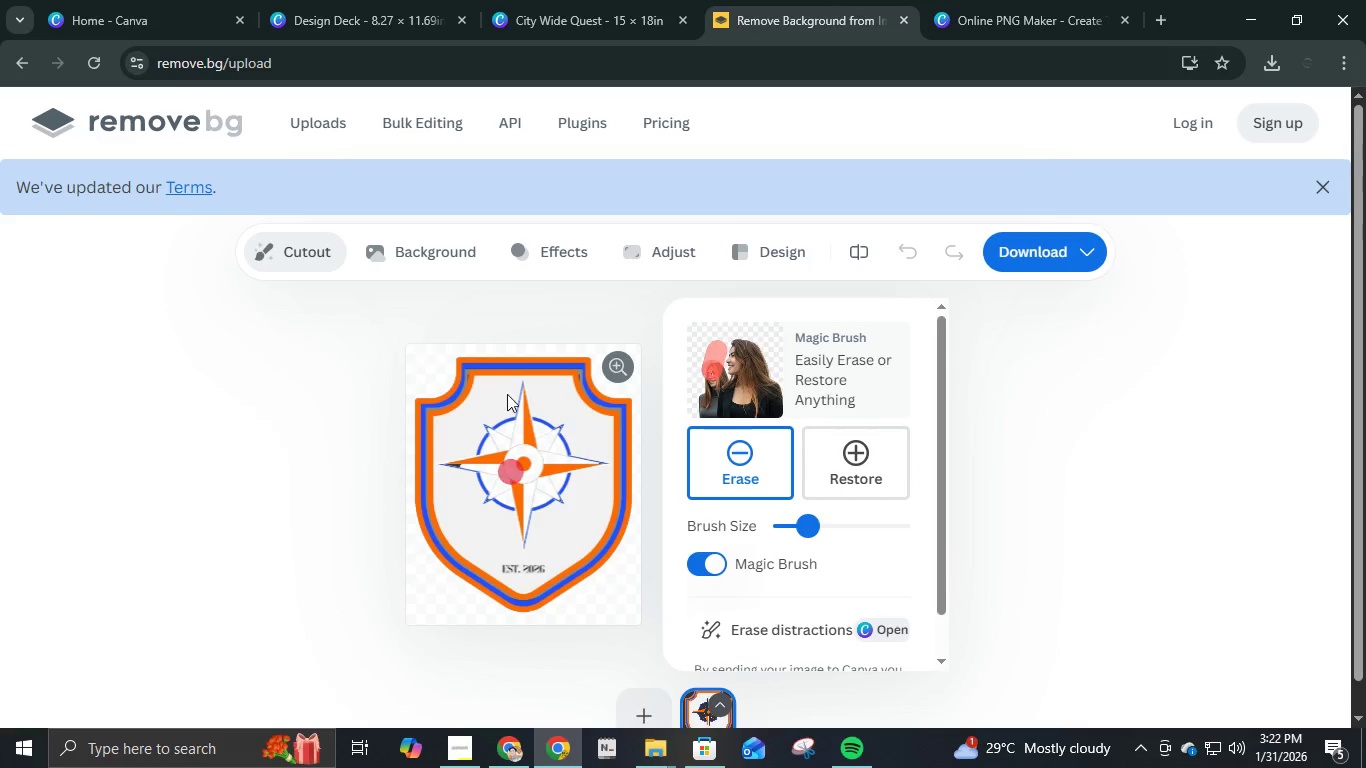 
left_click([846, 475])
 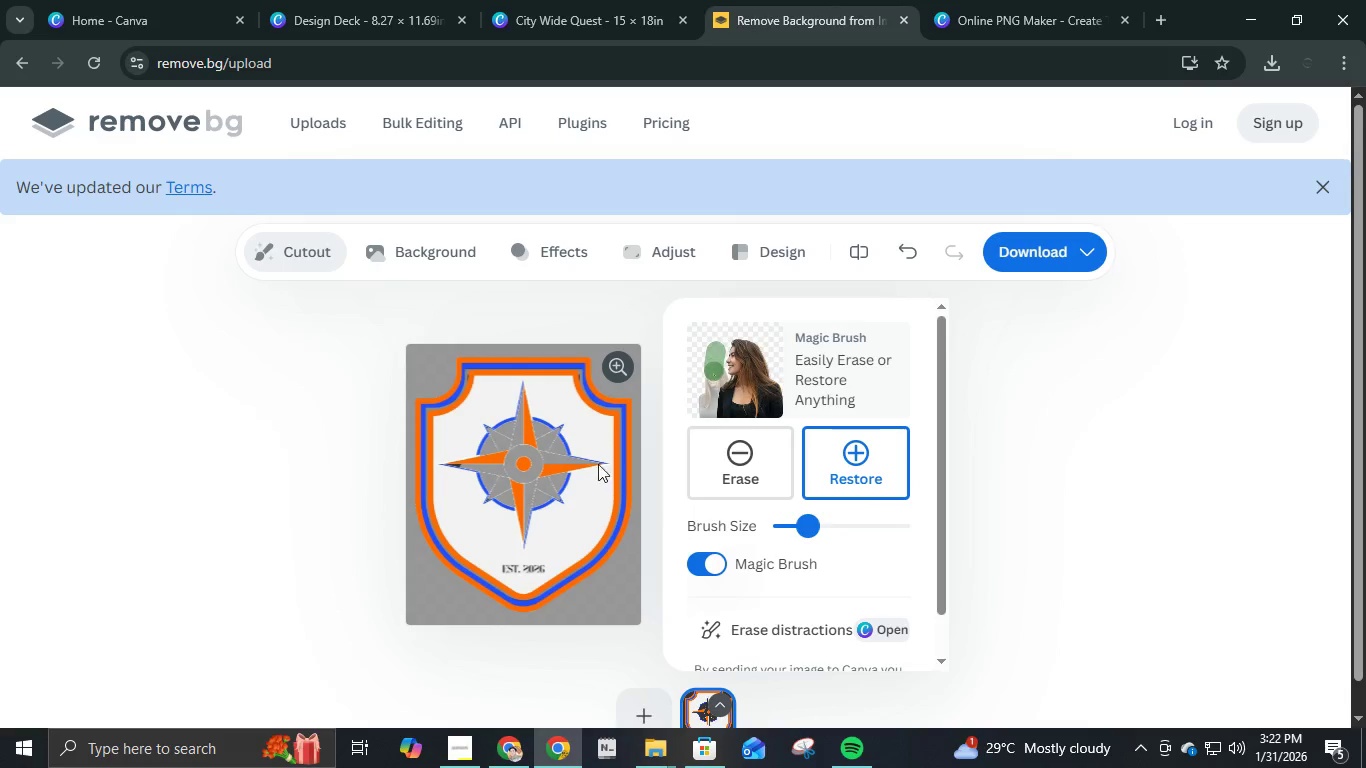 
left_click_drag(start_coordinate=[571, 455], to_coordinate=[497, 513])
 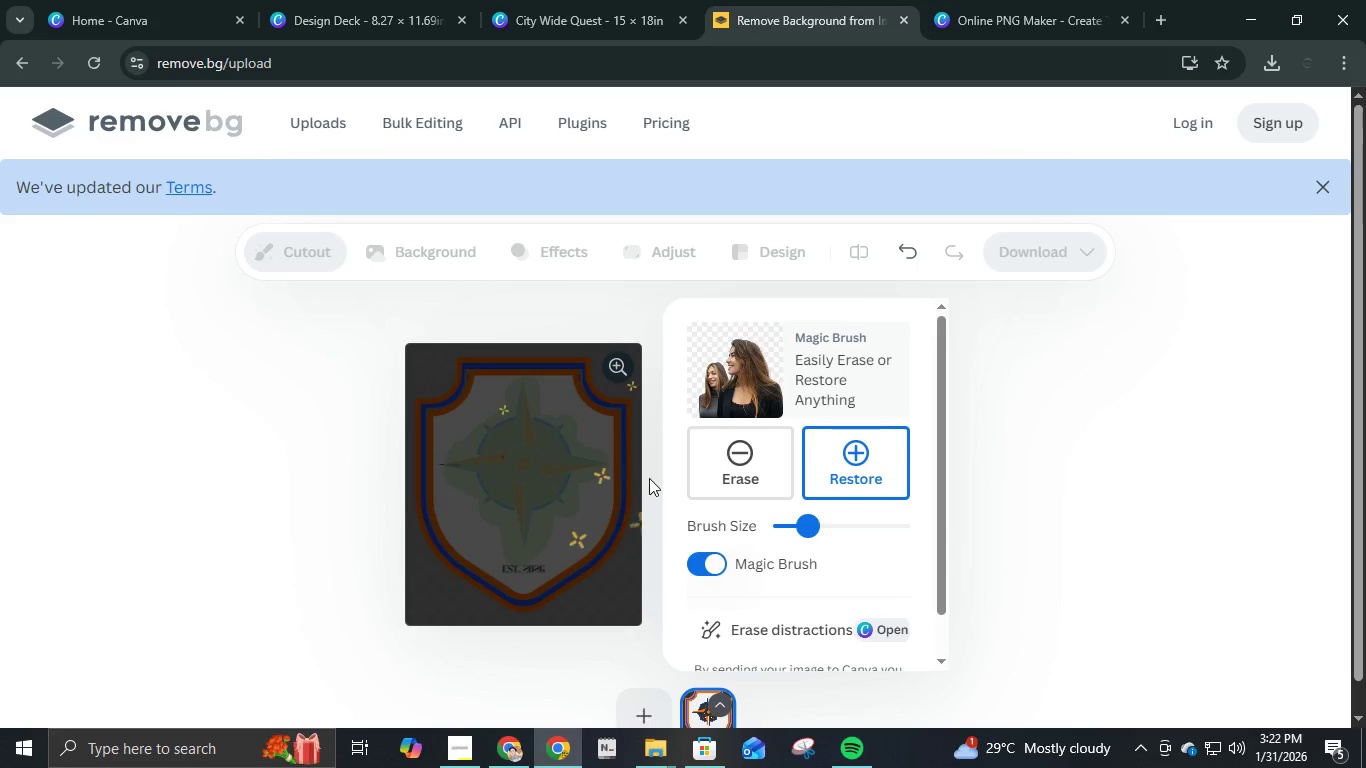 
scroll: coordinate [782, 571], scroll_direction: down, amount: 3.0
 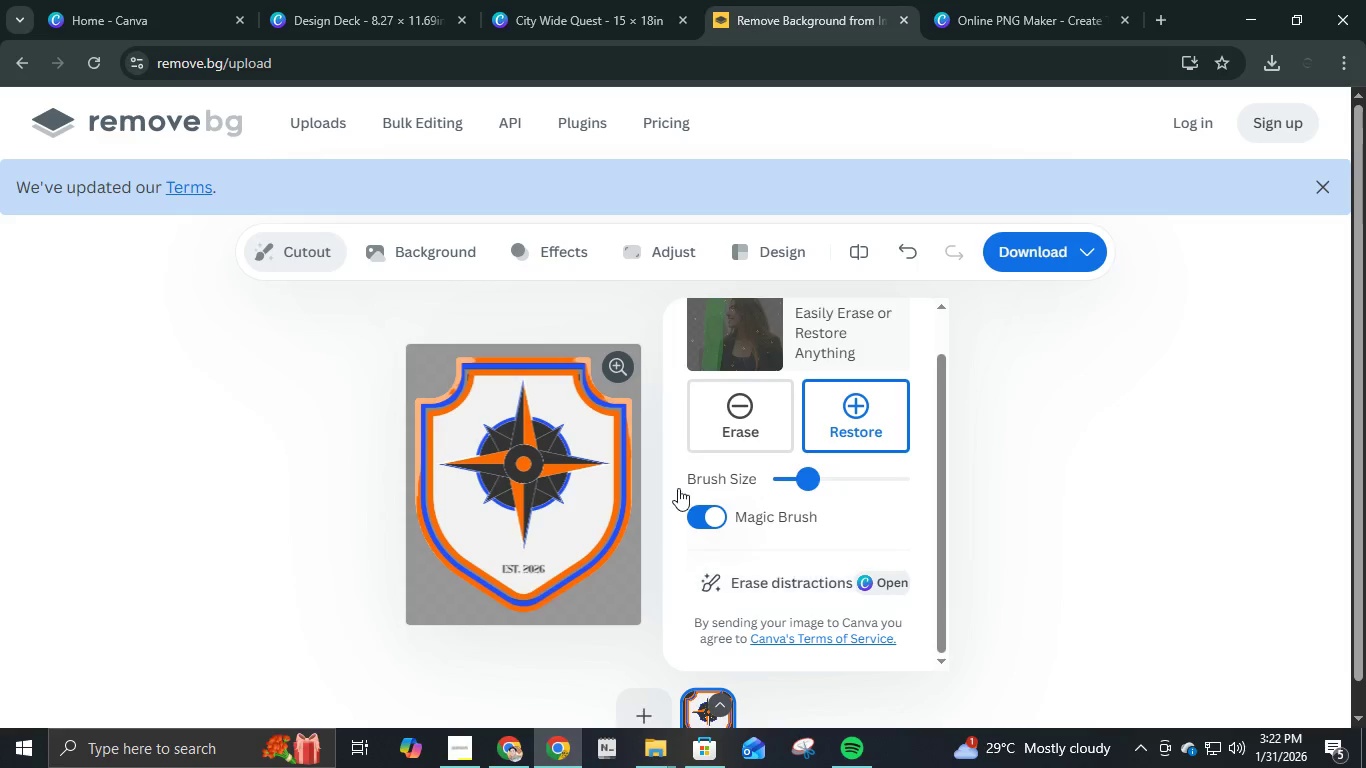 
scroll: coordinate [563, 472], scroll_direction: up, amount: 4.0
 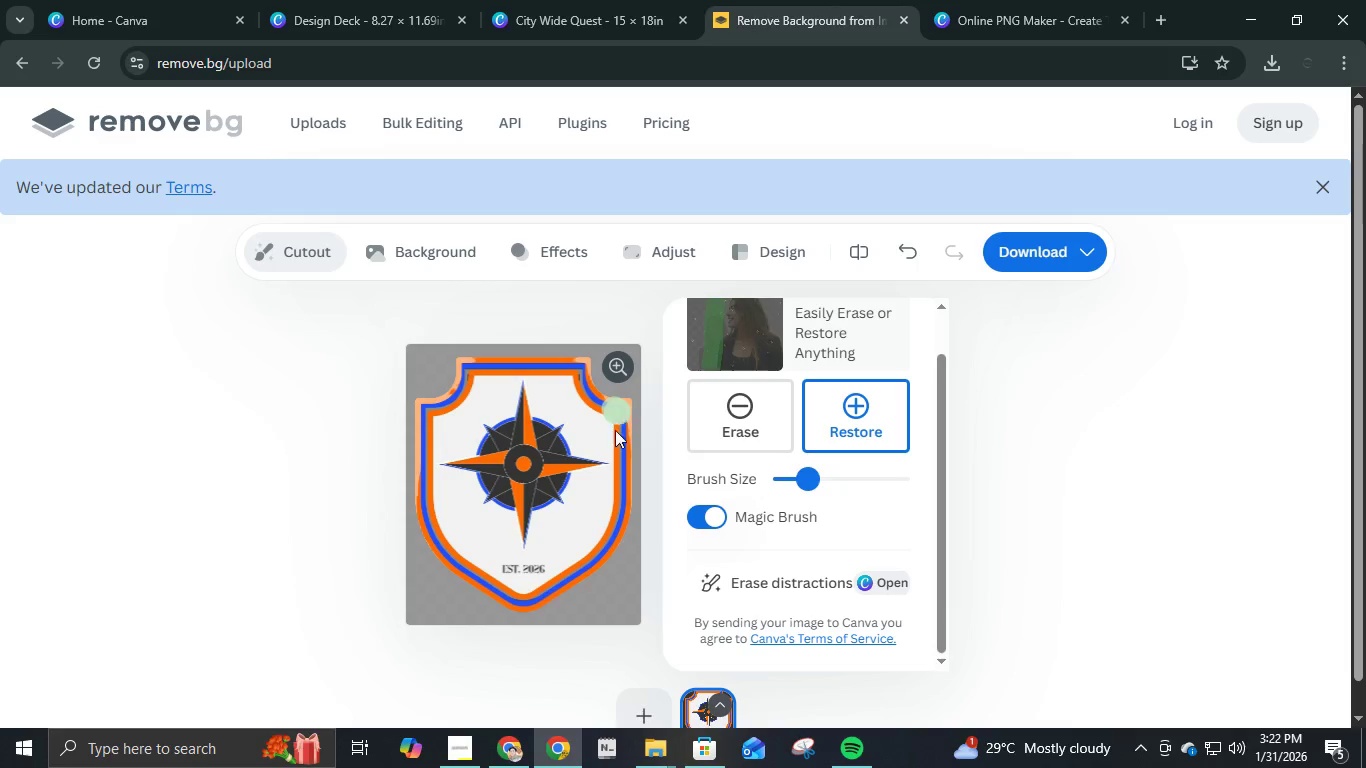 
key(Control+Z)
 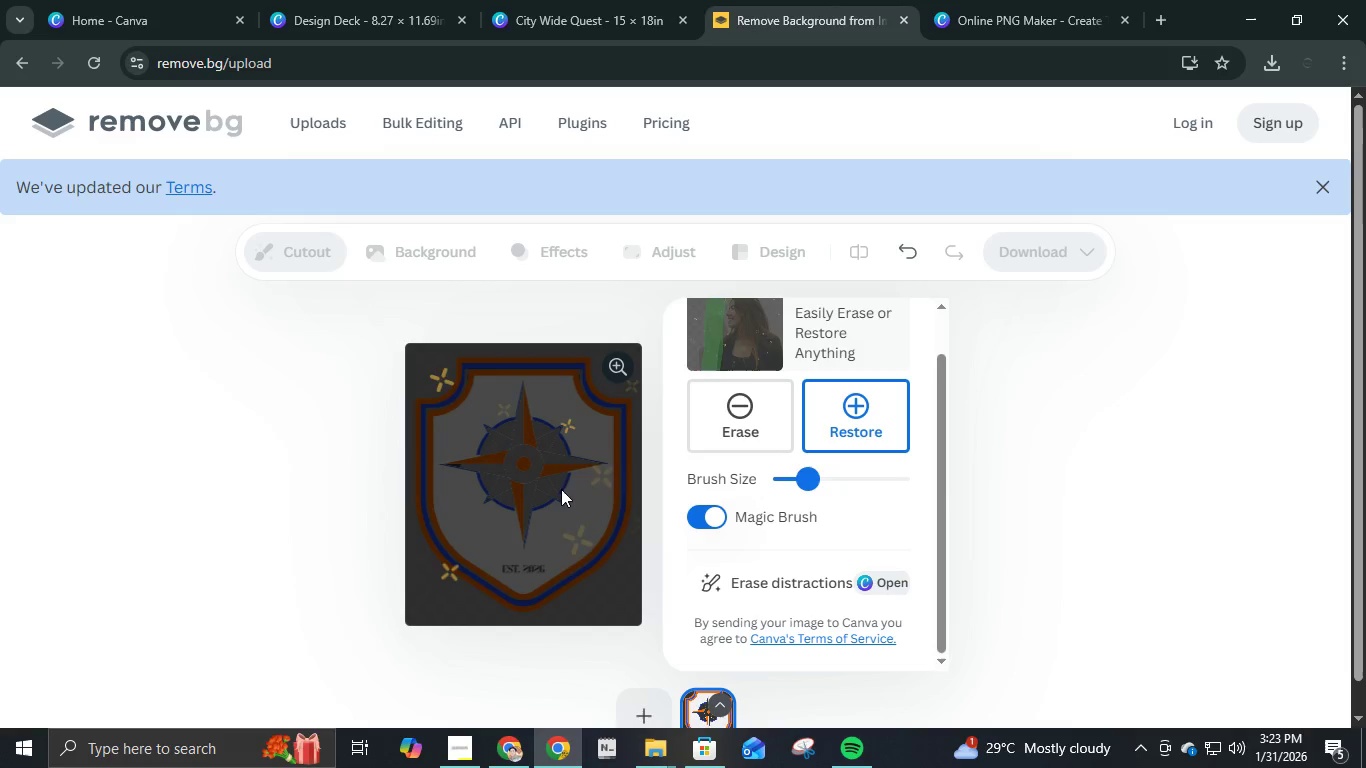 
wait(9.08)
 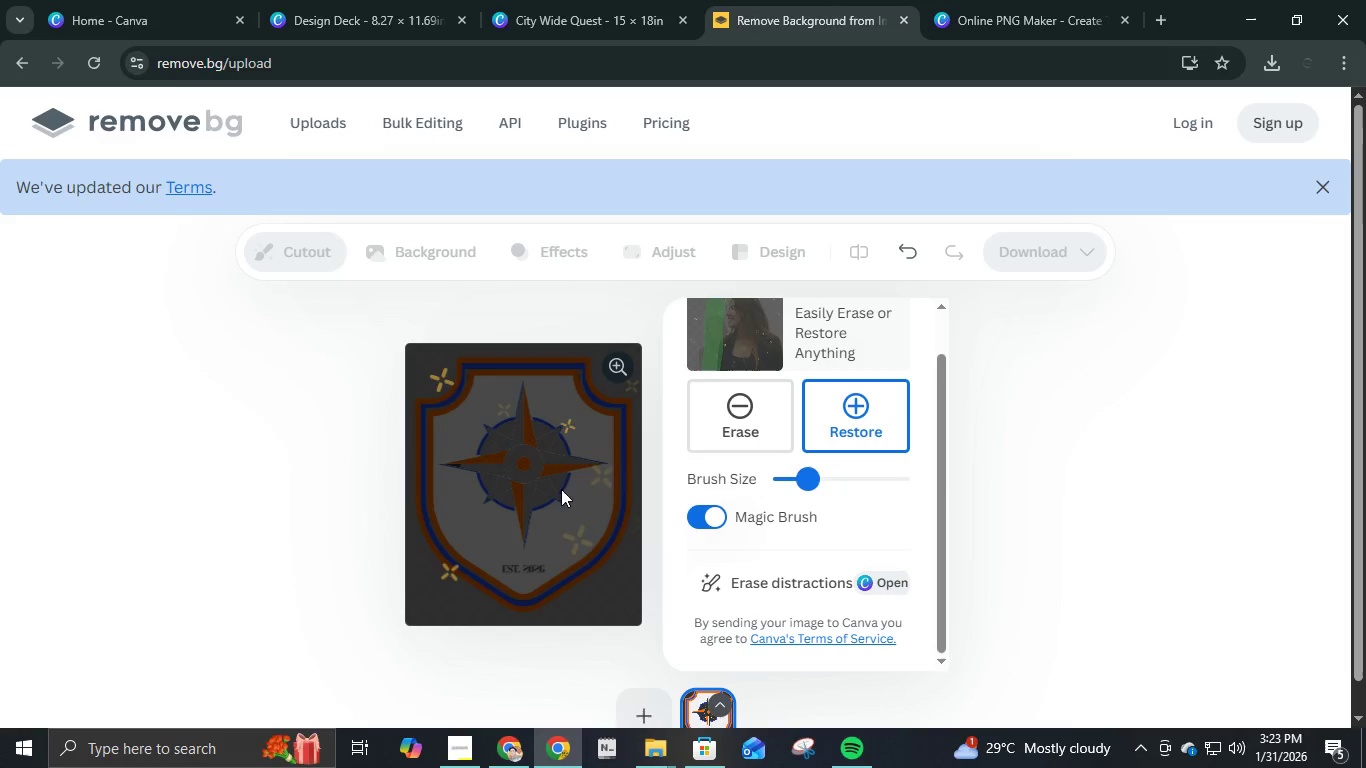 
left_click_drag(start_coordinate=[792, 489], to_coordinate=[838, 513])
 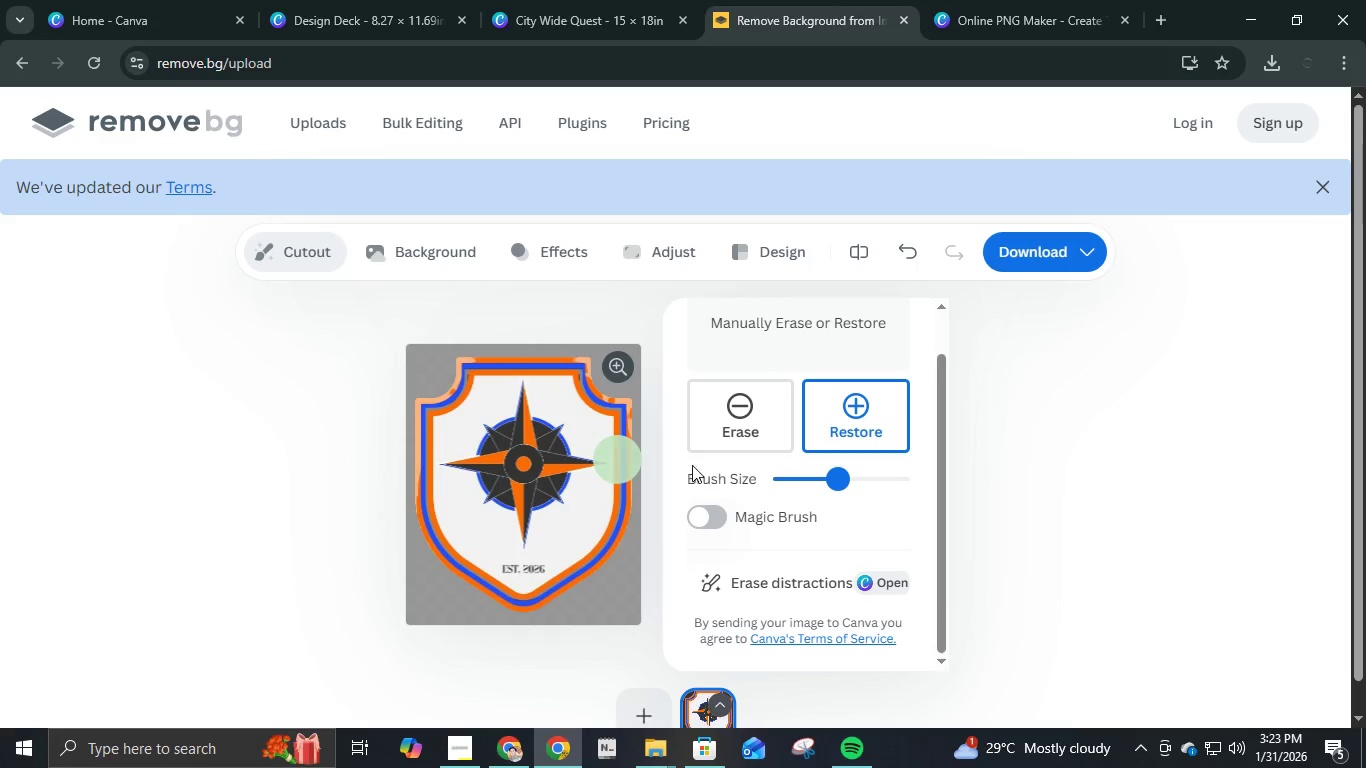 
left_click([777, 479])
 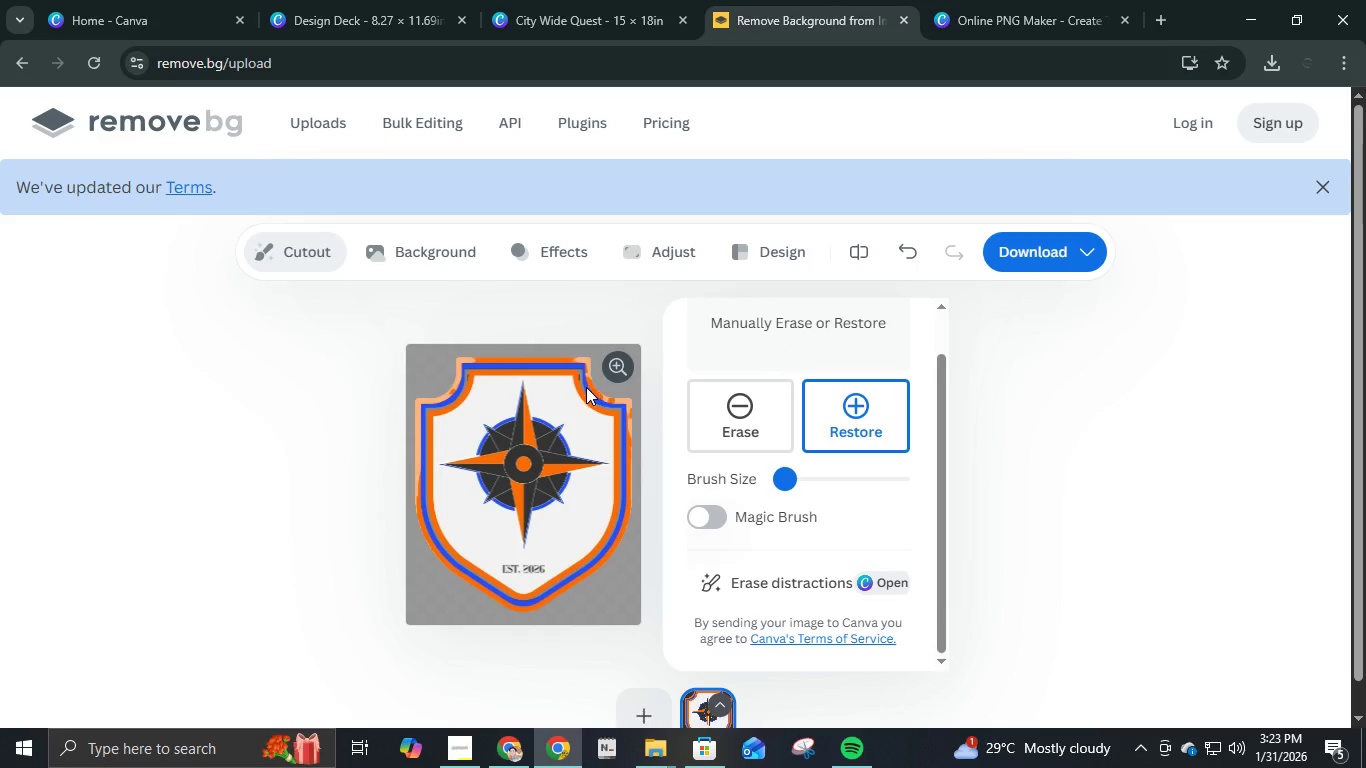 
left_click_drag(start_coordinate=[581, 384], to_coordinate=[578, 373])
 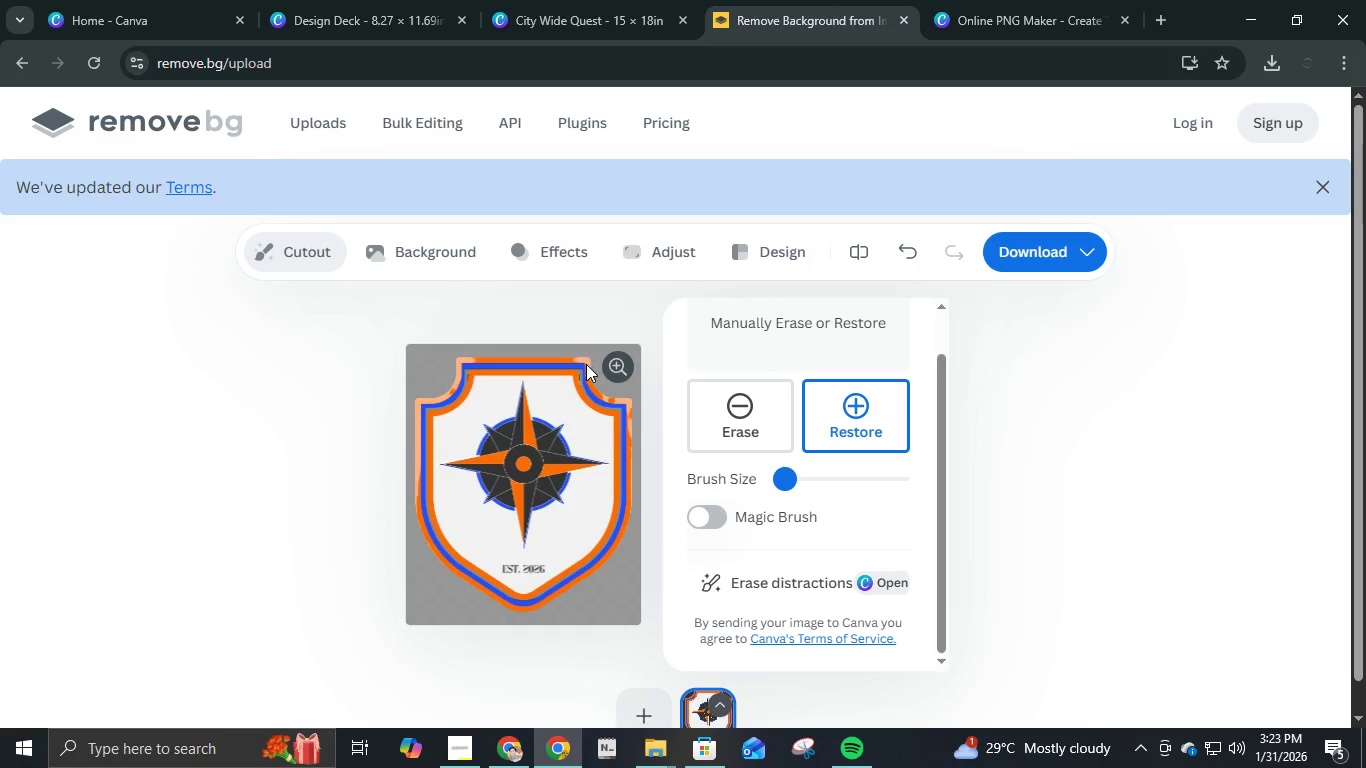 
left_click_drag(start_coordinate=[586, 365], to_coordinate=[583, 377])
 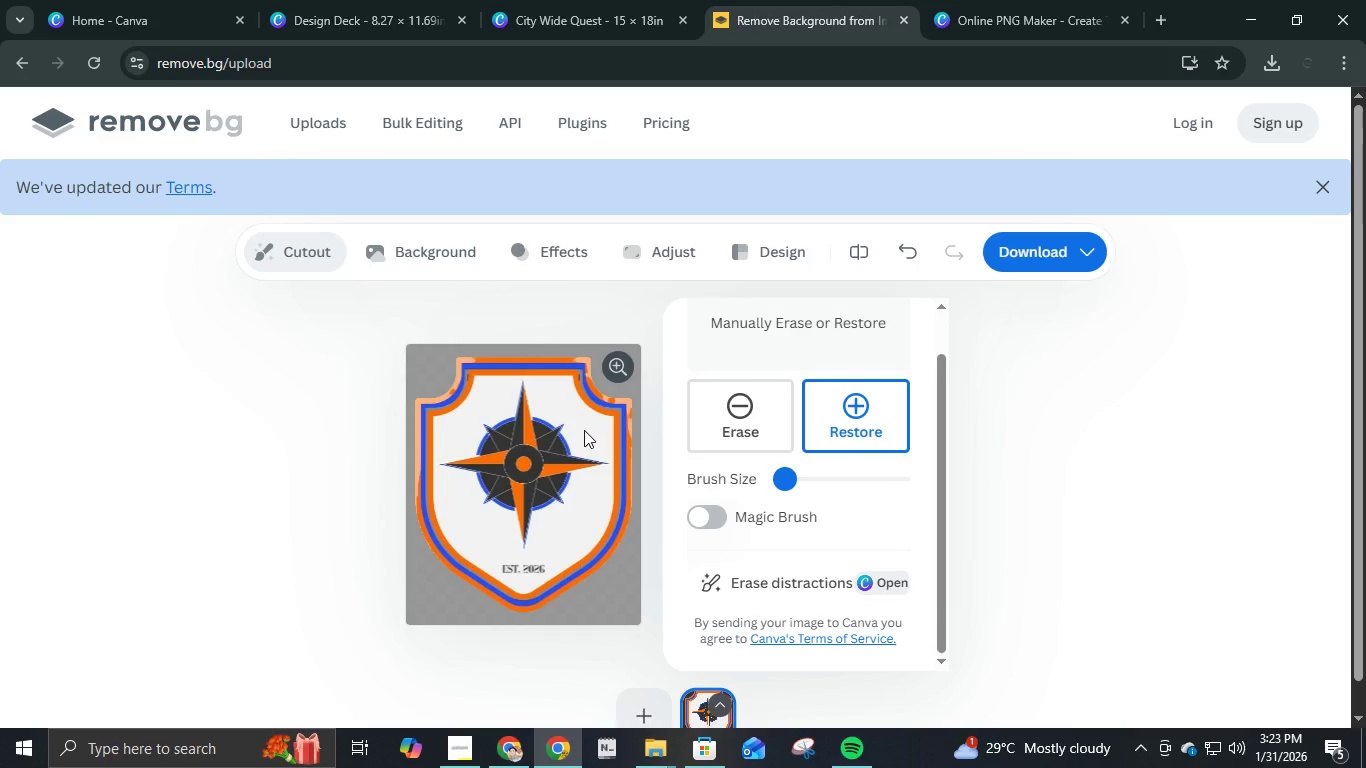 
wait(8.91)
 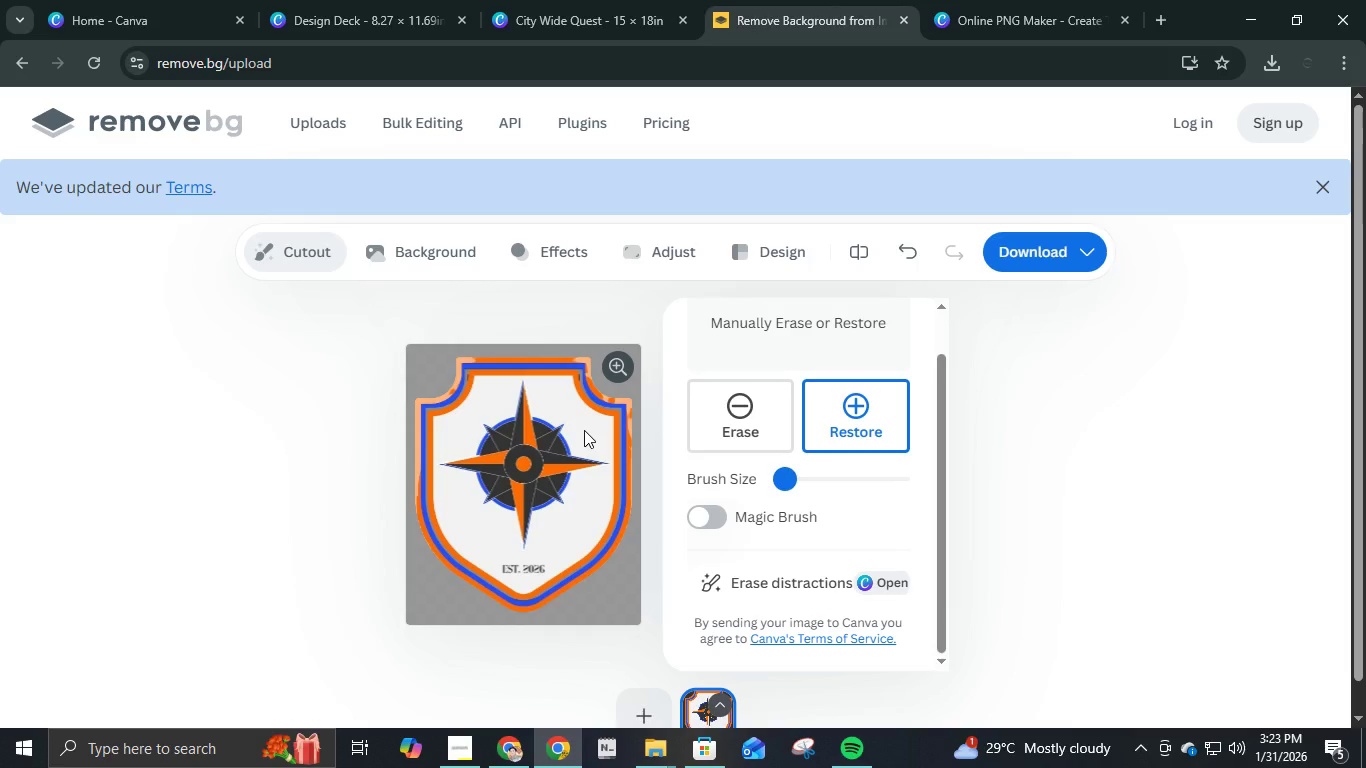 
left_click([808, 473])
 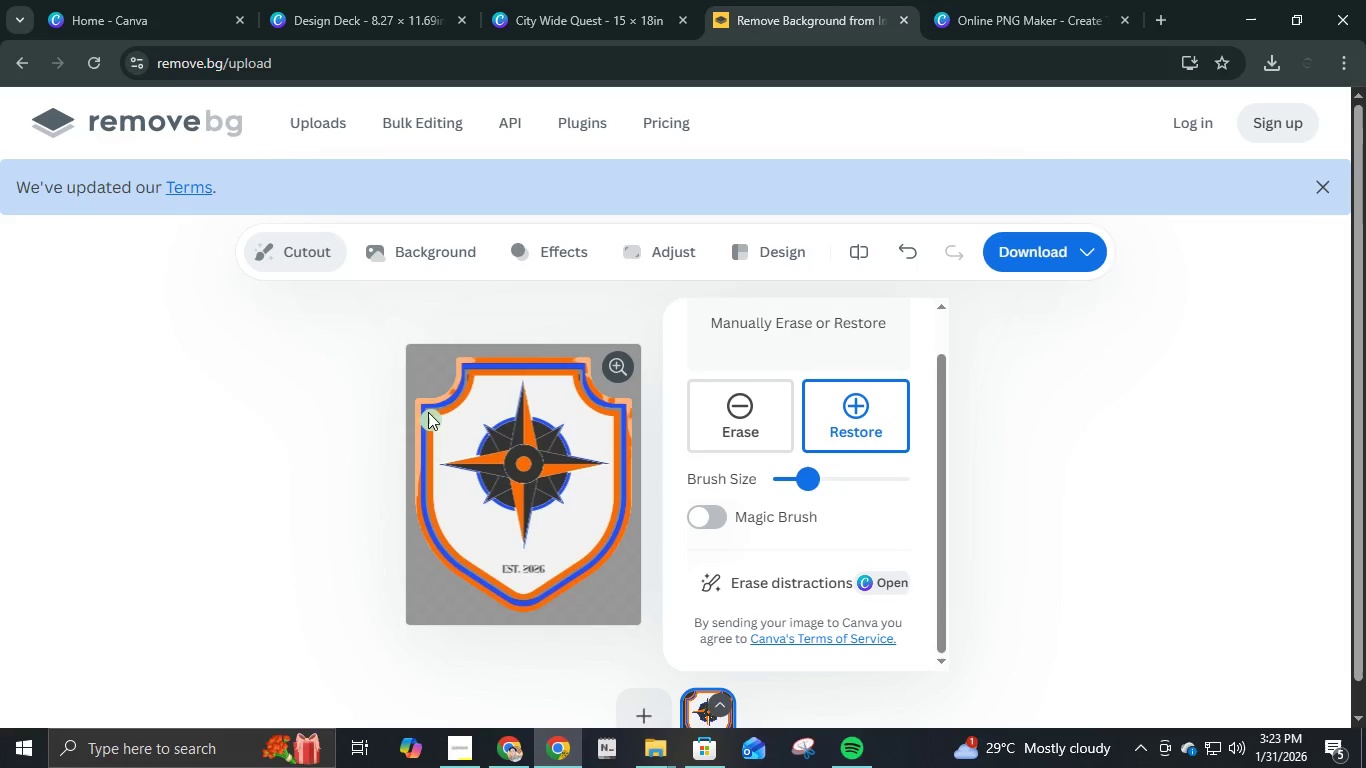 
left_click_drag(start_coordinate=[424, 405], to_coordinate=[431, 480])
 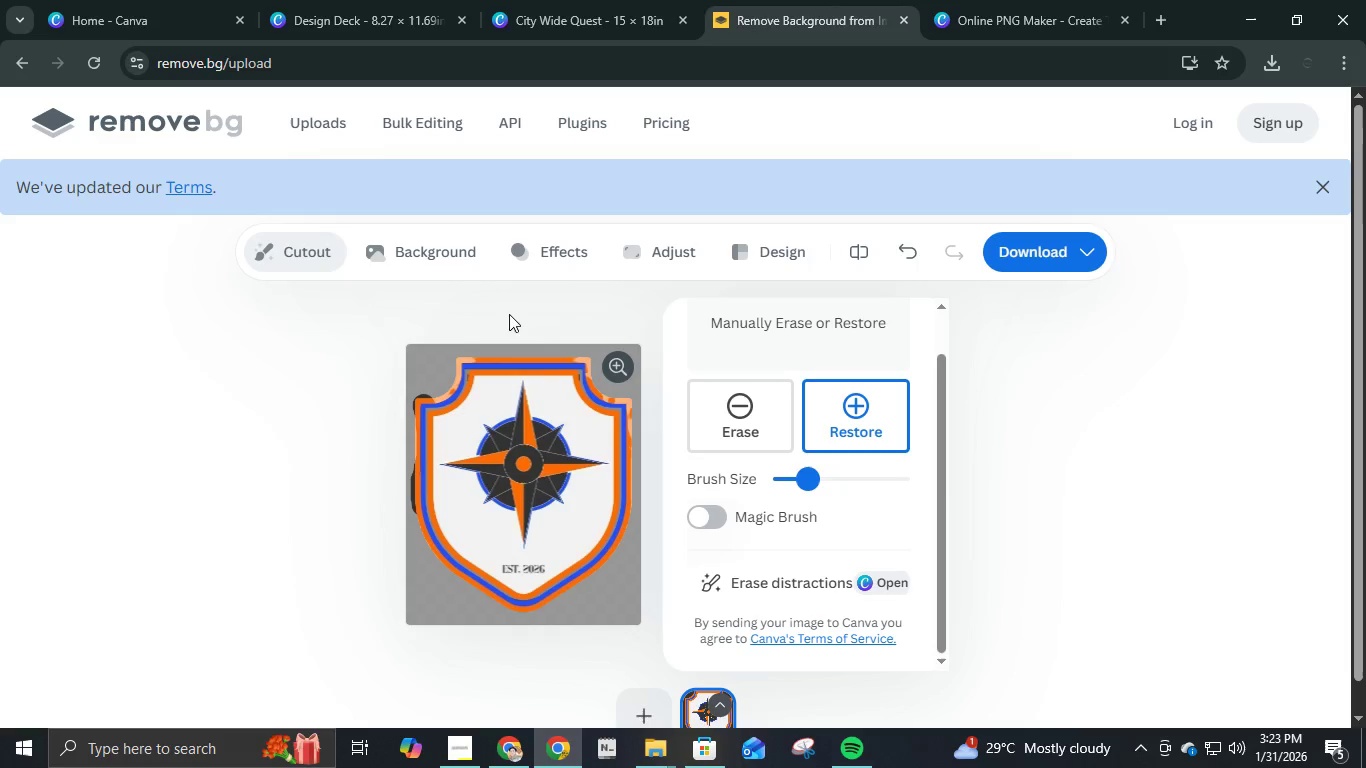 
wait(6.56)
 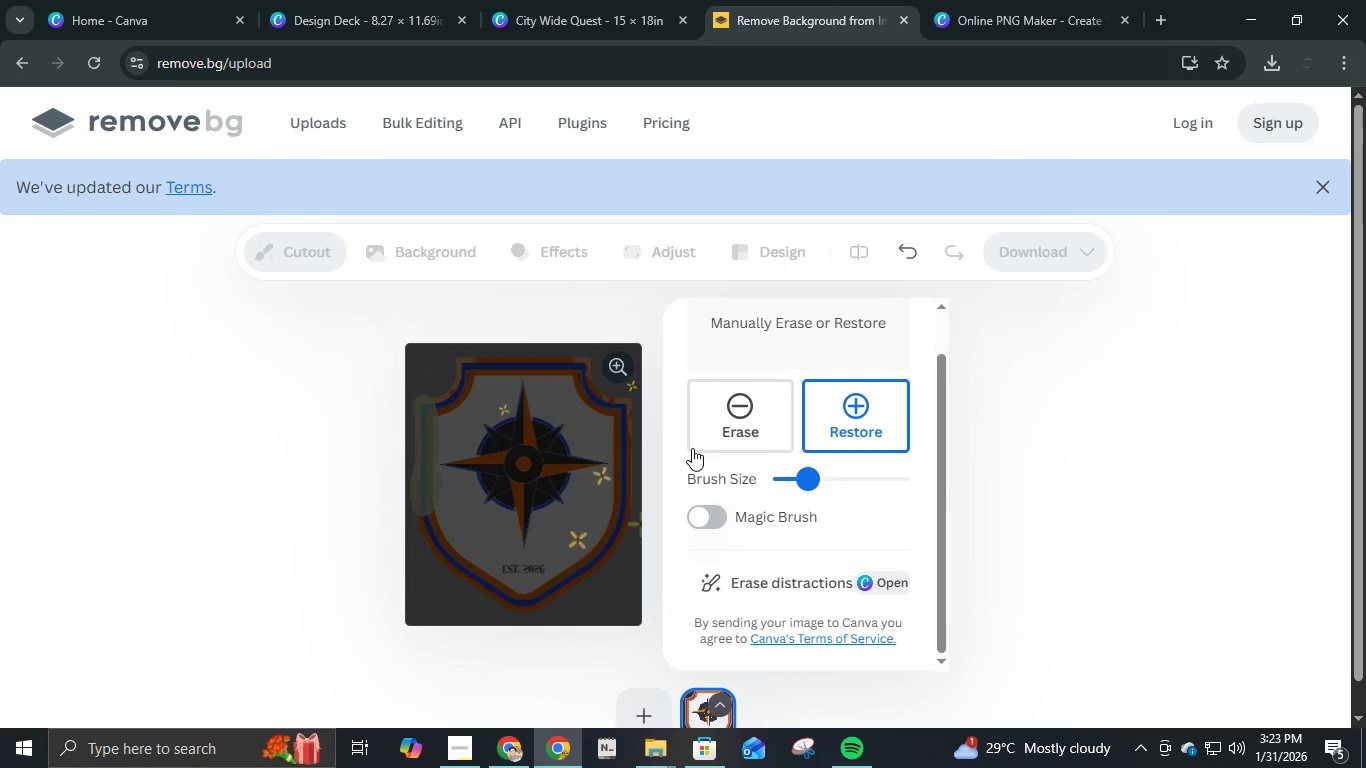 
left_click([97, 70])
 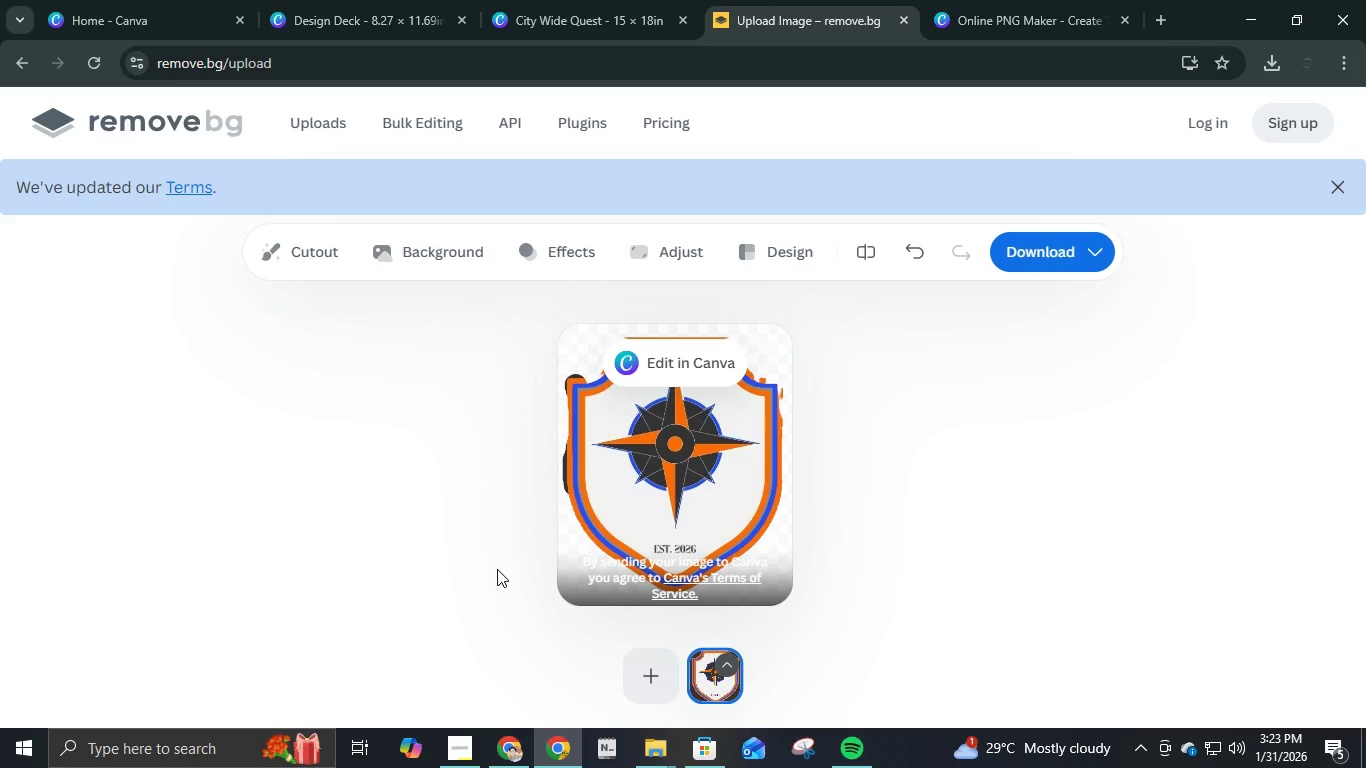 
wait(8.66)
 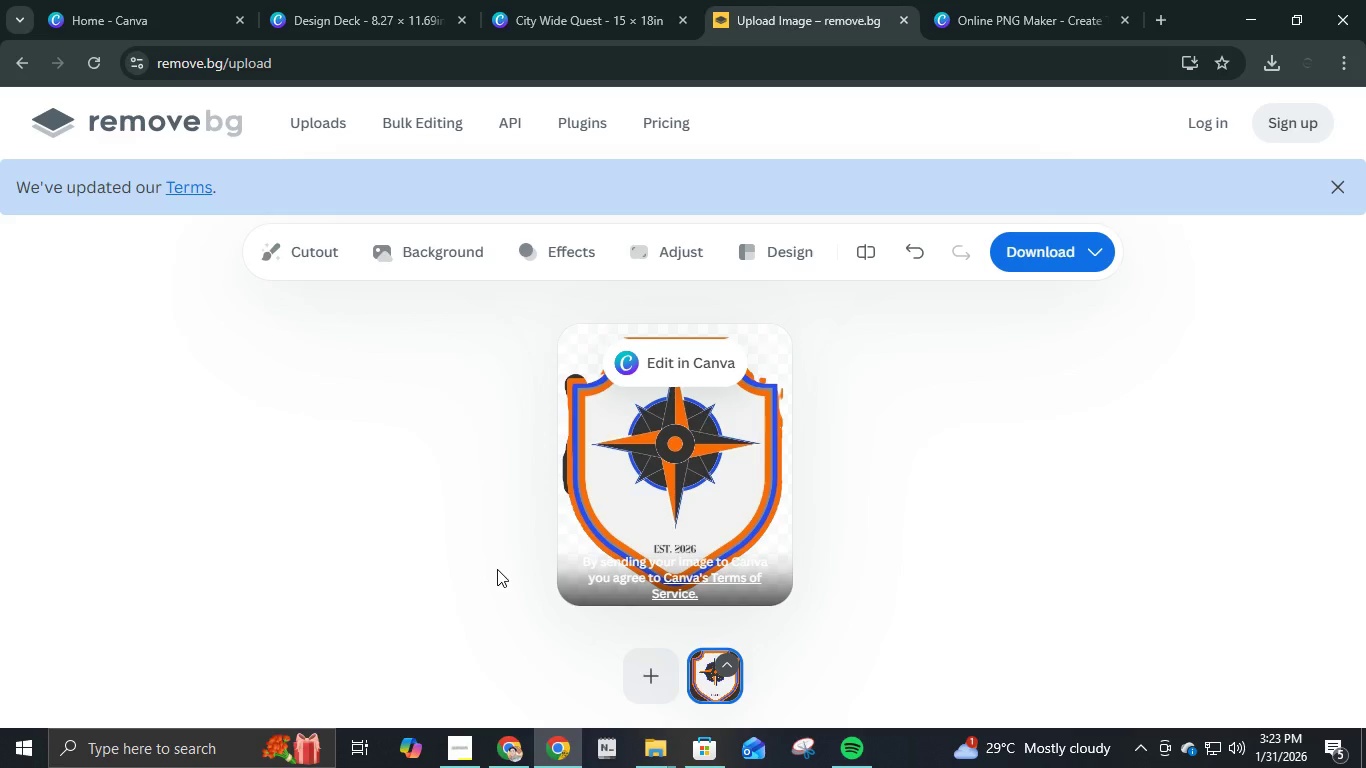 
left_click([661, 759])
 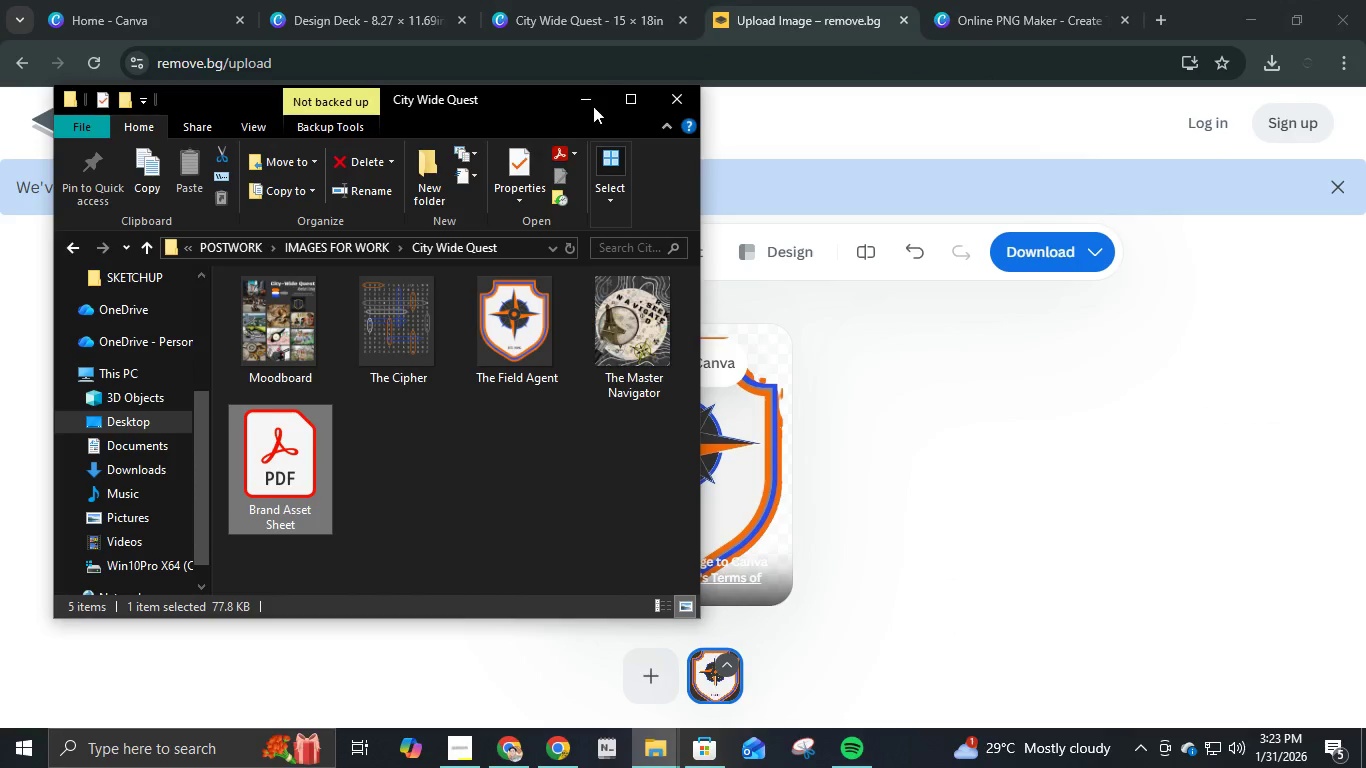 
wait(9.19)
 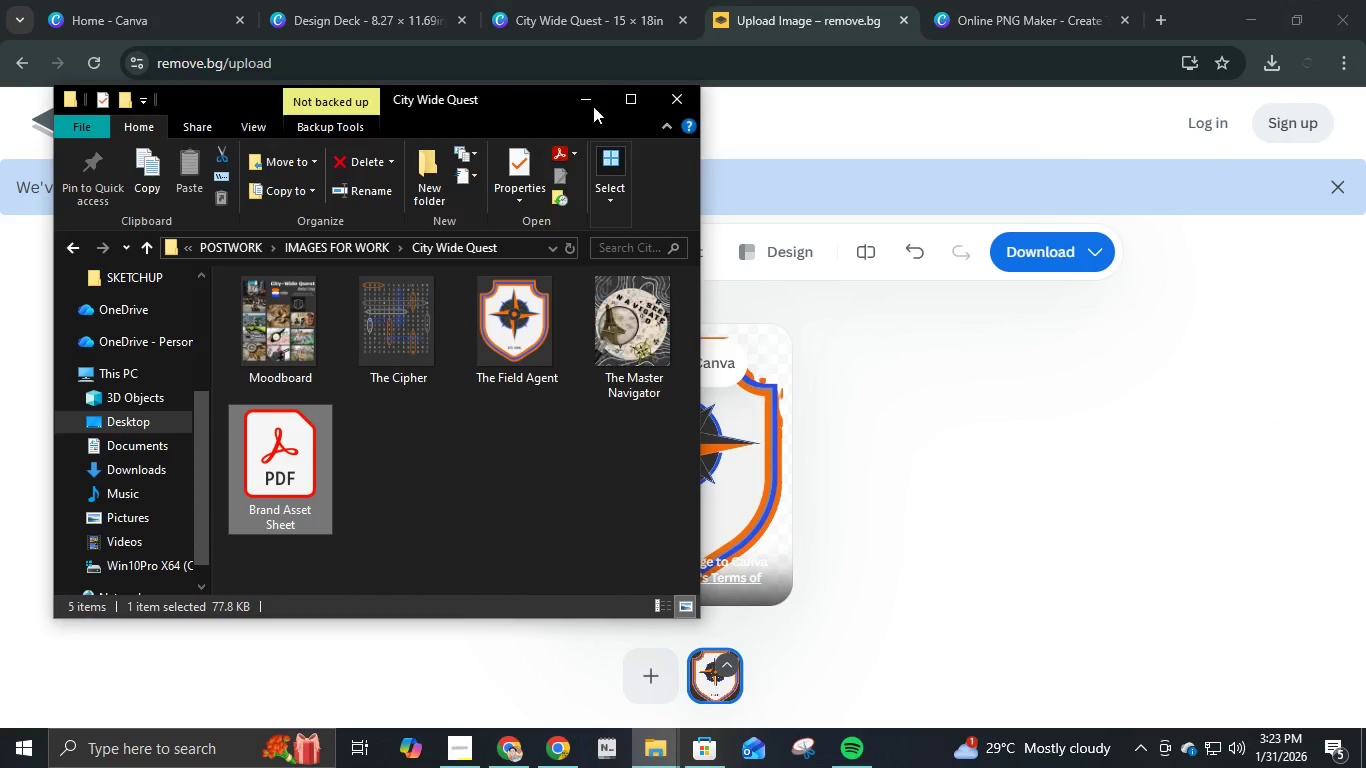 
left_click([575, 112])
 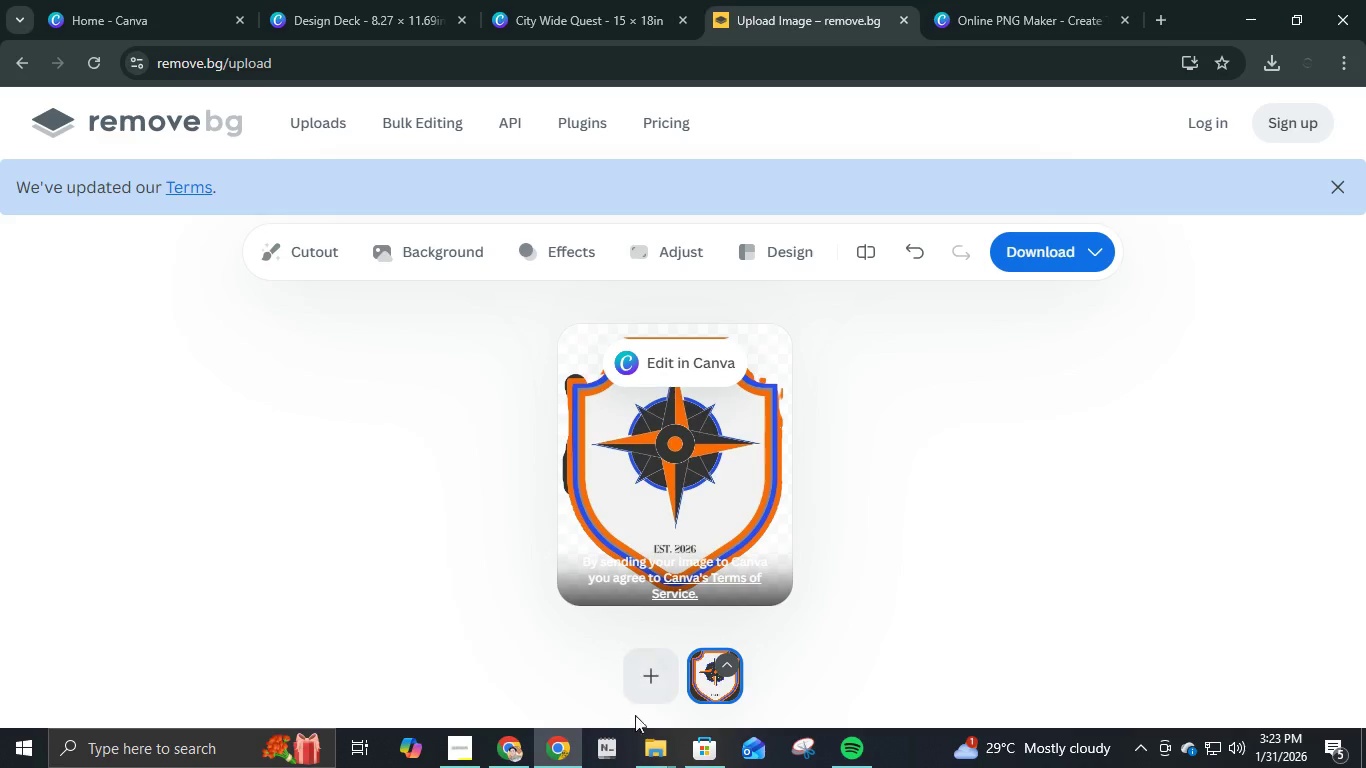 
left_click([654, 767])
 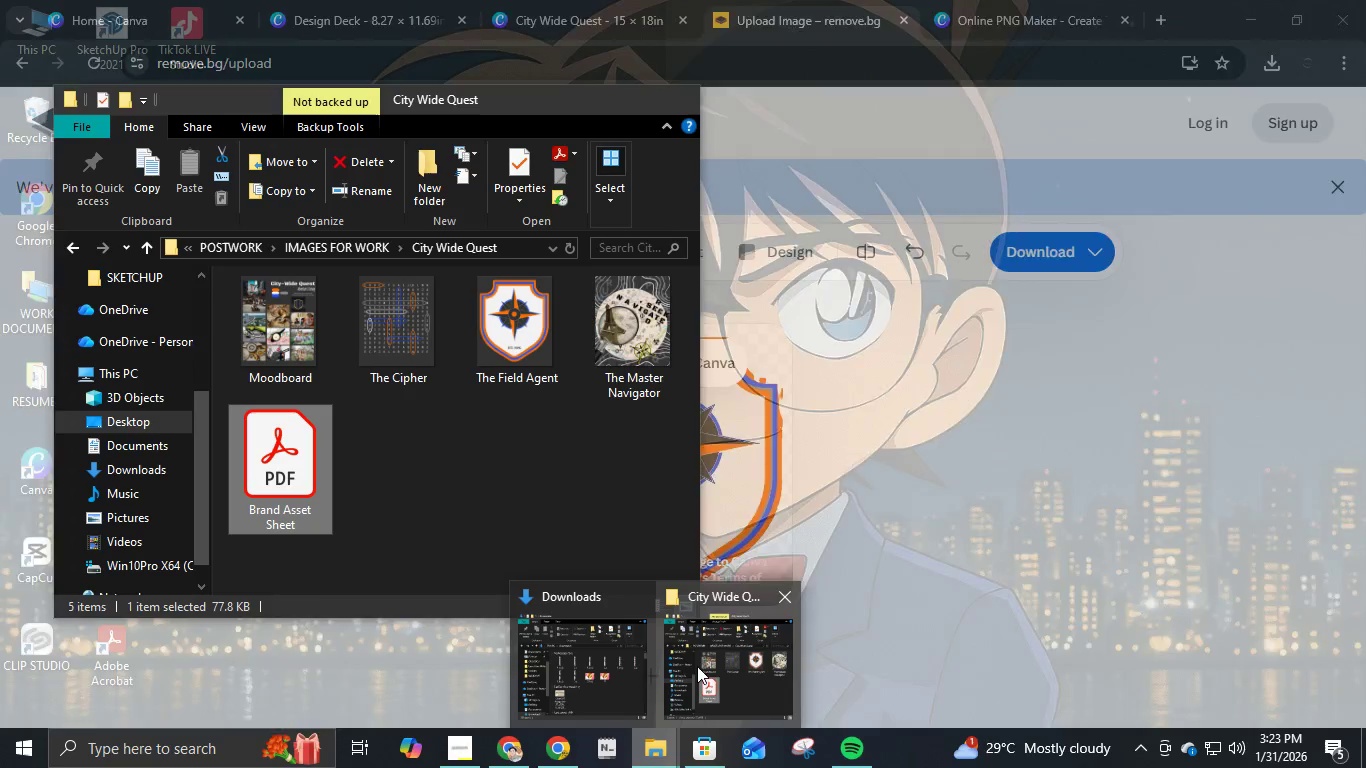 
left_click([644, 654])
 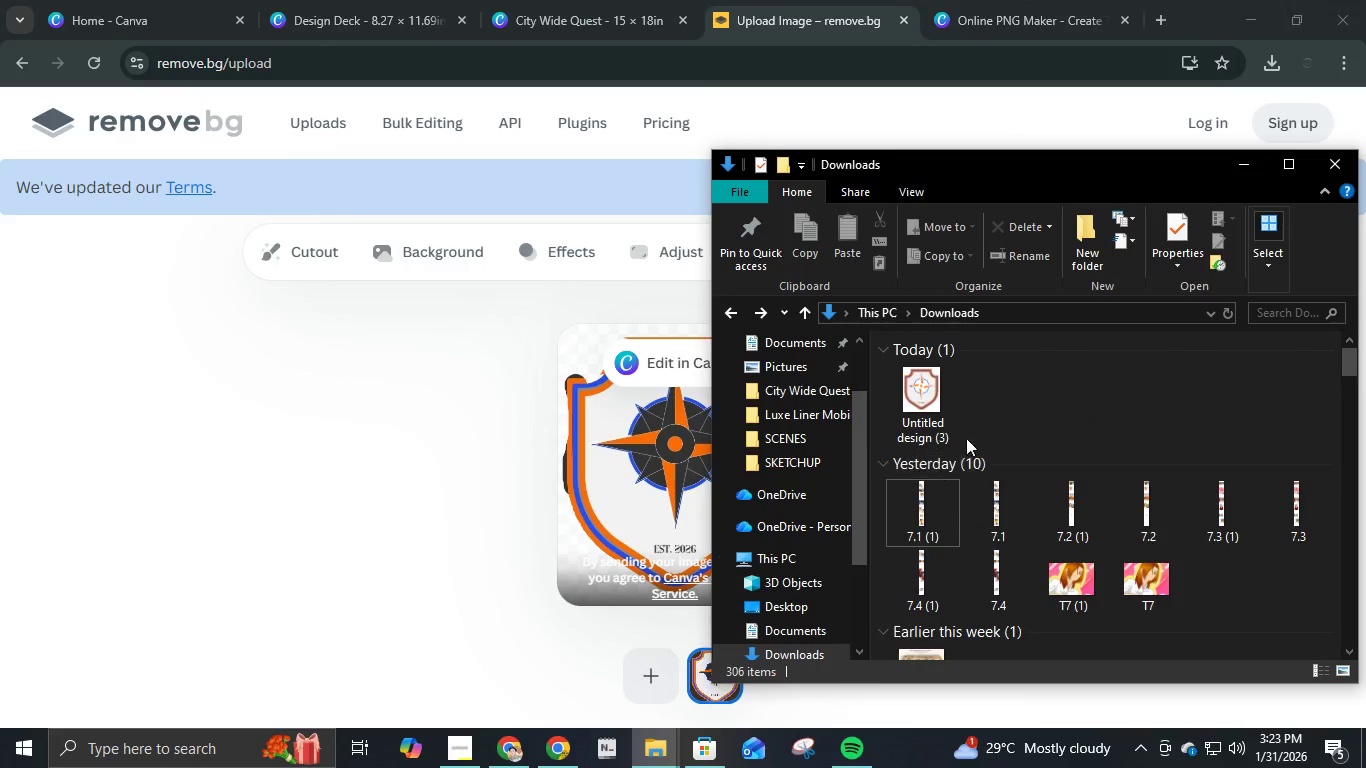 
left_click([930, 403])
 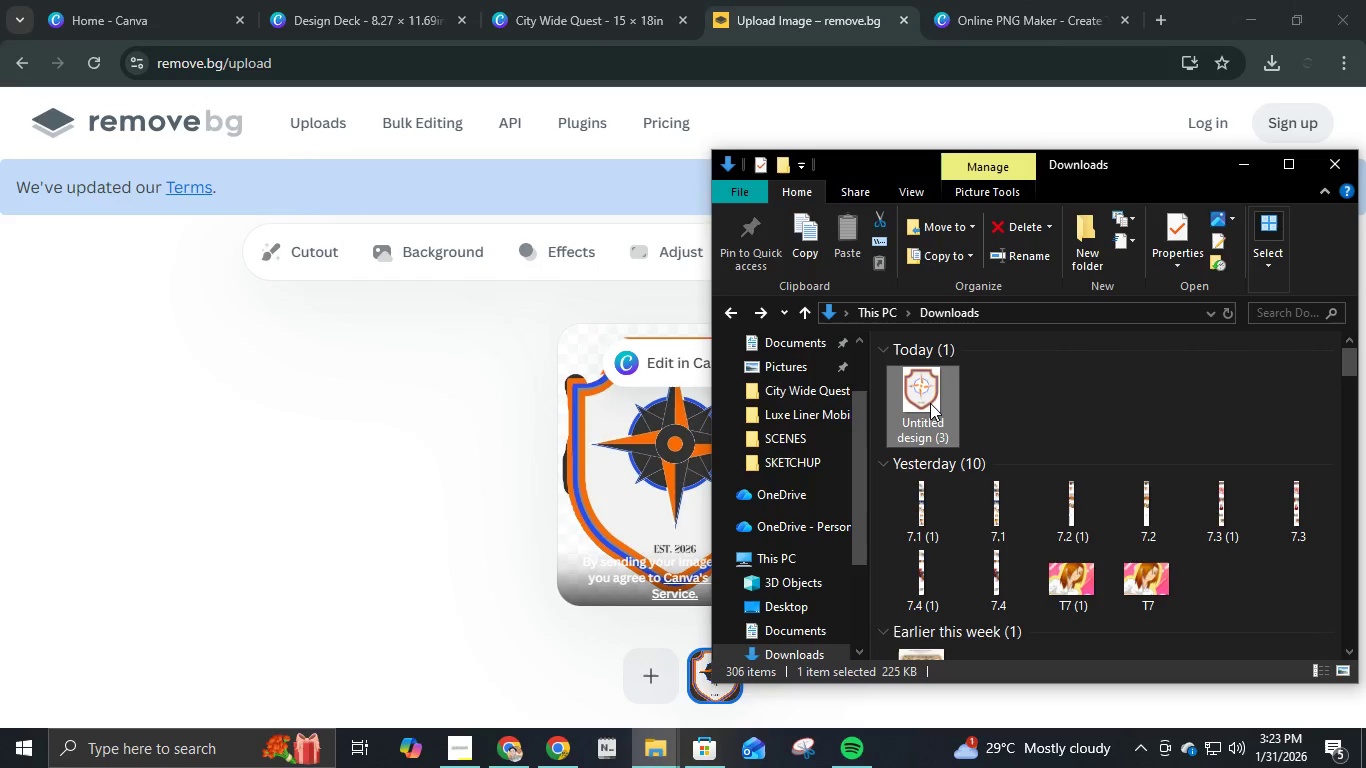 
key(Shift+Delete)
 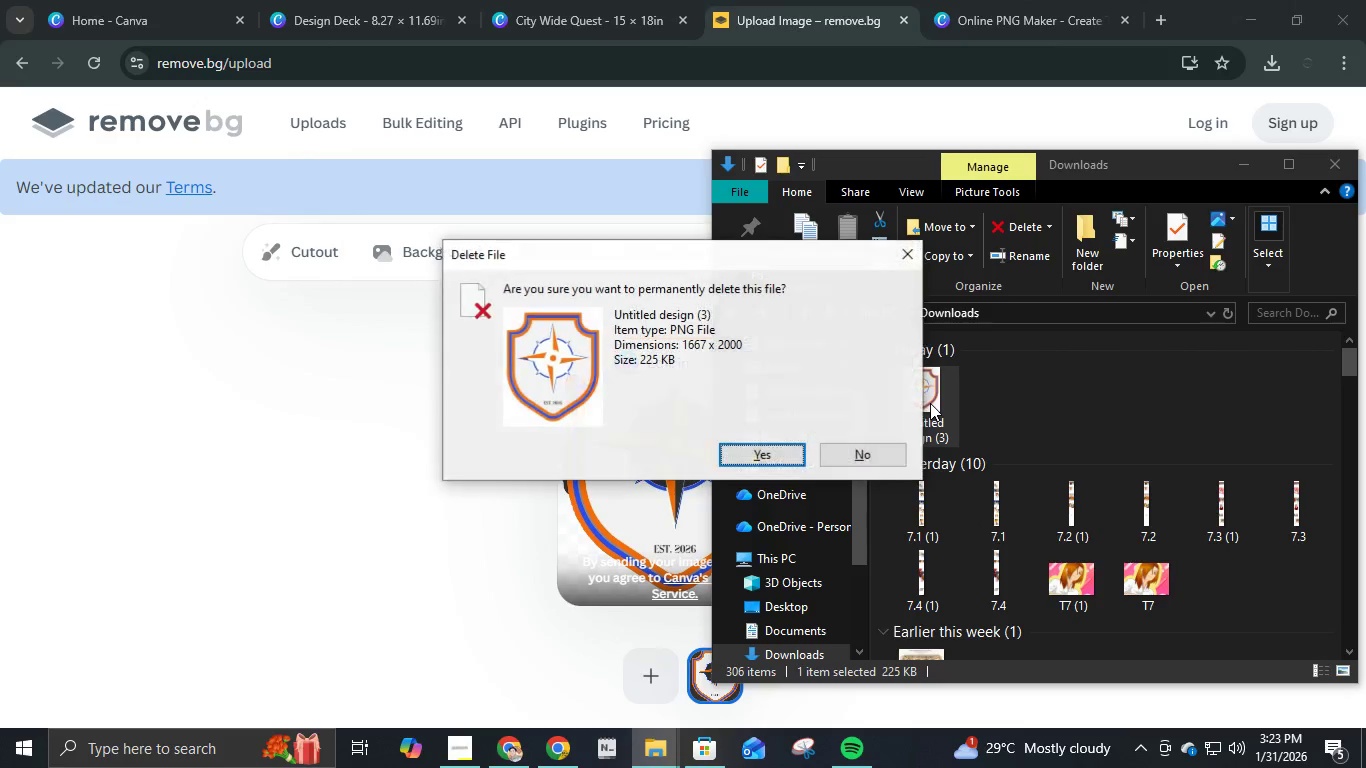 
key(Enter)
 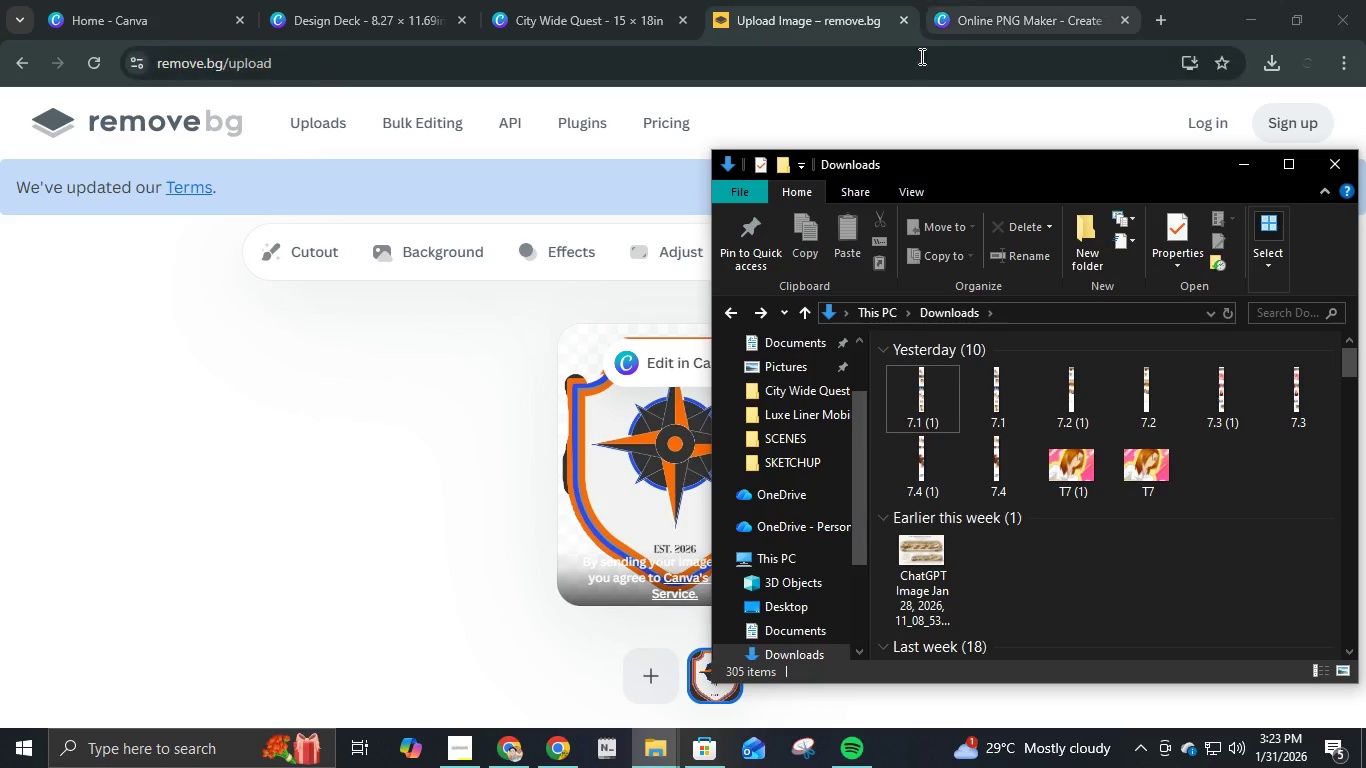 
left_click([884, 54])
 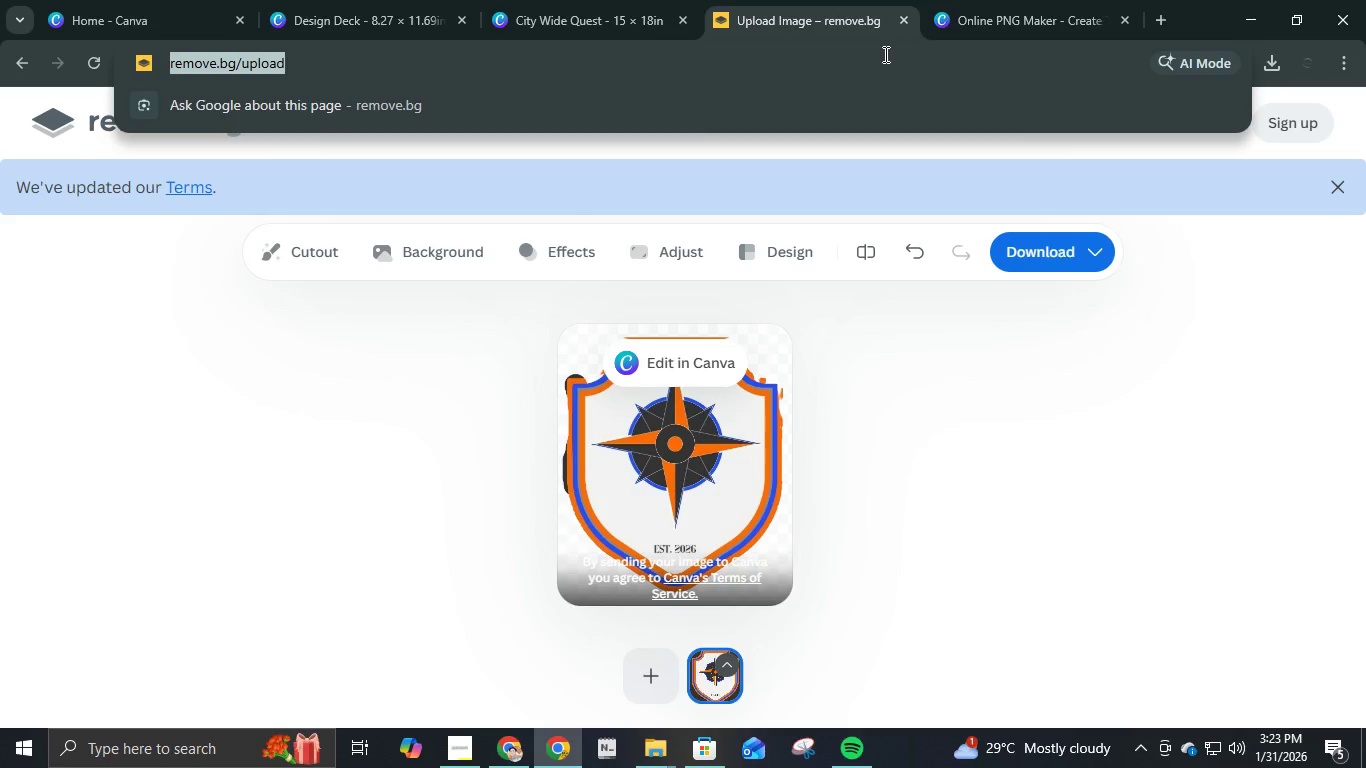 
type(bacg)
key(Backspace)
type(k)
 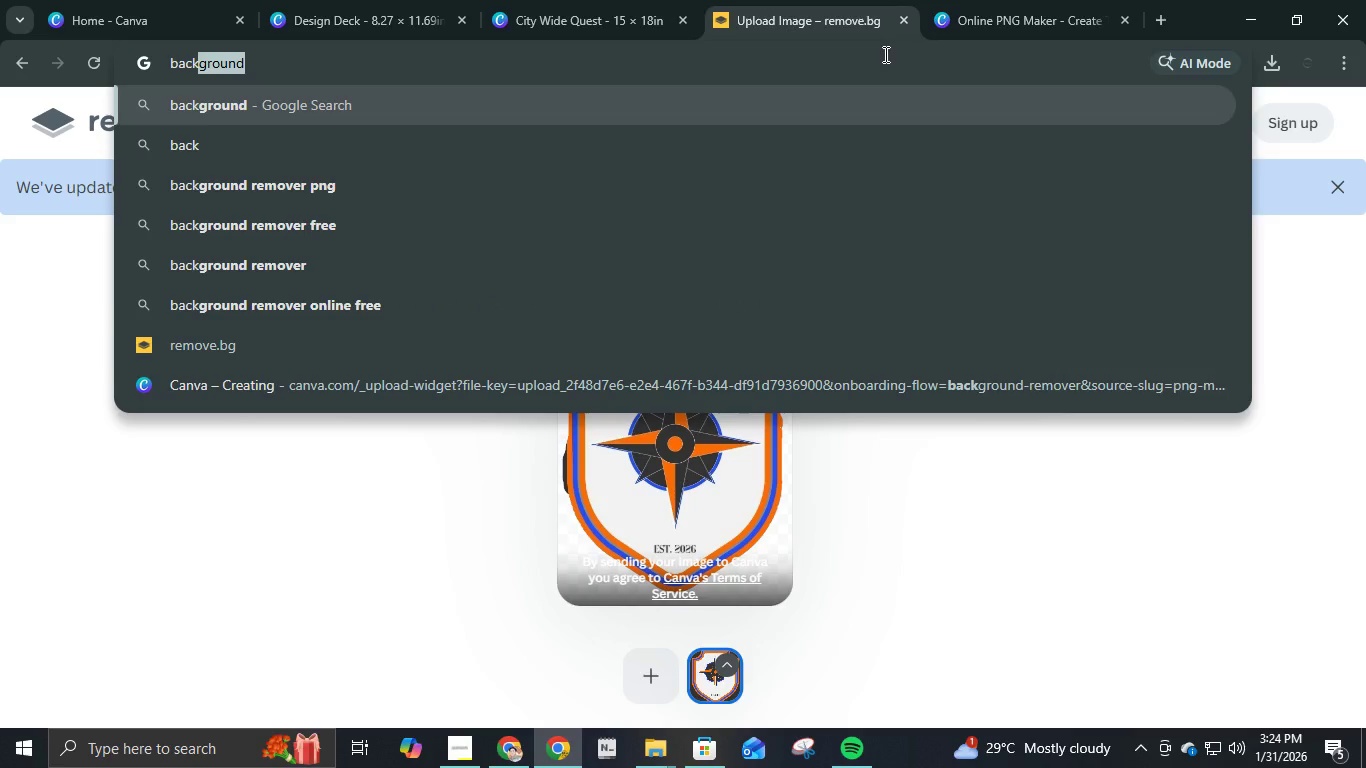 
key(ArrowRight)
 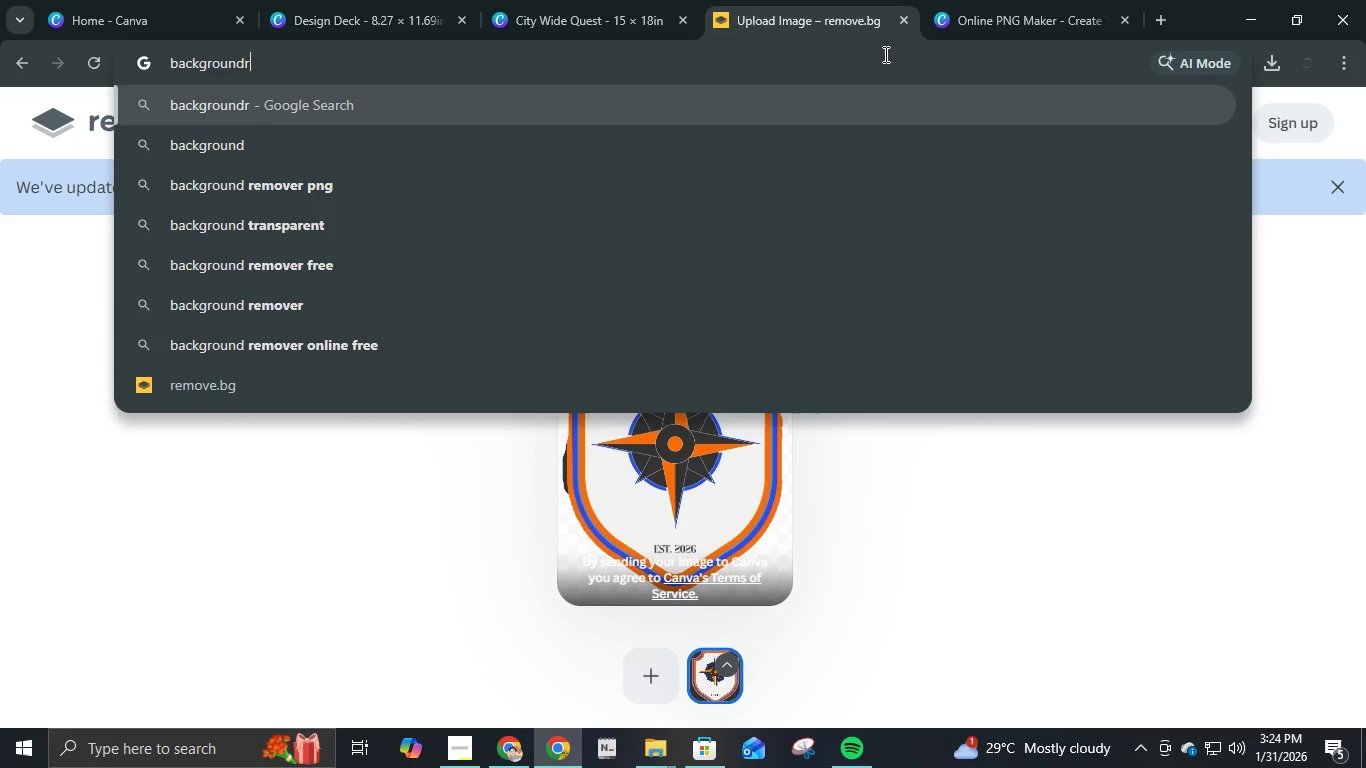 
type(remover)
 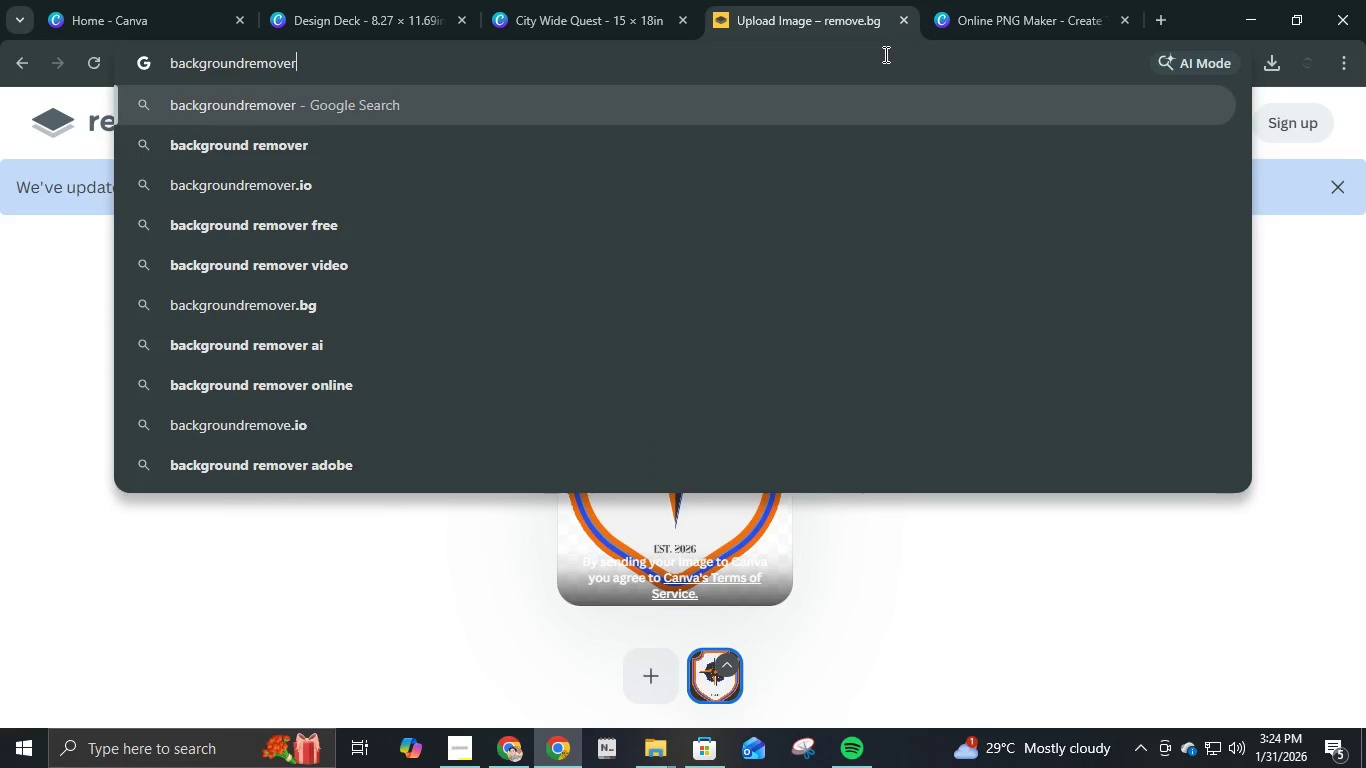 
key(Enter)
 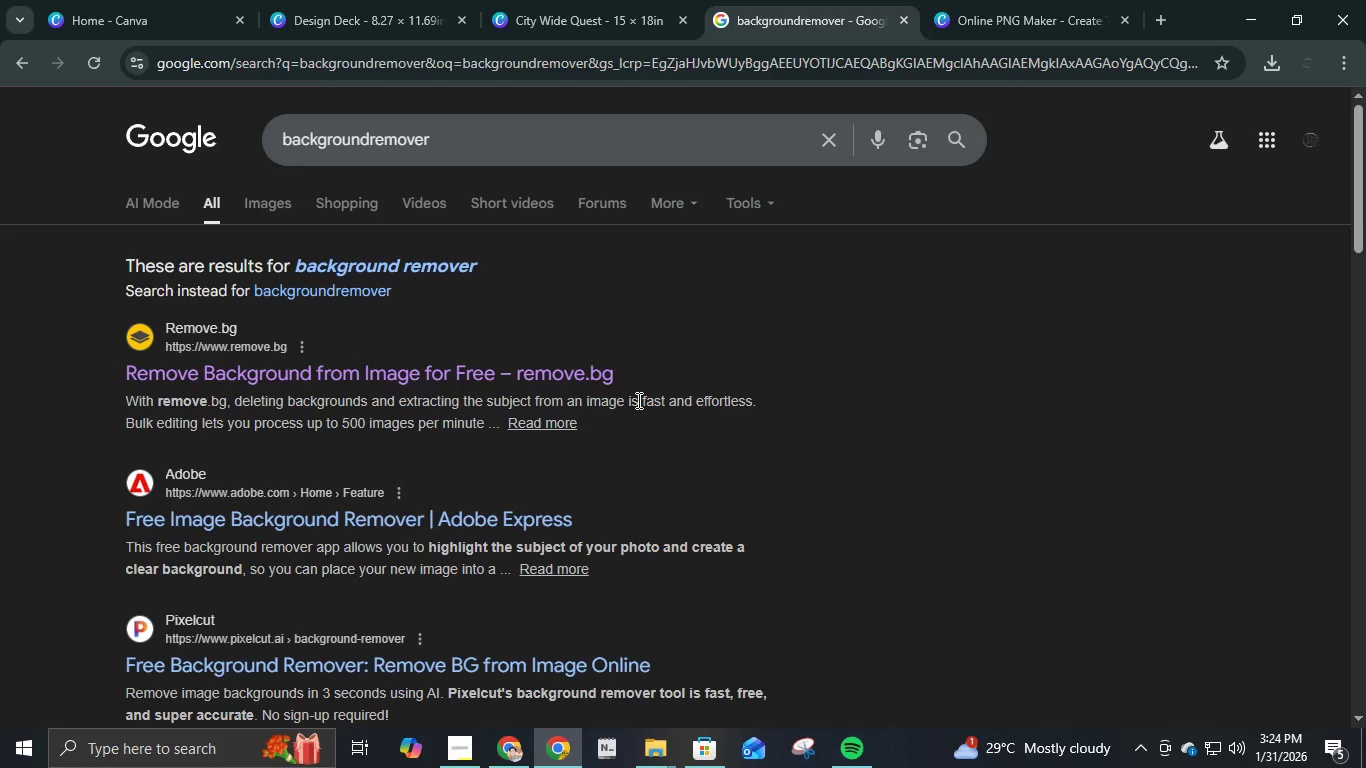 
left_click([488, 509])
 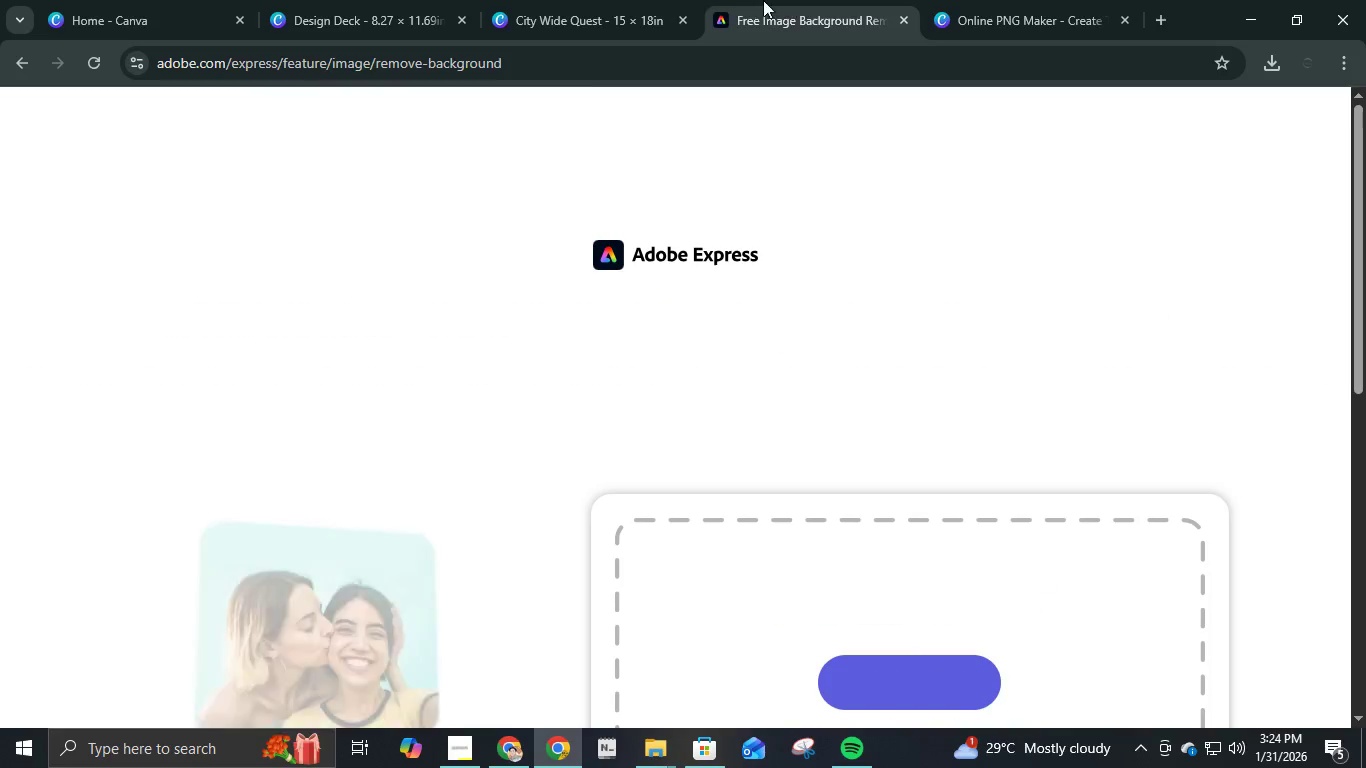 
scroll: coordinate [837, 550], scroll_direction: down, amount: 3.0
 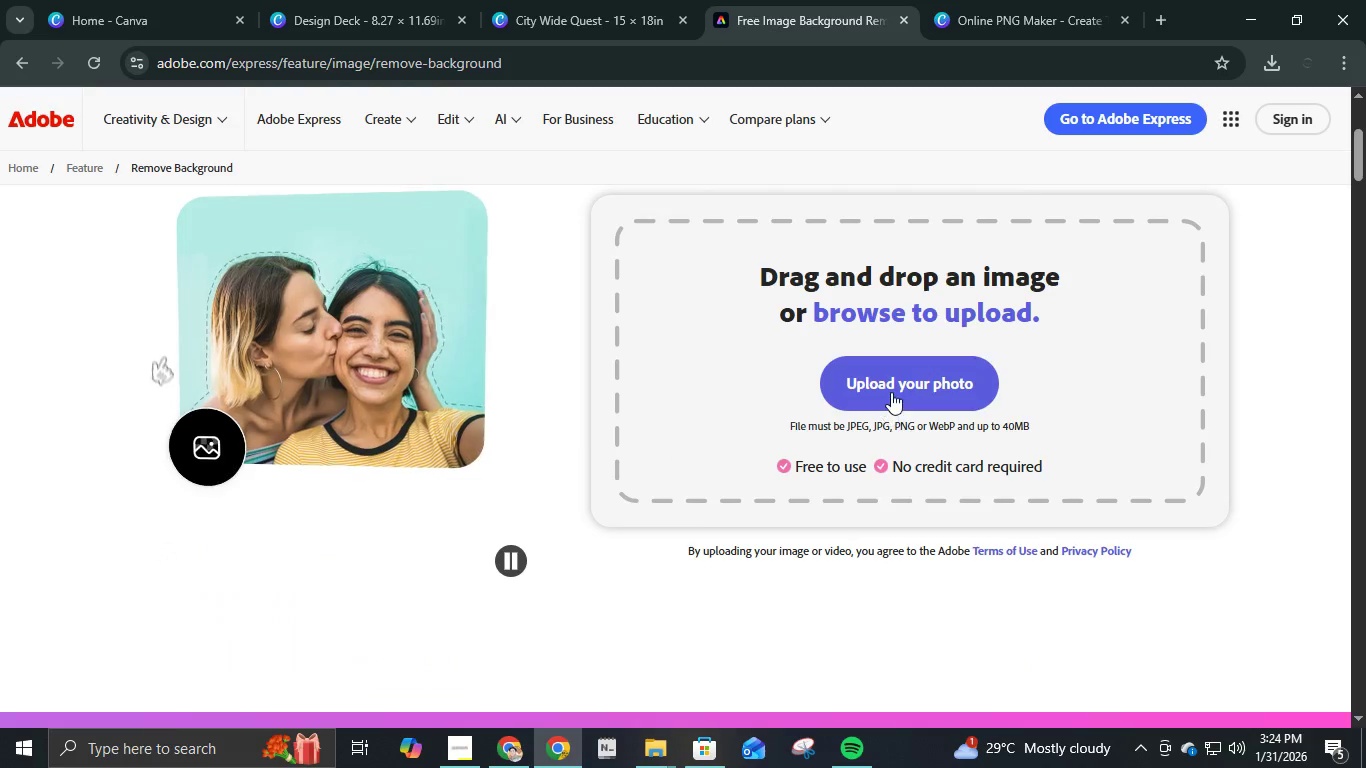 
left_click([891, 392])
 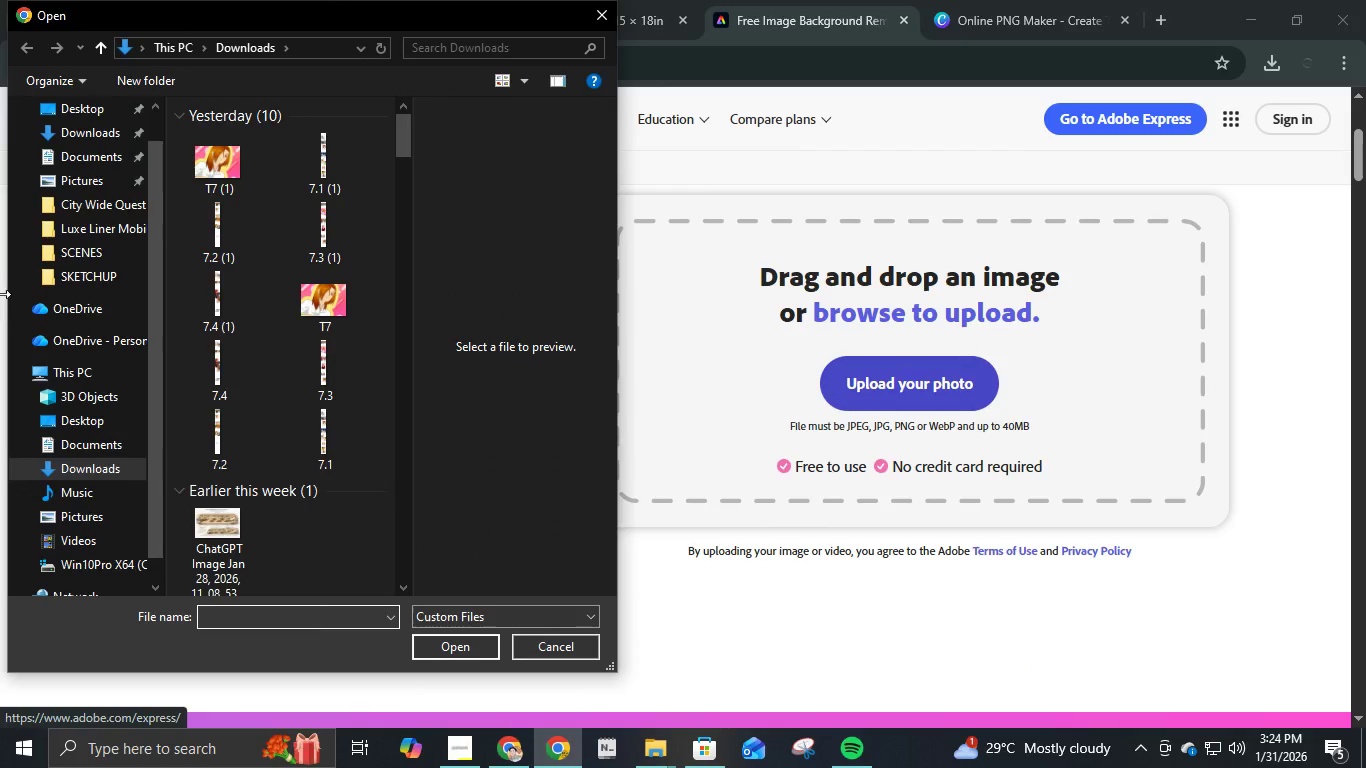 
left_click([70, 124])
 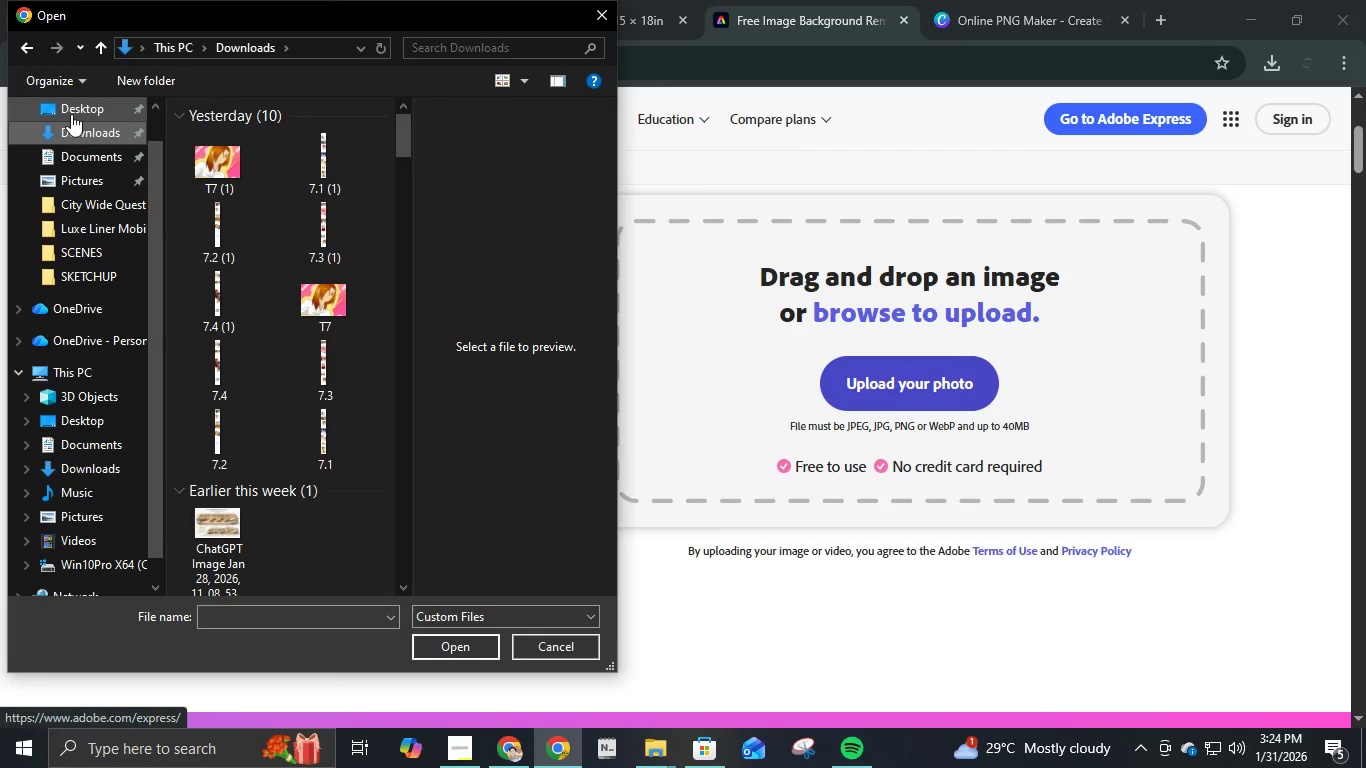 
left_click([71, 114])
 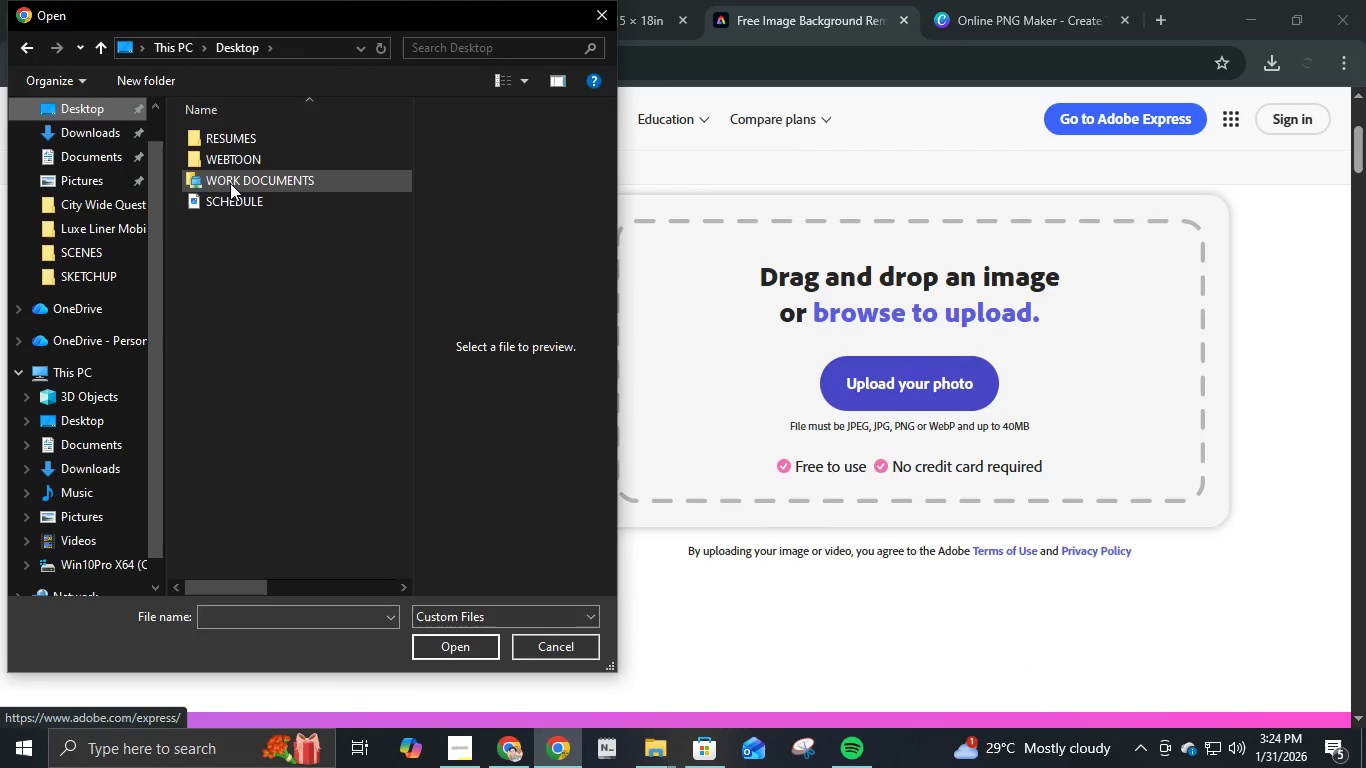 
double_click([230, 183])
 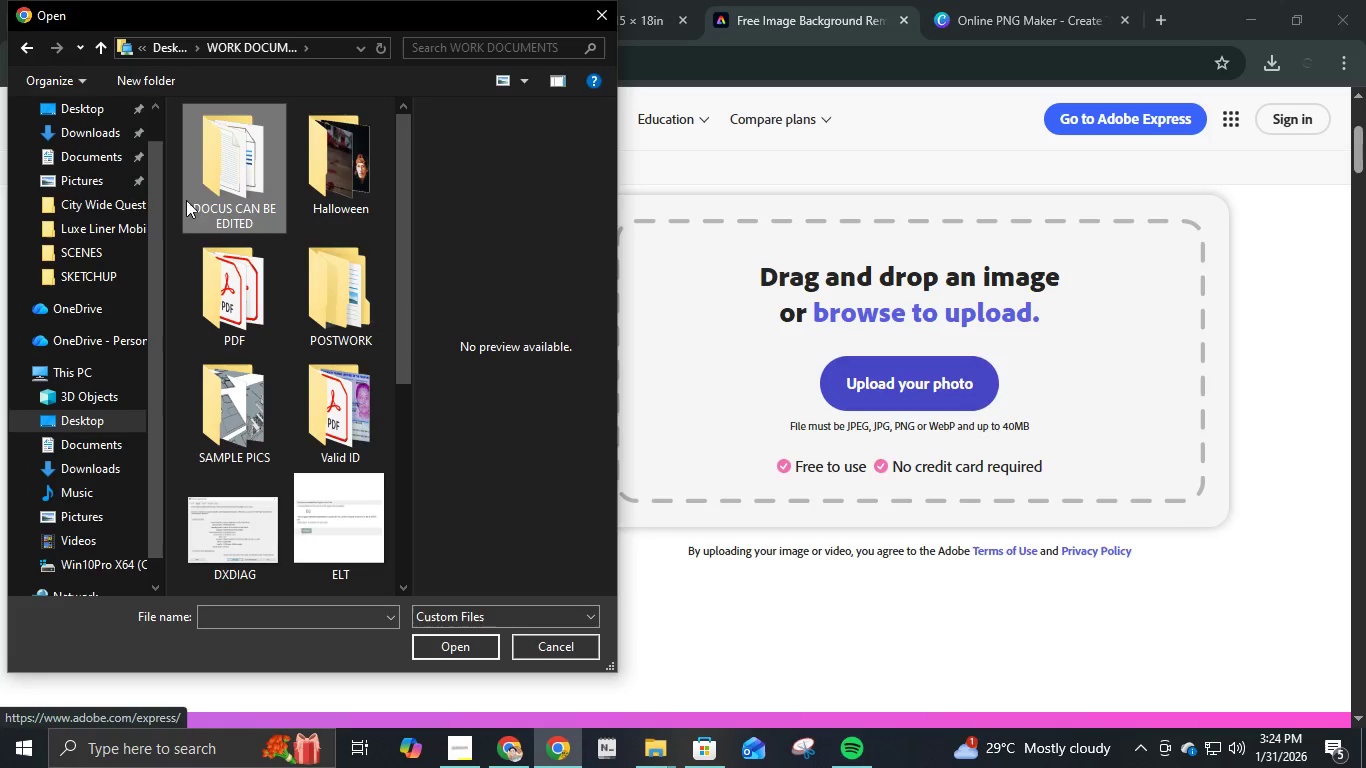 
left_click([100, 206])
 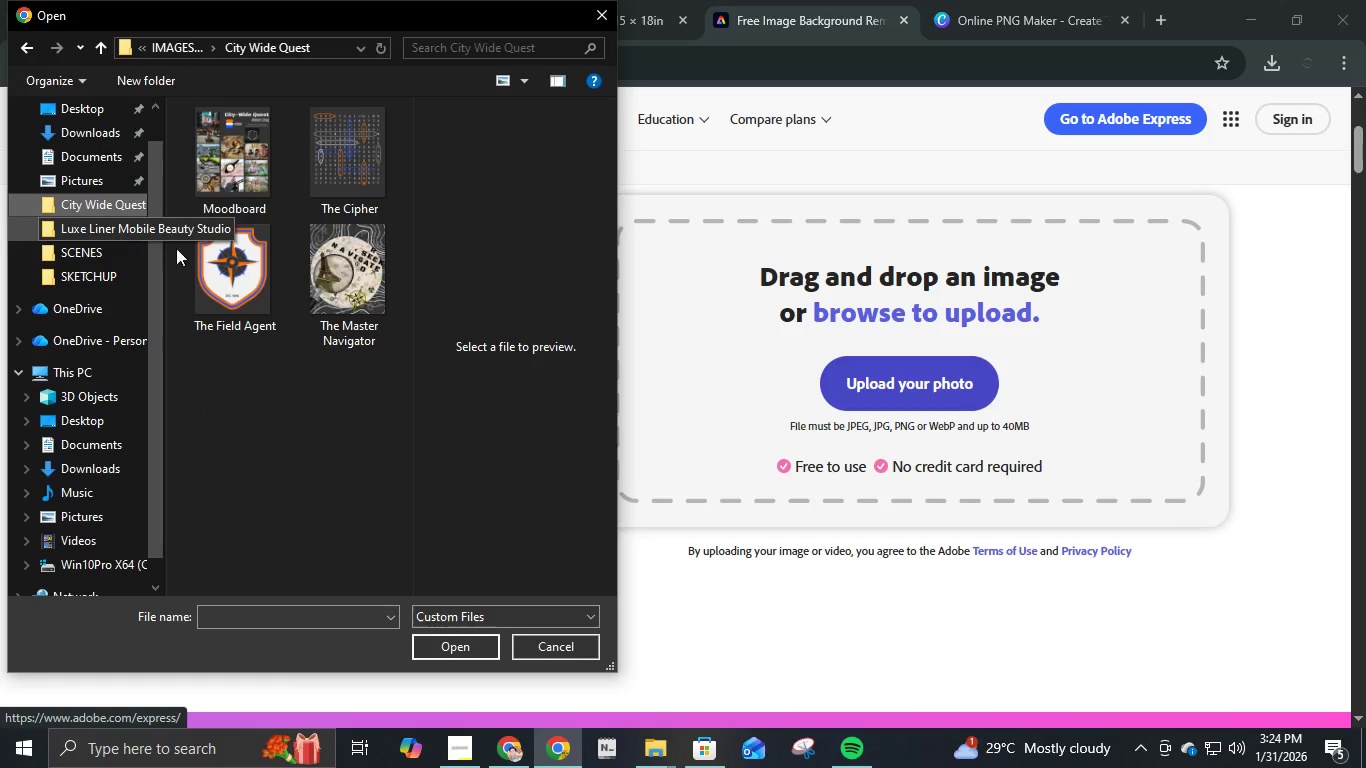 
left_click([239, 265])
 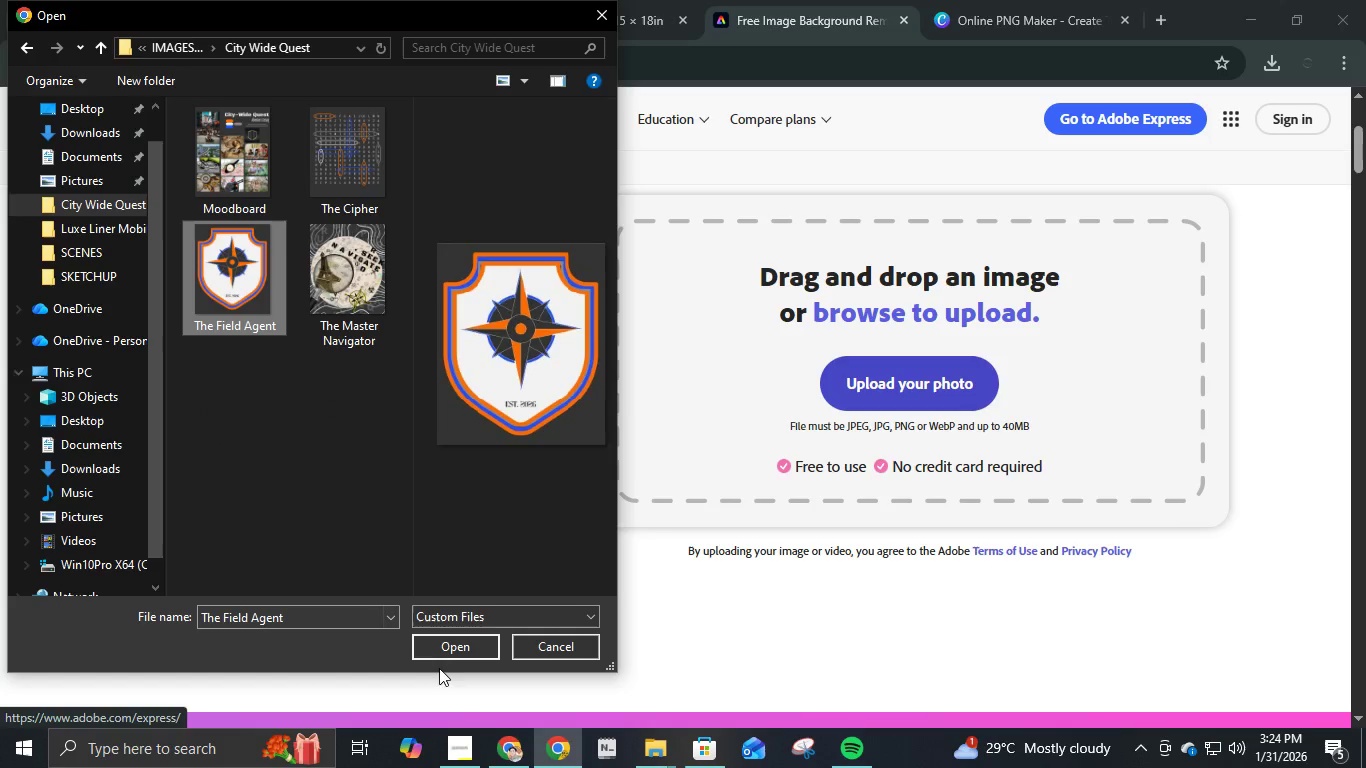 
left_click([443, 655])
 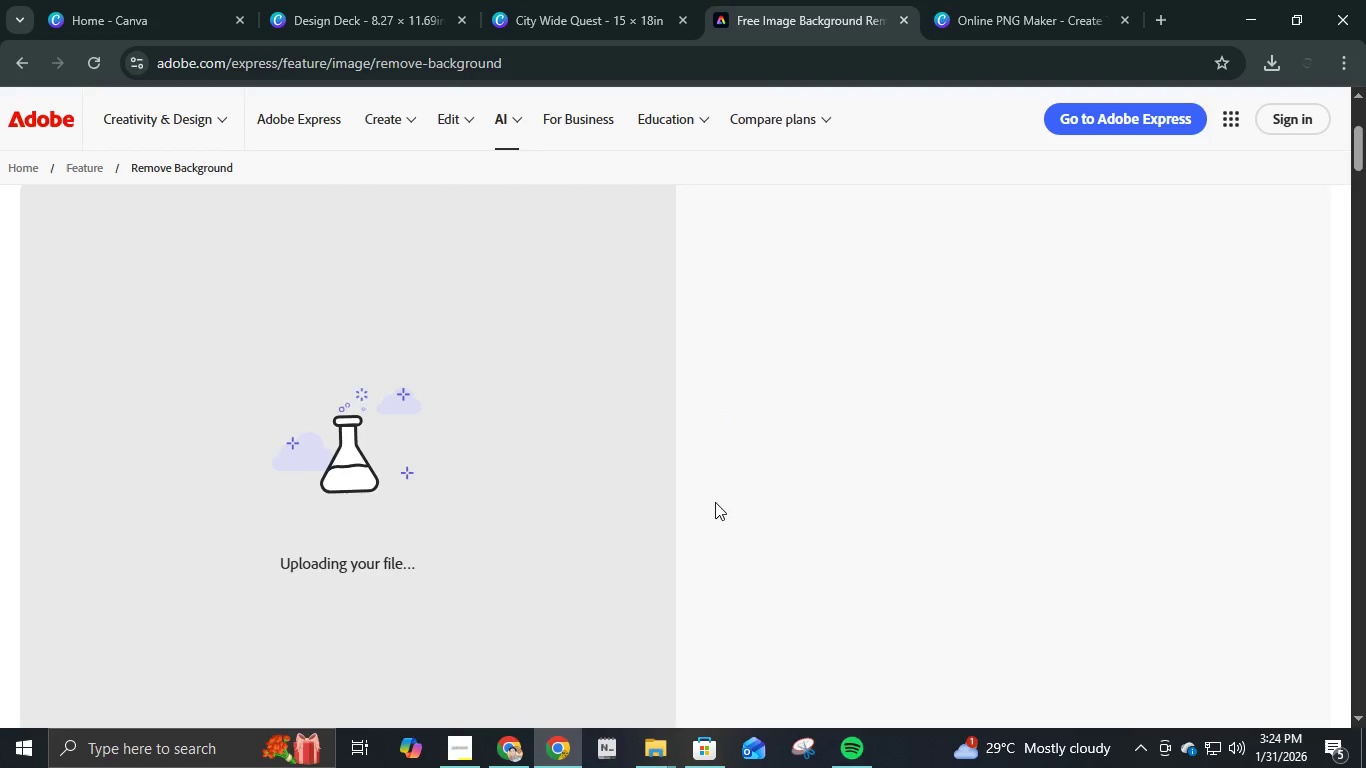 
wait(6.03)
 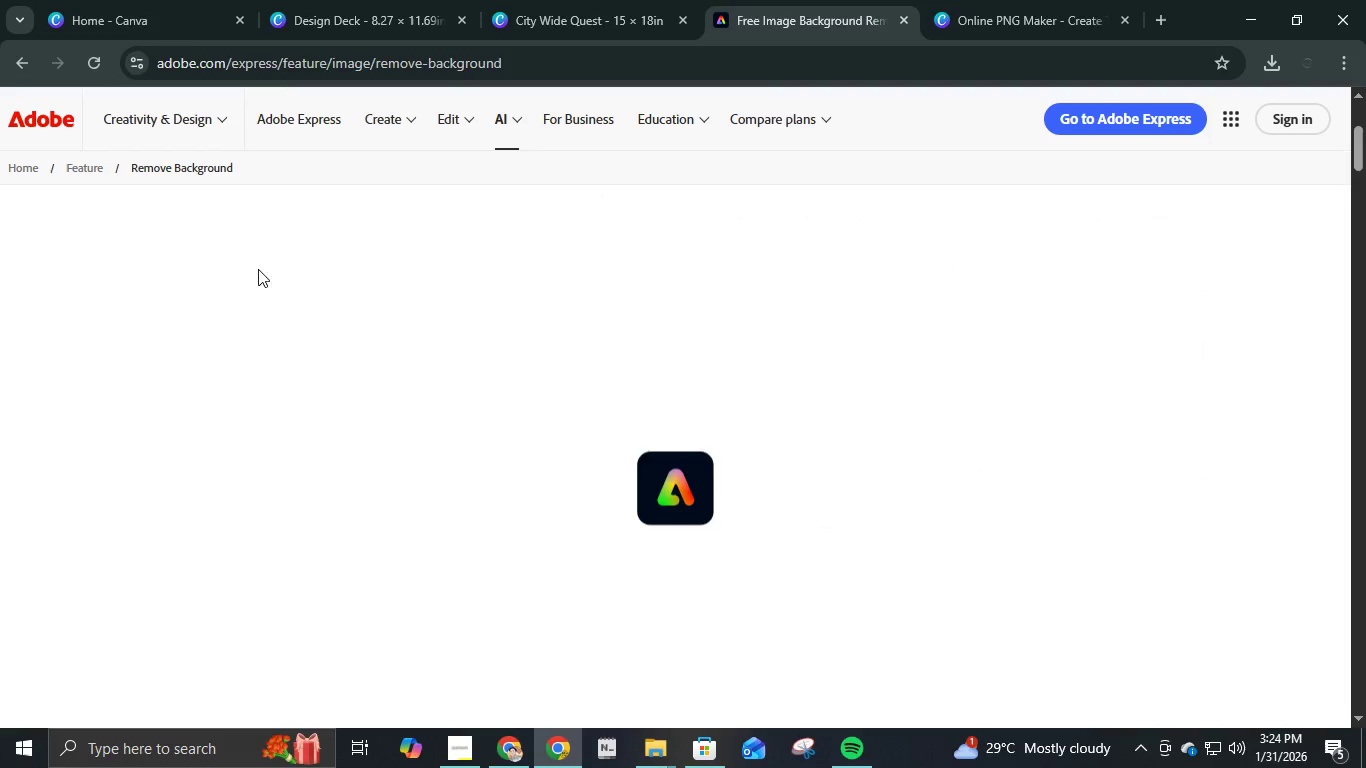 
scroll: coordinate [715, 502], scroll_direction: down, amount: 8.0
 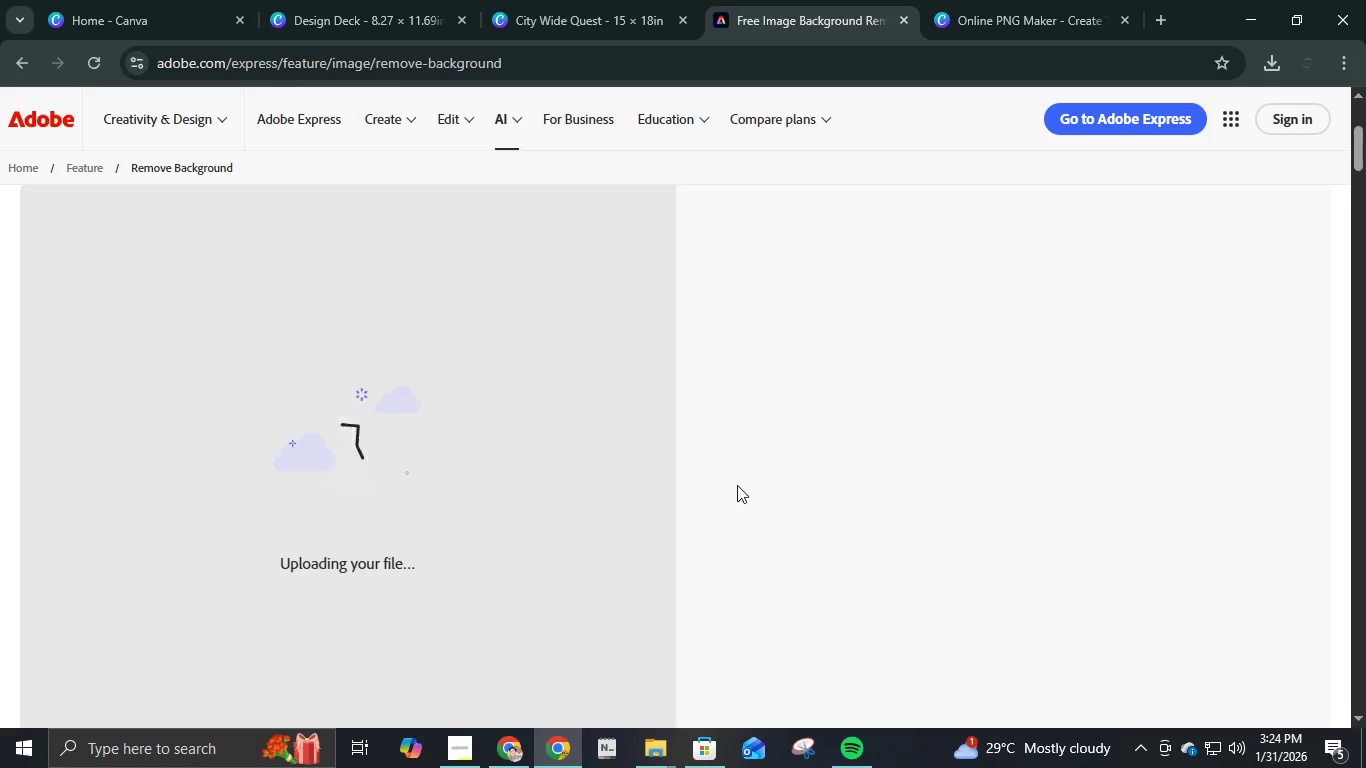 
wait(7.24)
 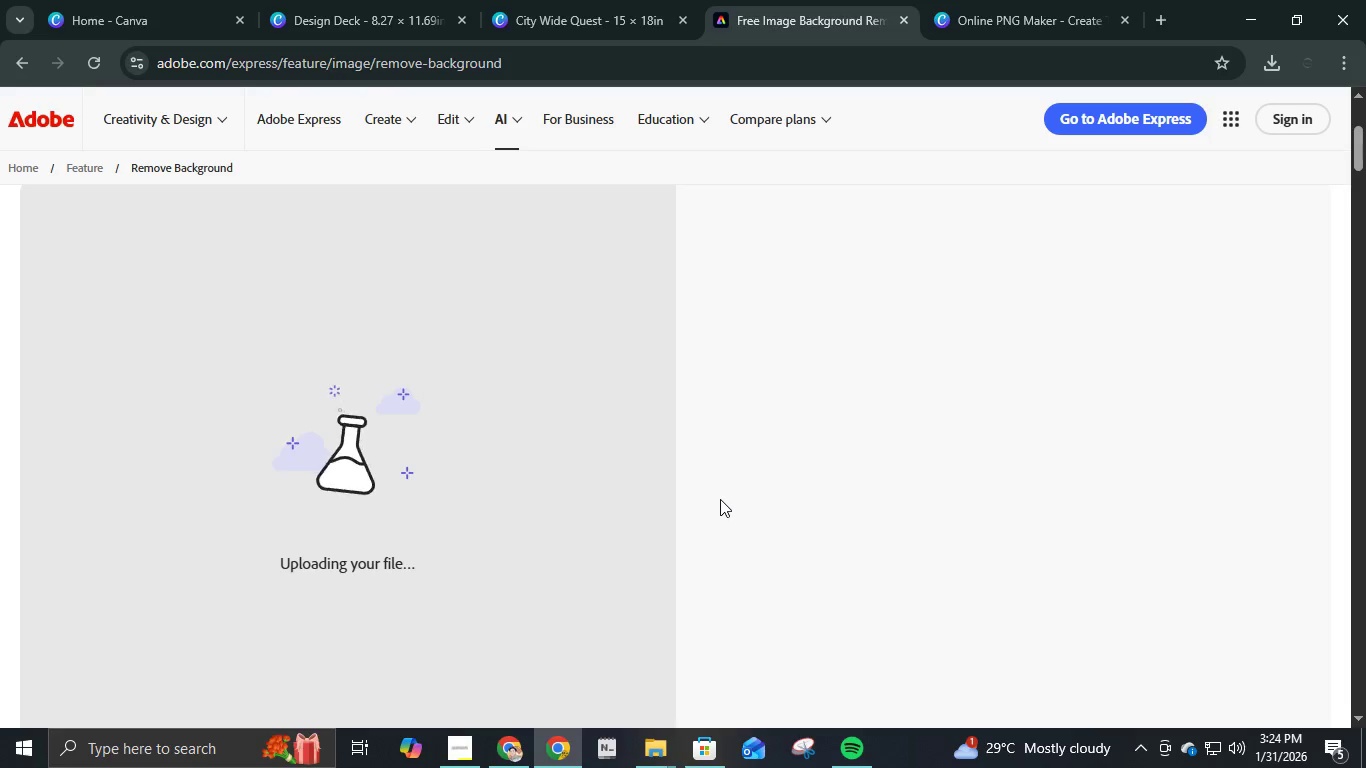 
mouse_move([803, 474])
 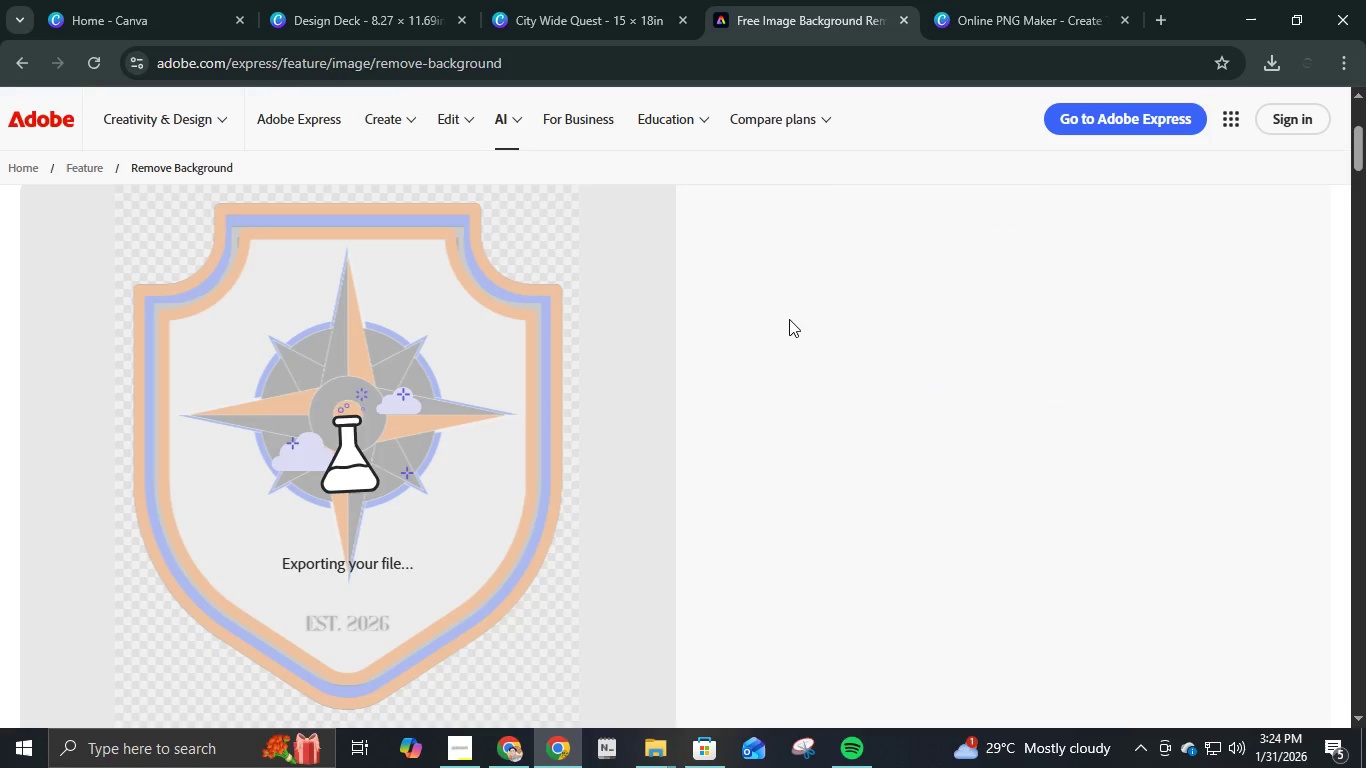 
wait(11.74)
 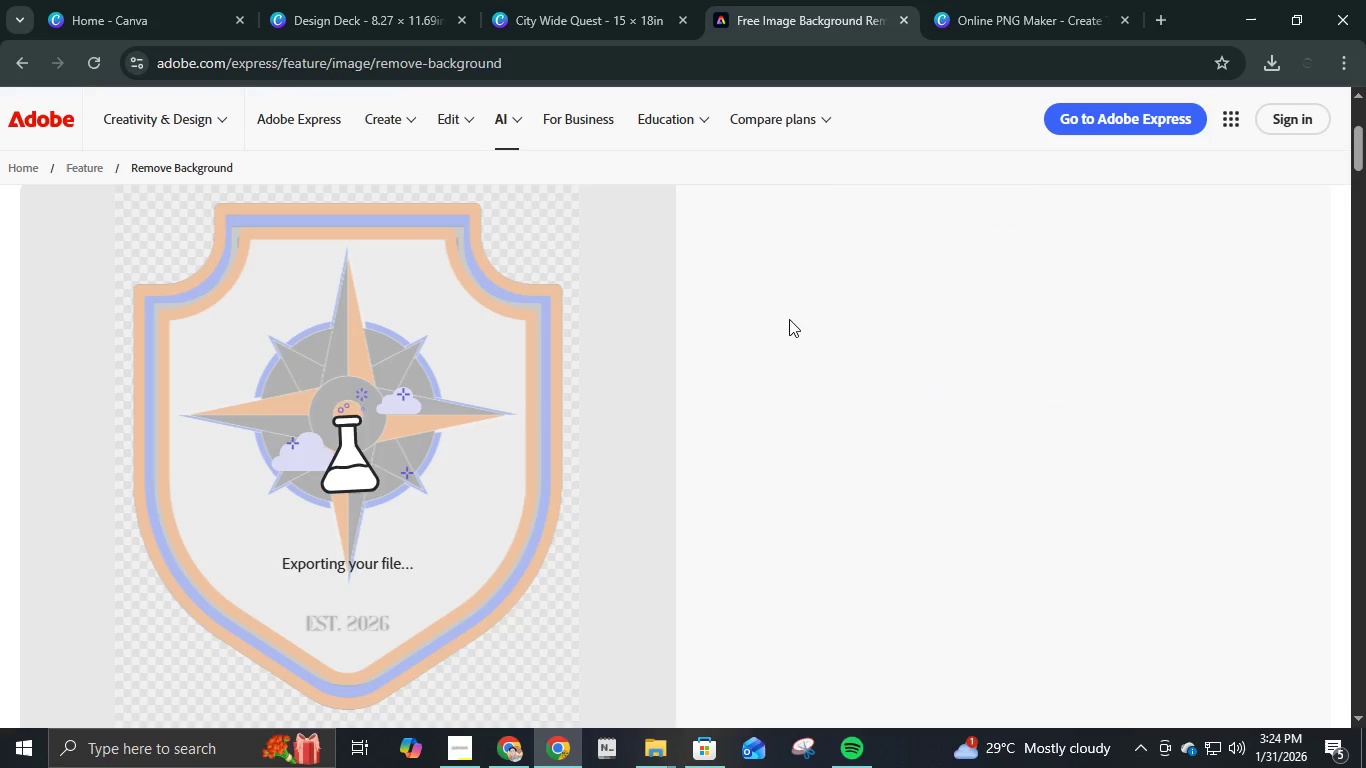 
left_click([942, 16])
 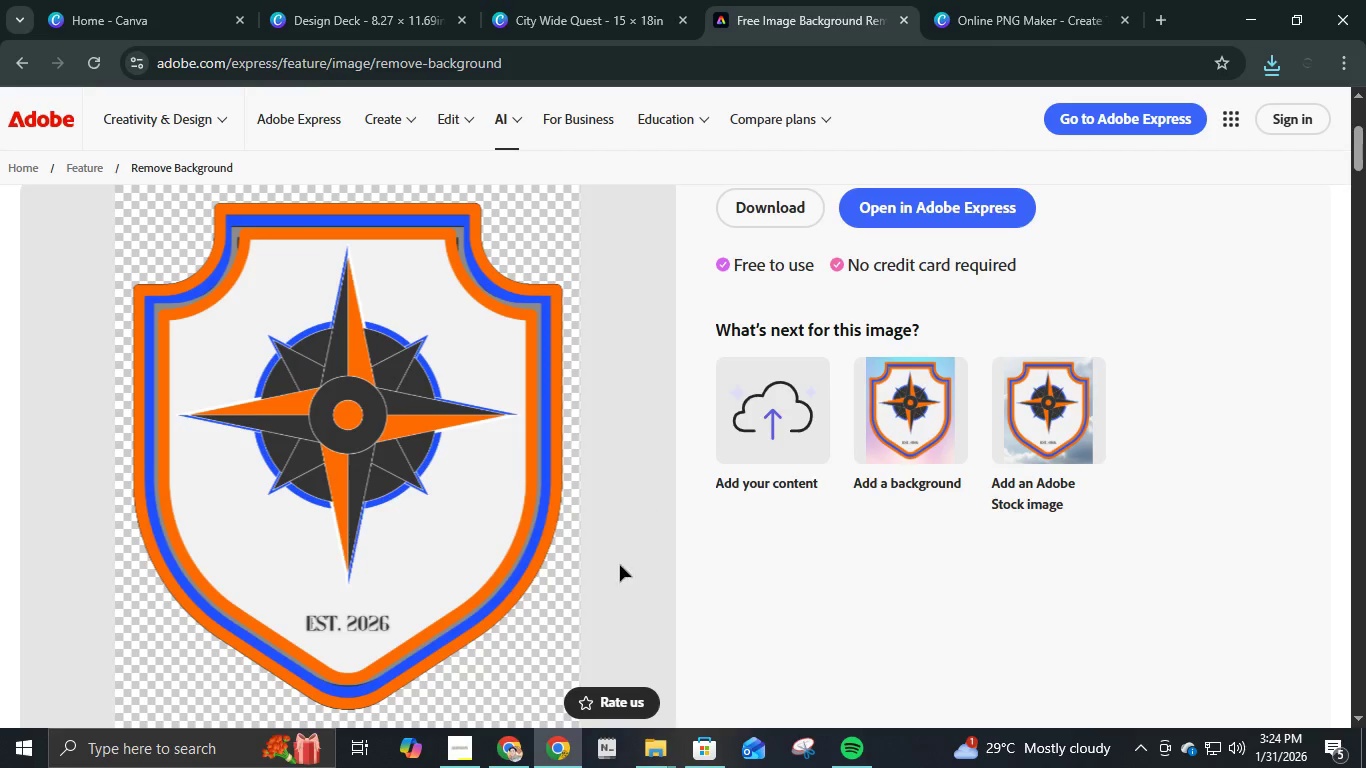 
mouse_move([650, 720])
 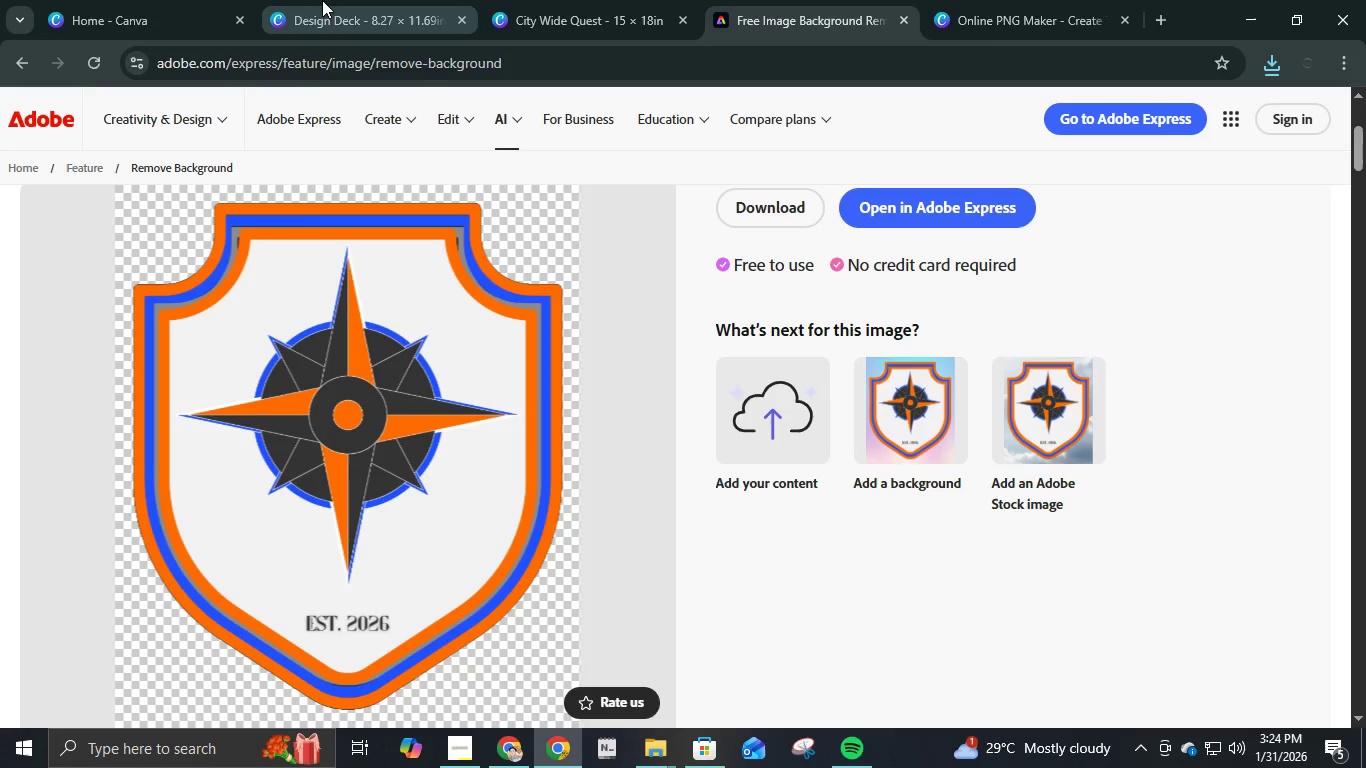 
left_click([325, 0])
 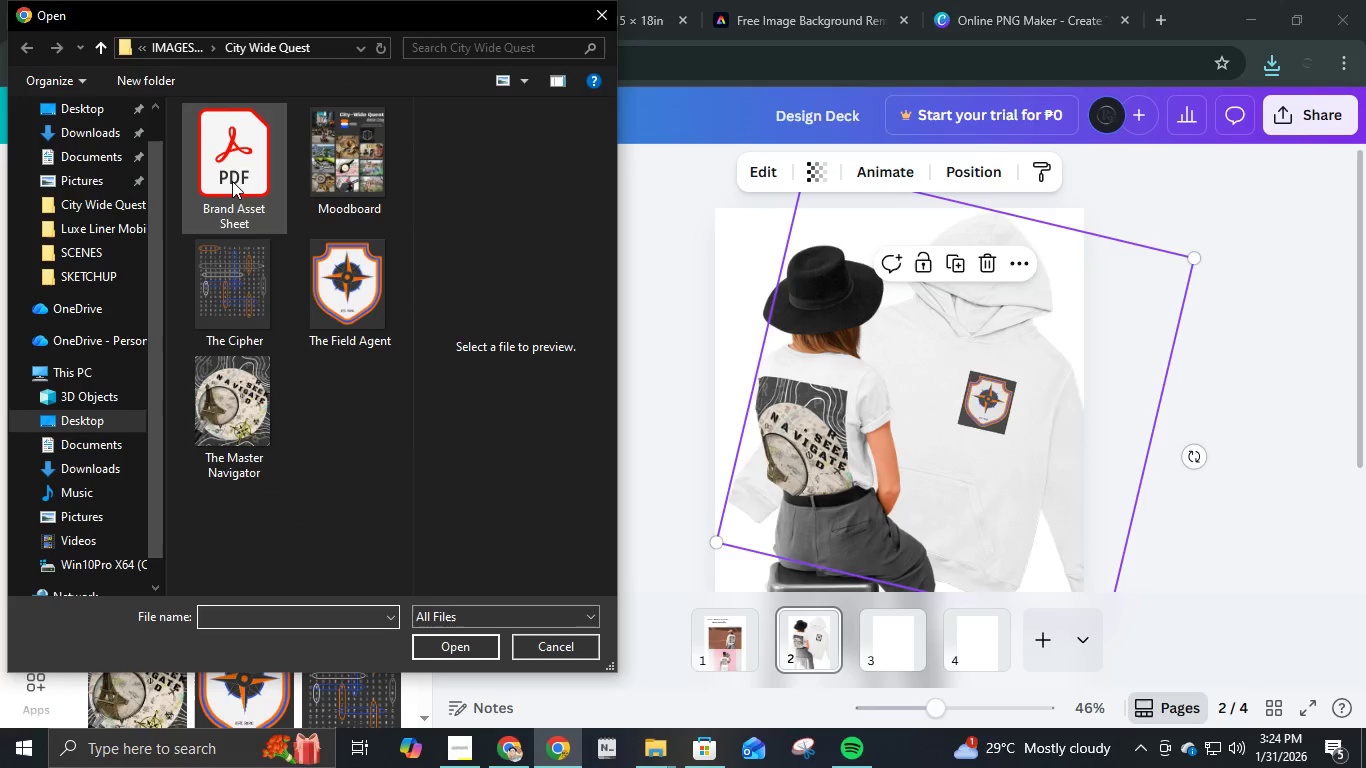 
left_click([68, 121])
 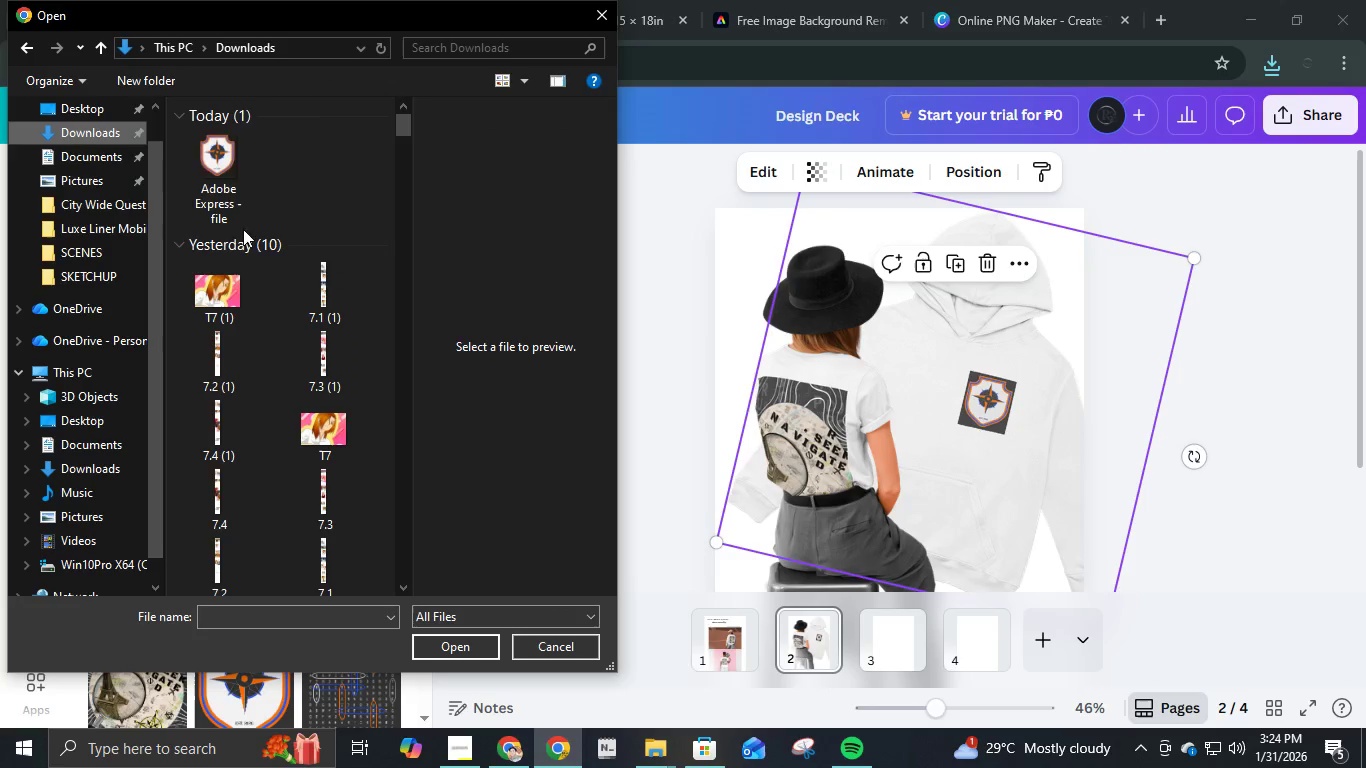 
left_click([221, 187])
 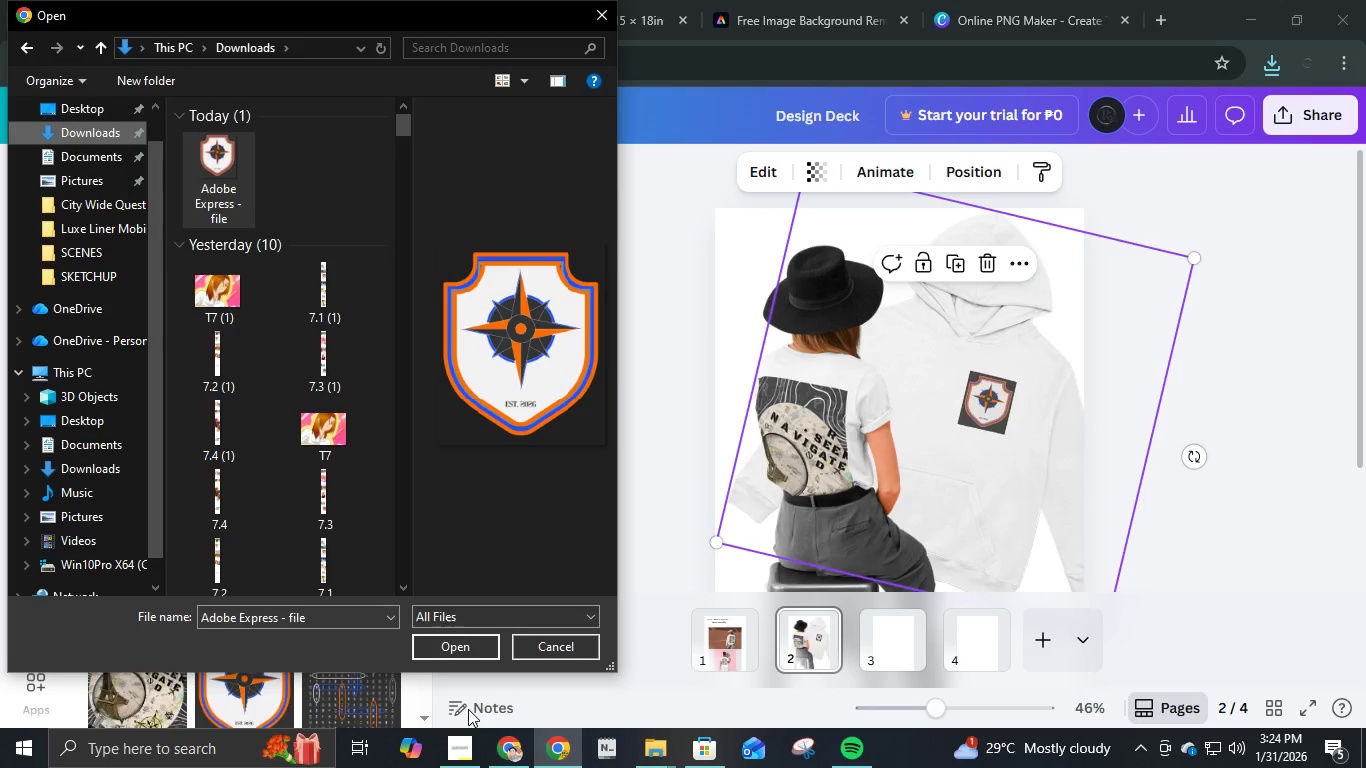 
left_click([461, 647])
 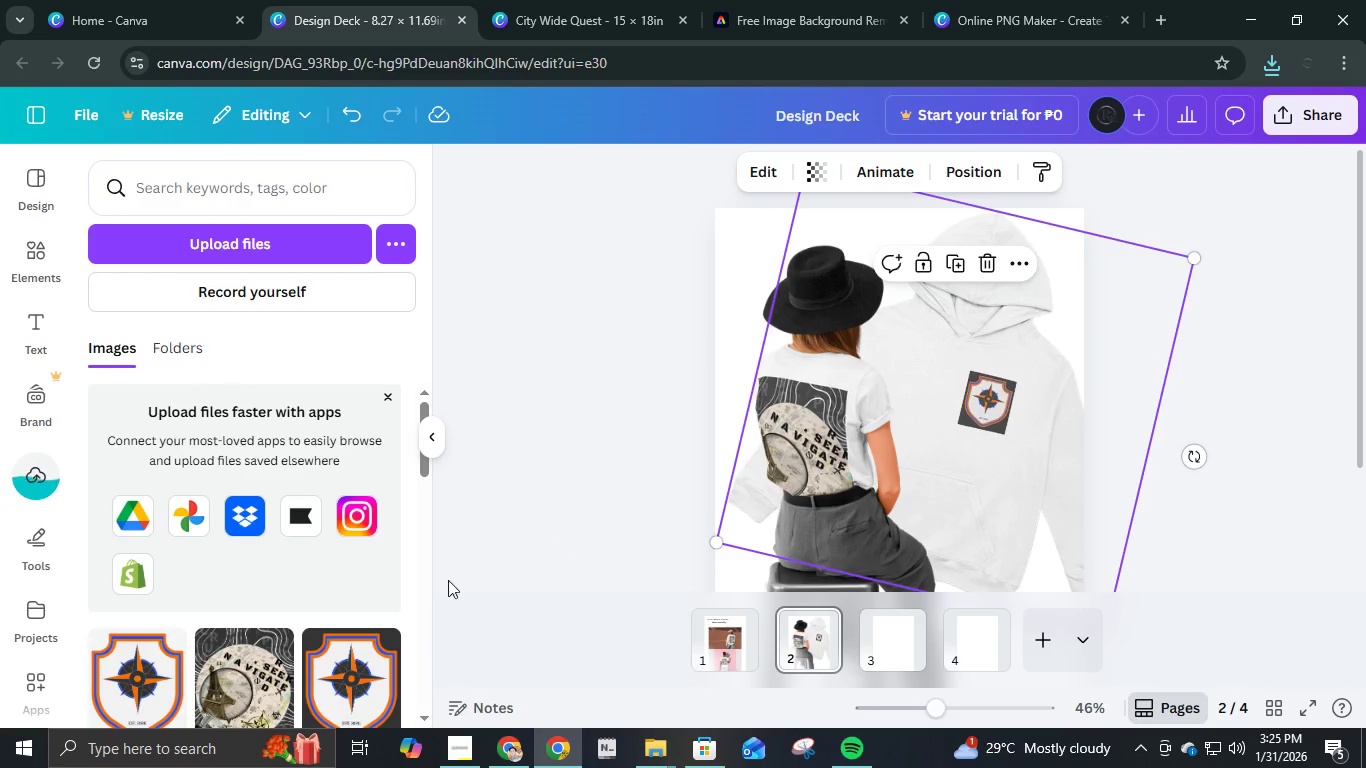 
left_click([134, 691])
 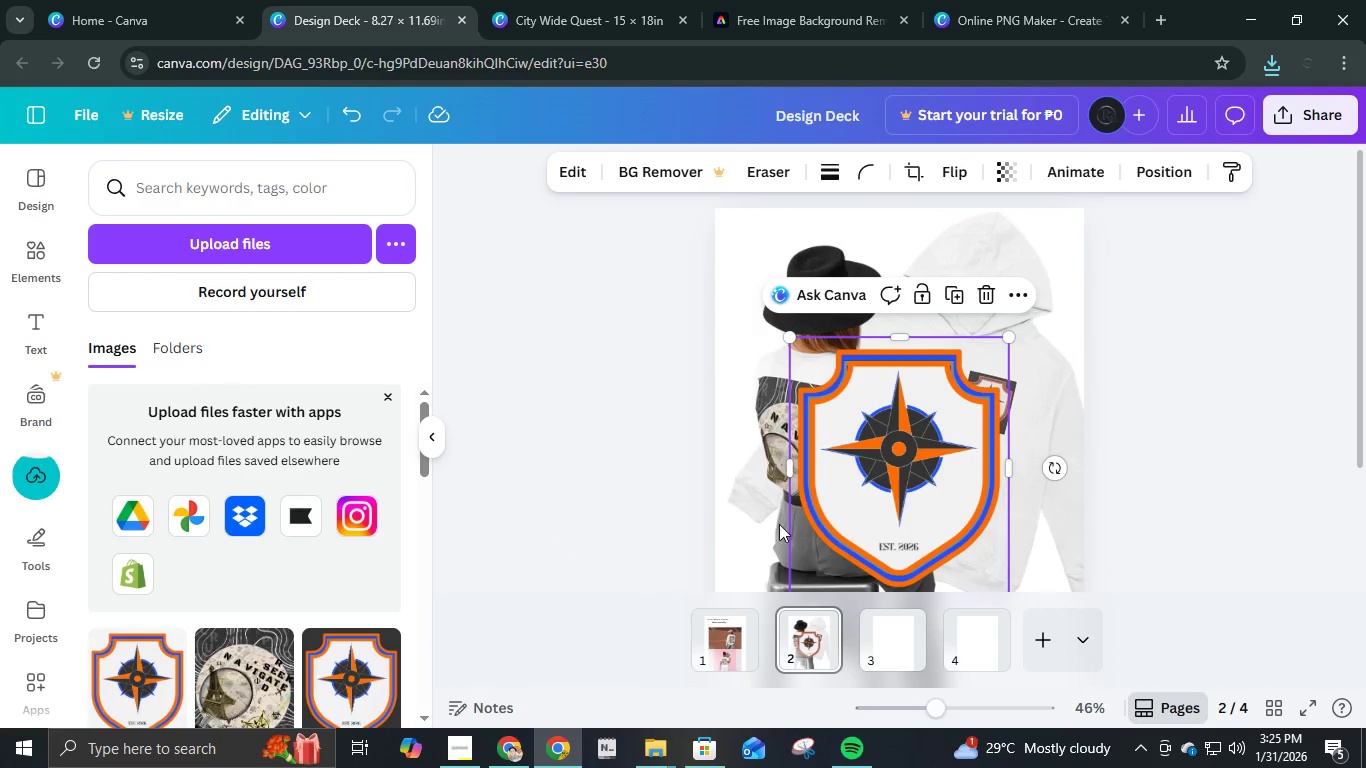 
left_click_drag(start_coordinate=[920, 448], to_coordinate=[971, 415])
 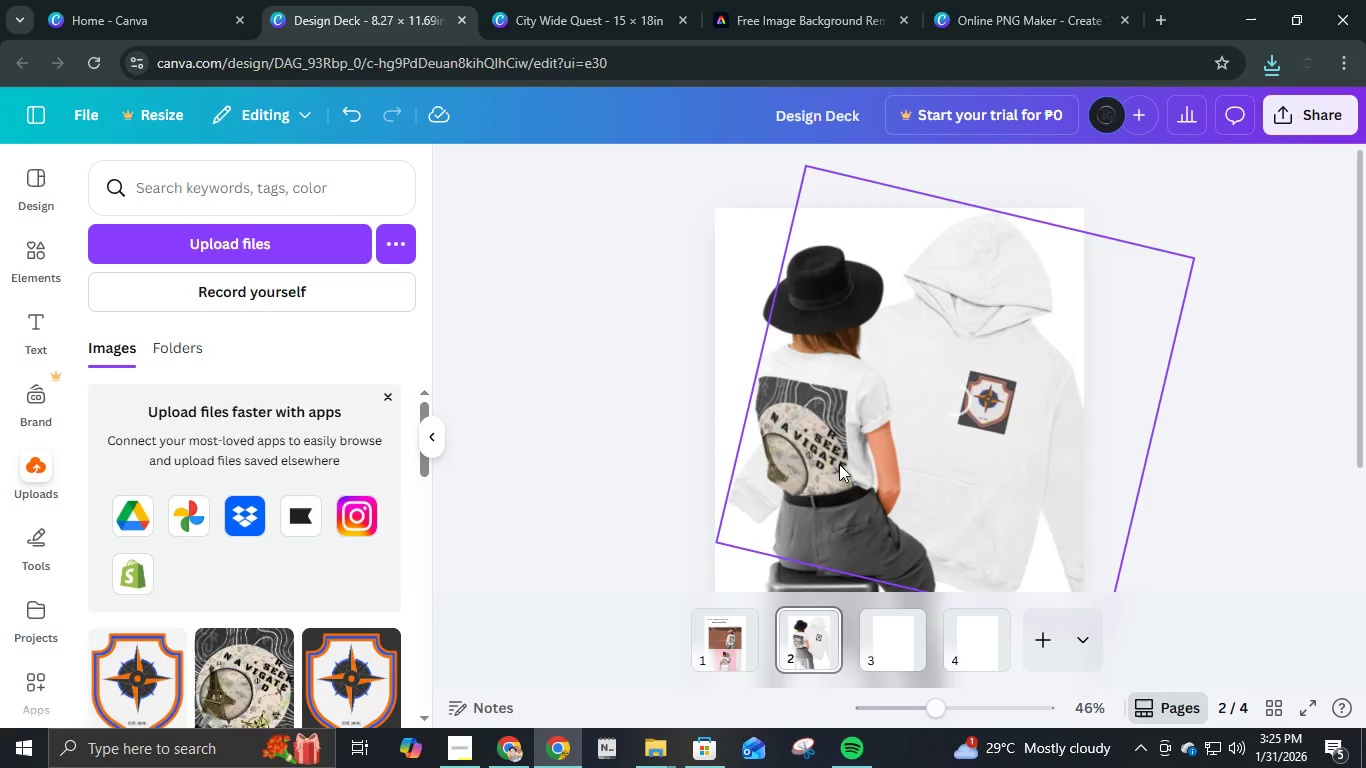 
wait(9.61)
 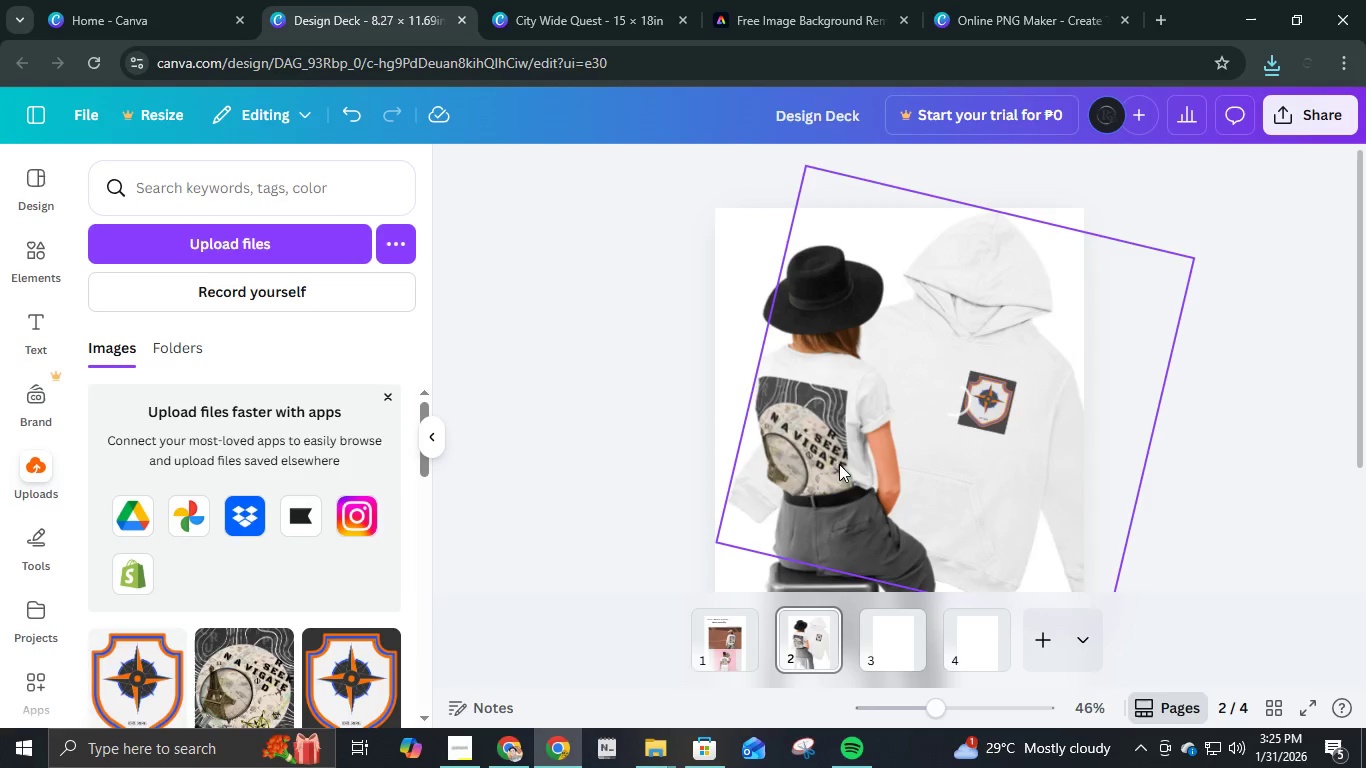 
double_click([945, 408])
 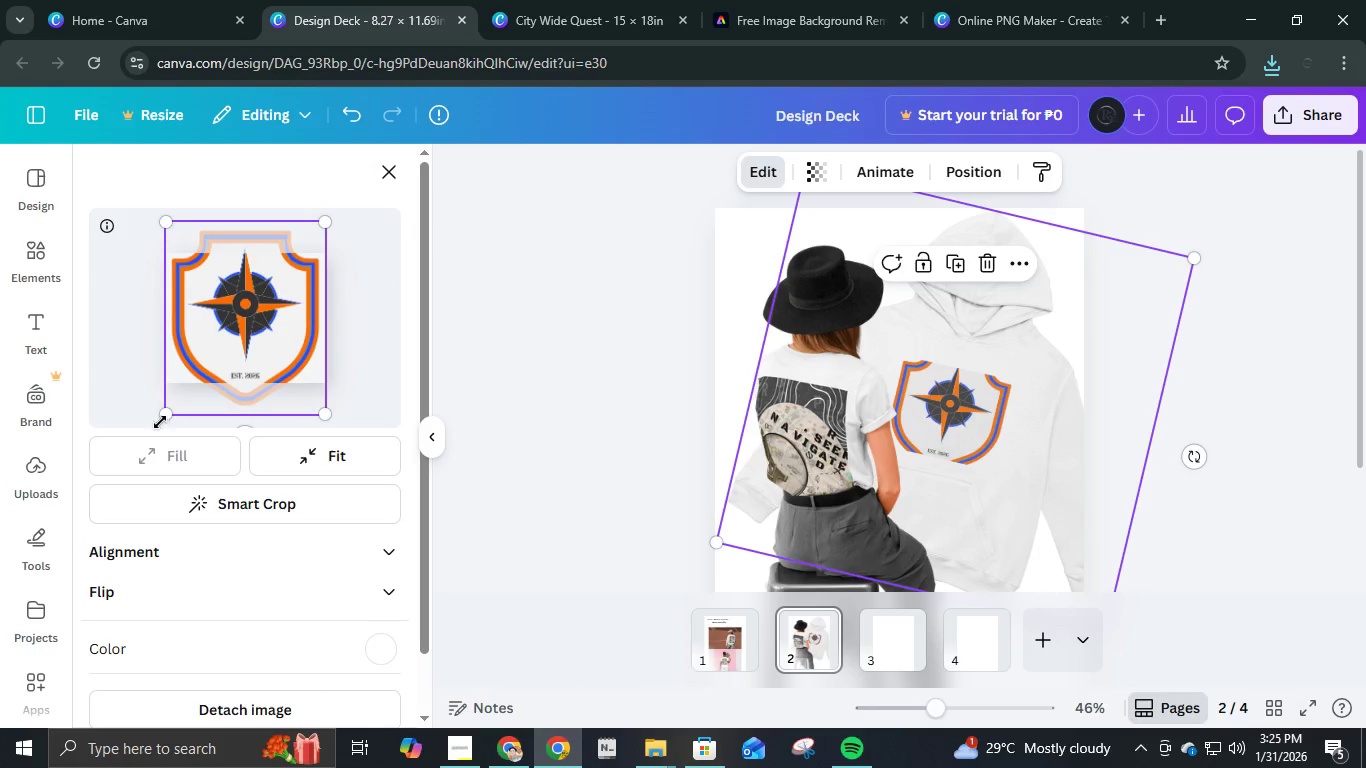 
left_click_drag(start_coordinate=[166, 413], to_coordinate=[265, 289])
 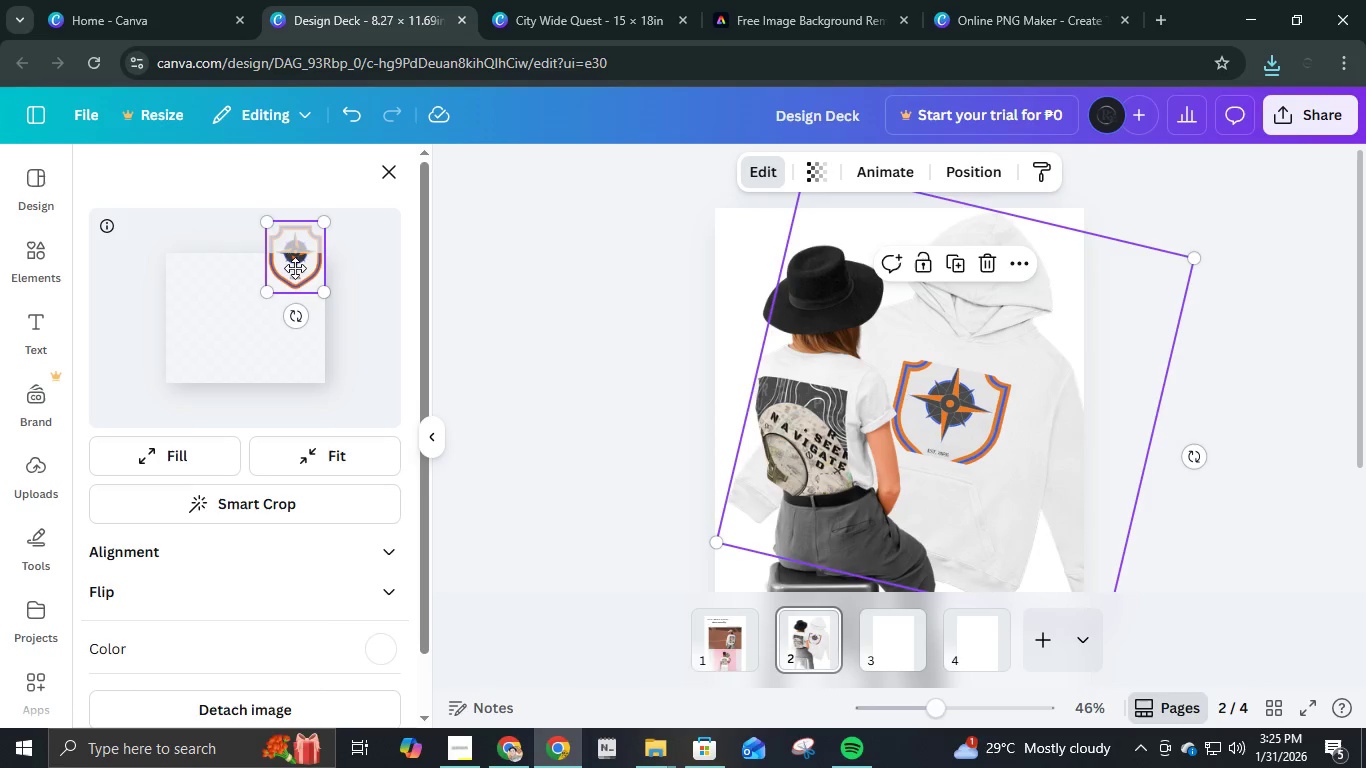 
left_click_drag(start_coordinate=[299, 266], to_coordinate=[295, 300])
 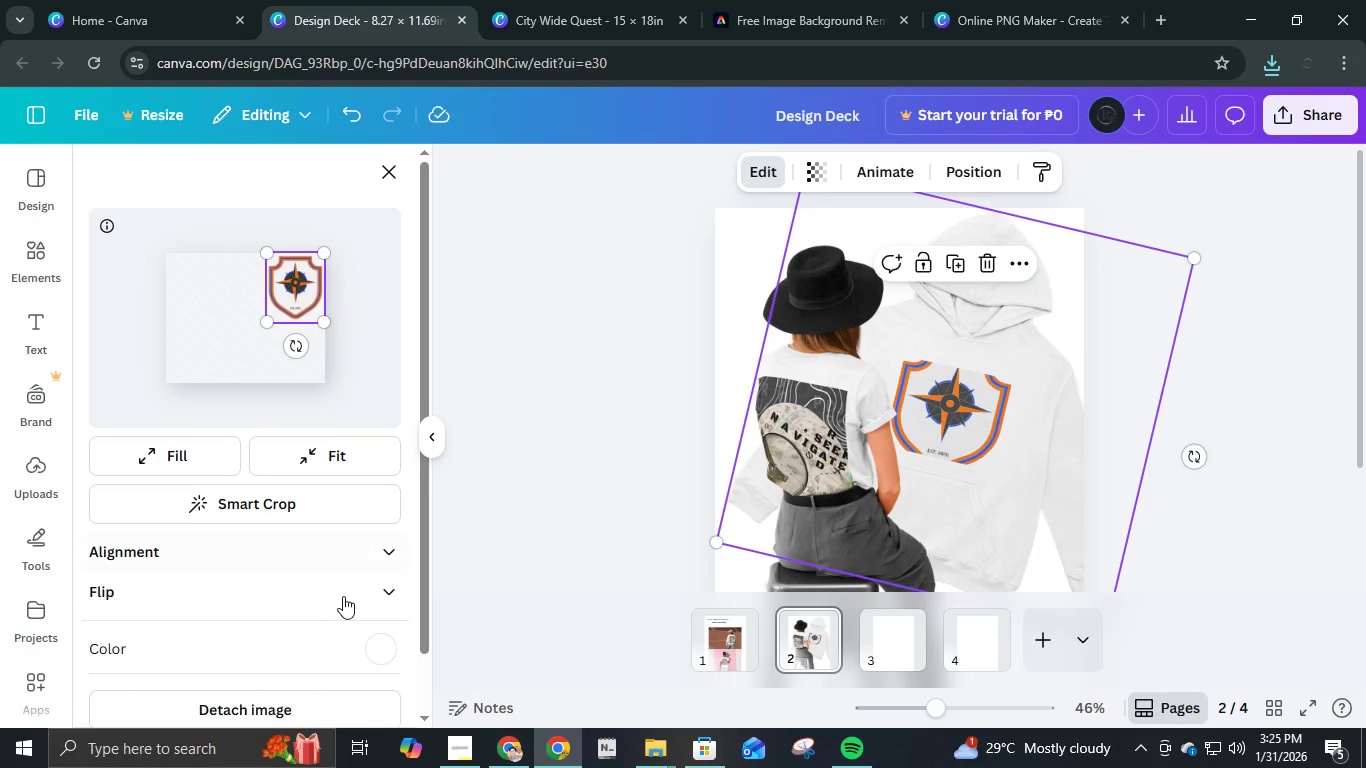 
scroll: coordinate [344, 592], scroll_direction: down, amount: 8.0
 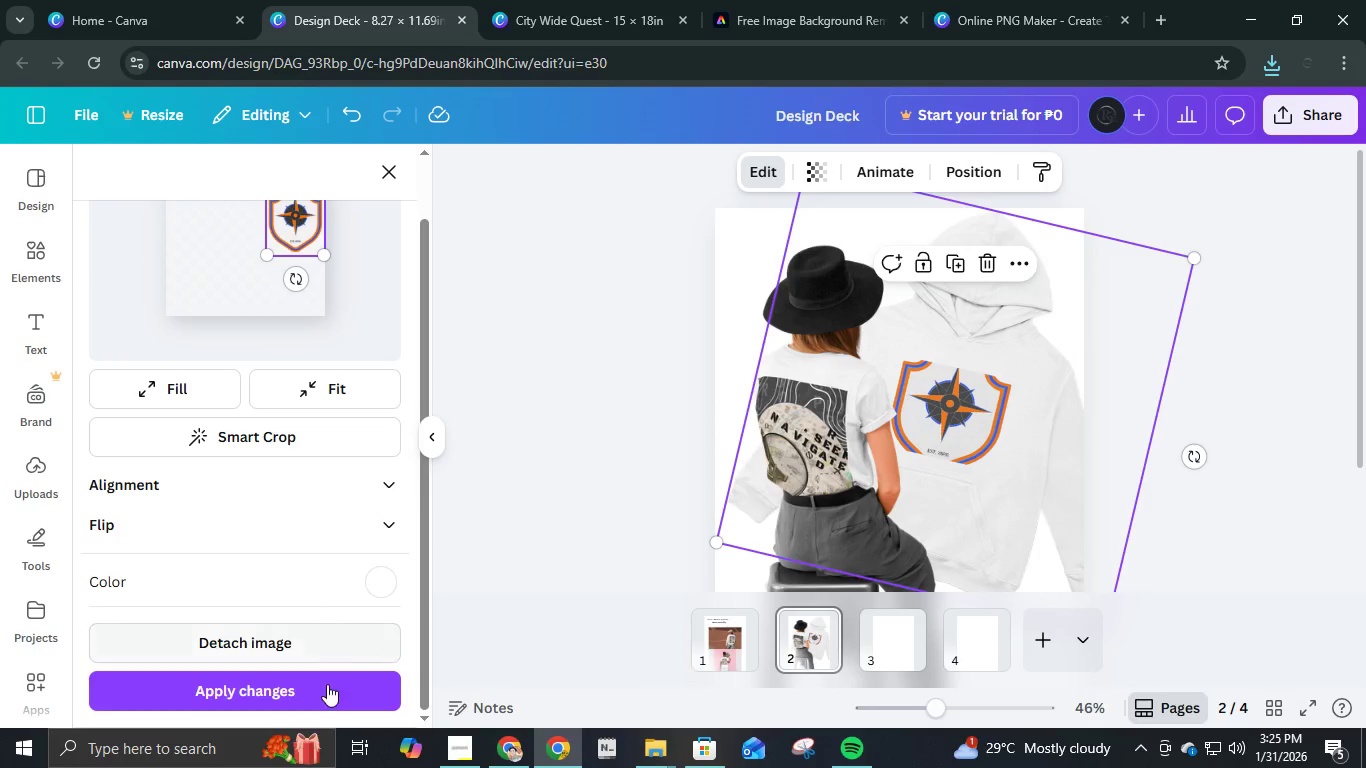 
left_click([327, 685])
 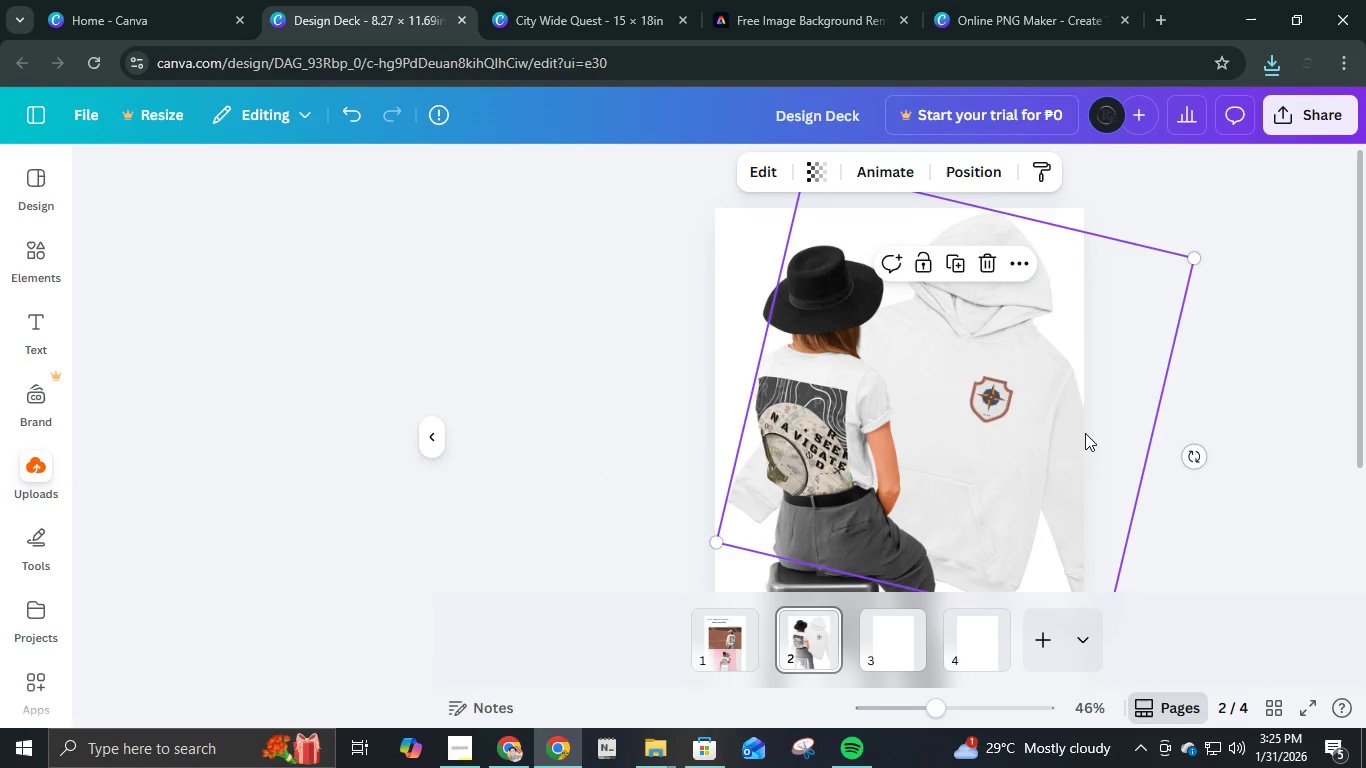 
wait(5.53)
 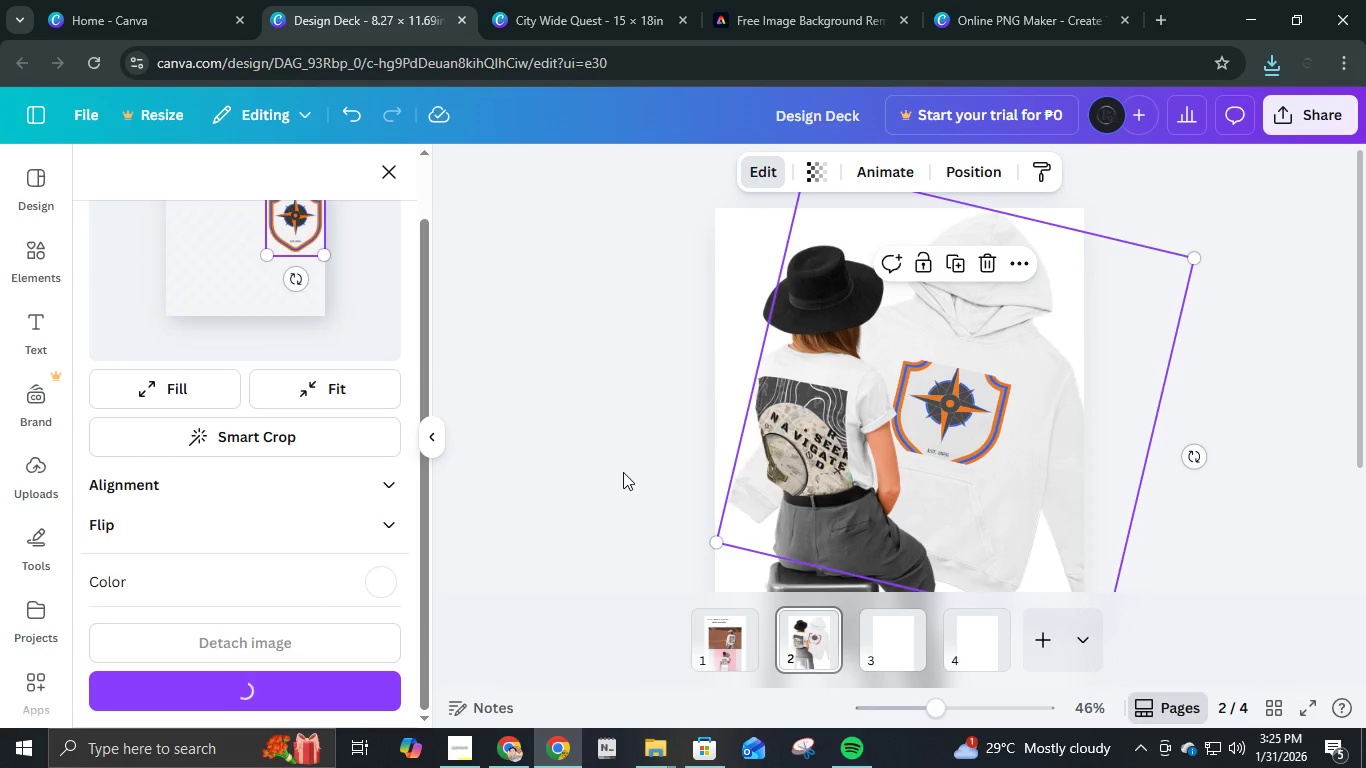 
scroll: coordinate [1000, 436], scroll_direction: up, amount: 3.0
 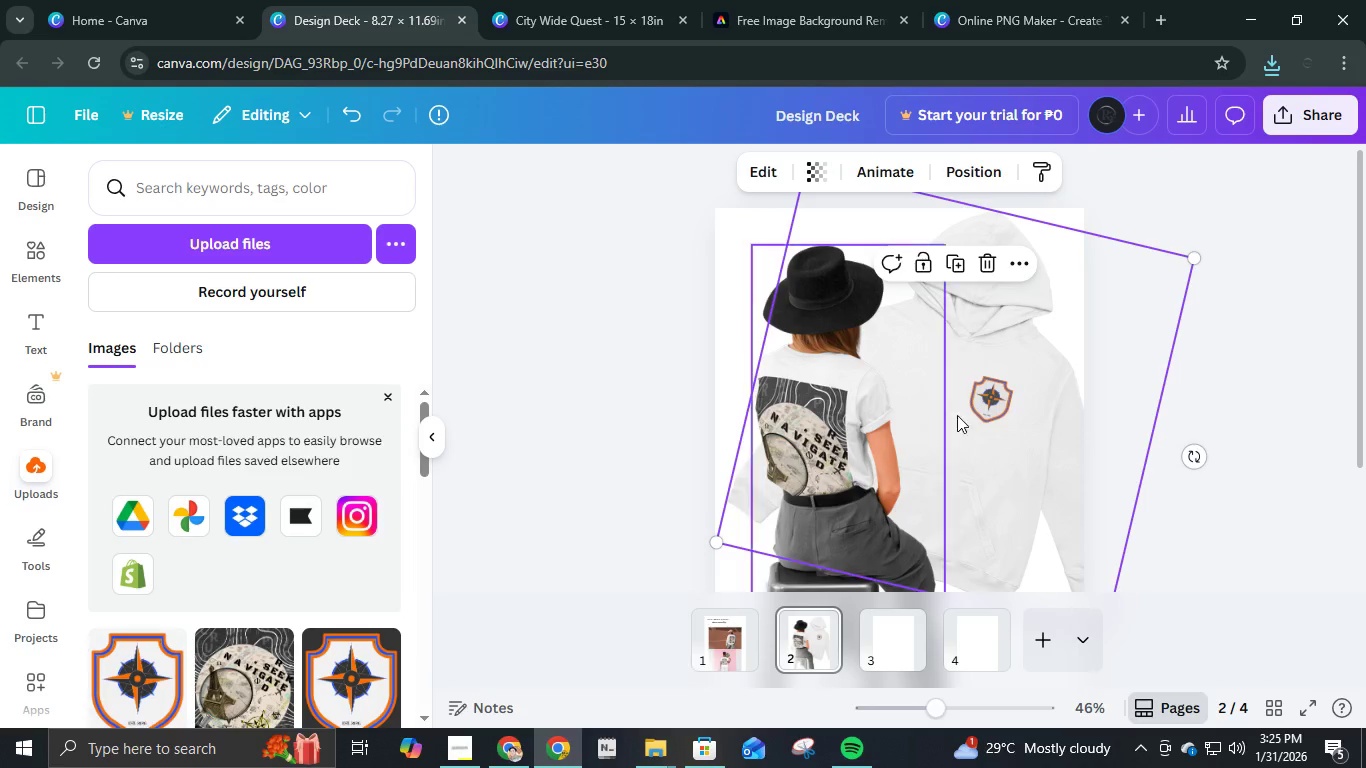 
scroll: coordinate [684, 473], scroll_direction: down, amount: 8.0
 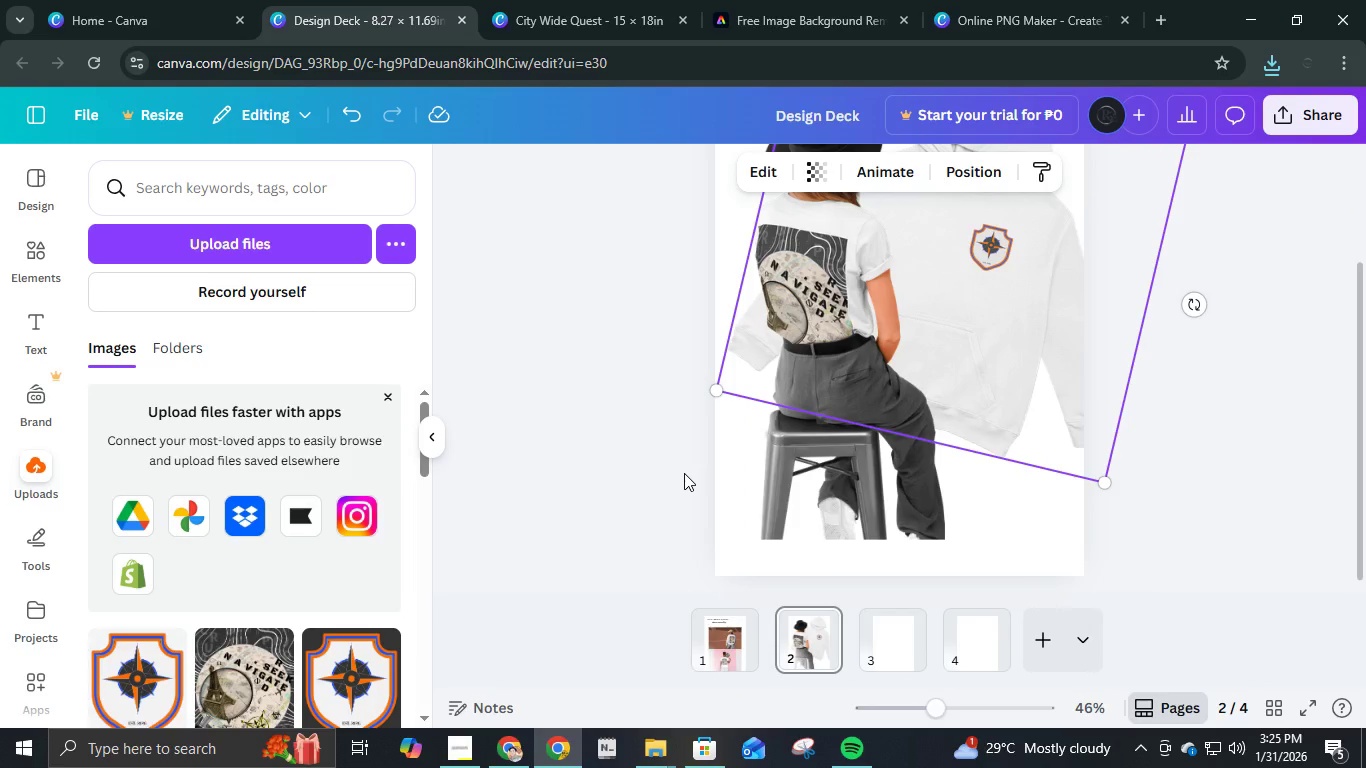 
scroll: coordinate [684, 473], scroll_direction: up, amount: 5.0
 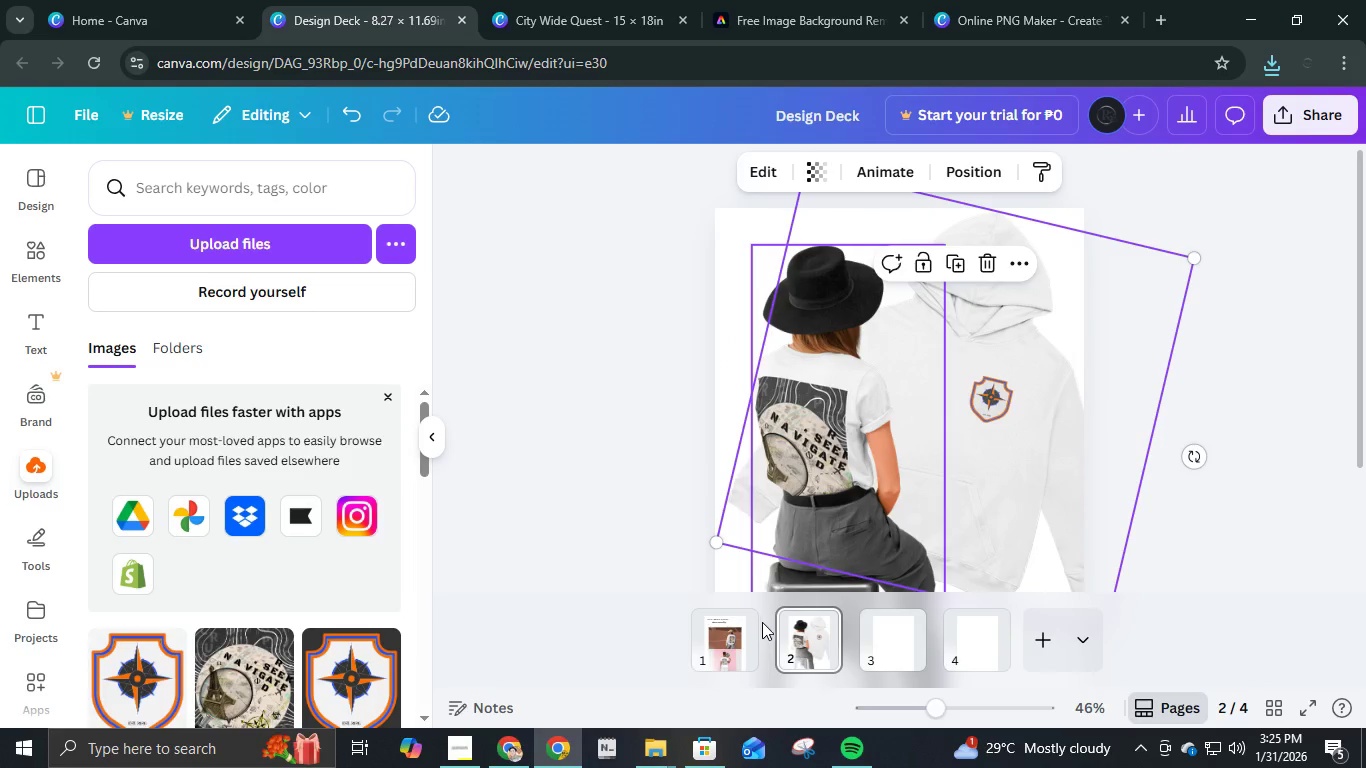 
left_click([717, 657])
 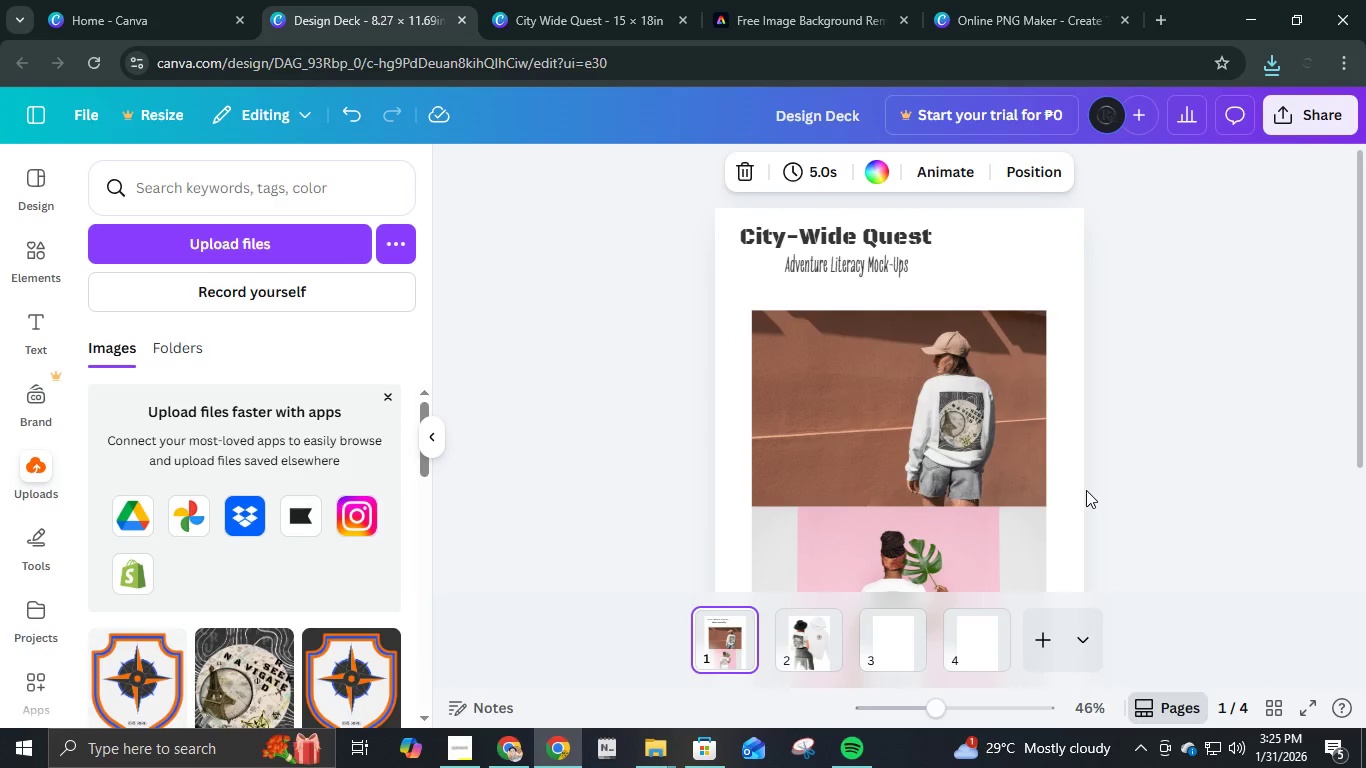 
hold_key(key=ControlLeft, duration=0.58)
scroll: coordinate [1086, 488], scroll_direction: up, amount: 3.0
 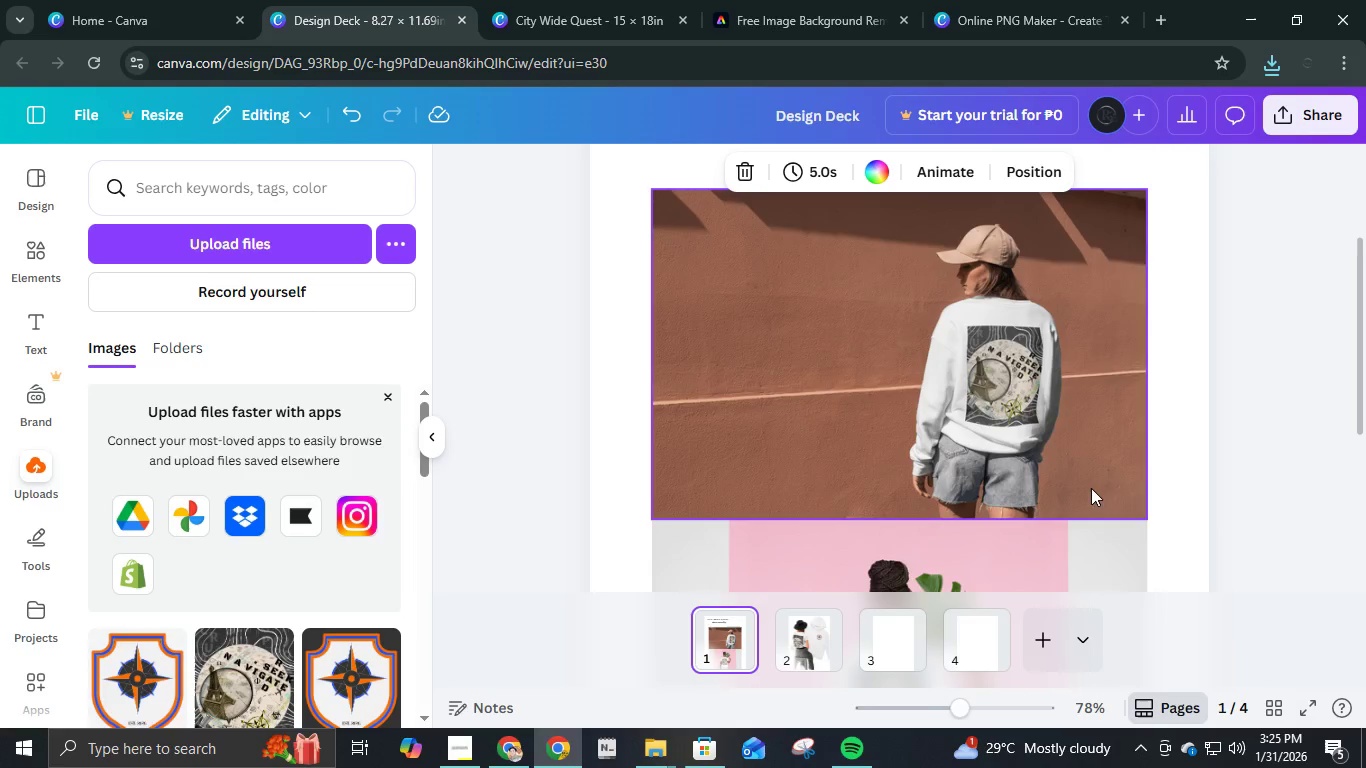 
hold_key(key=ControlLeft, duration=0.44)
scroll: coordinate [1100, 482], scroll_direction: up, amount: 4.0
 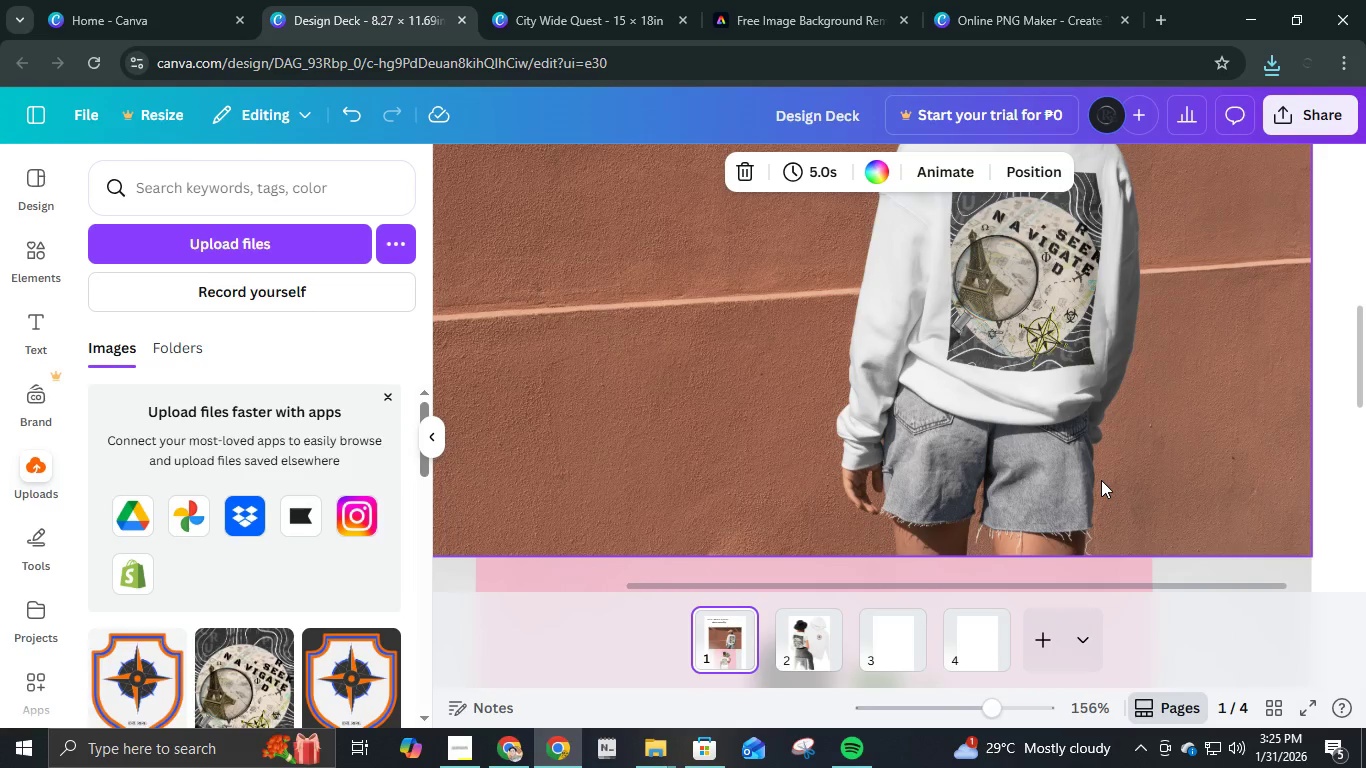 
hold_key(key=ControlLeft, duration=0.42)
scroll: coordinate [1101, 480], scroll_direction: down, amount: 5.0
 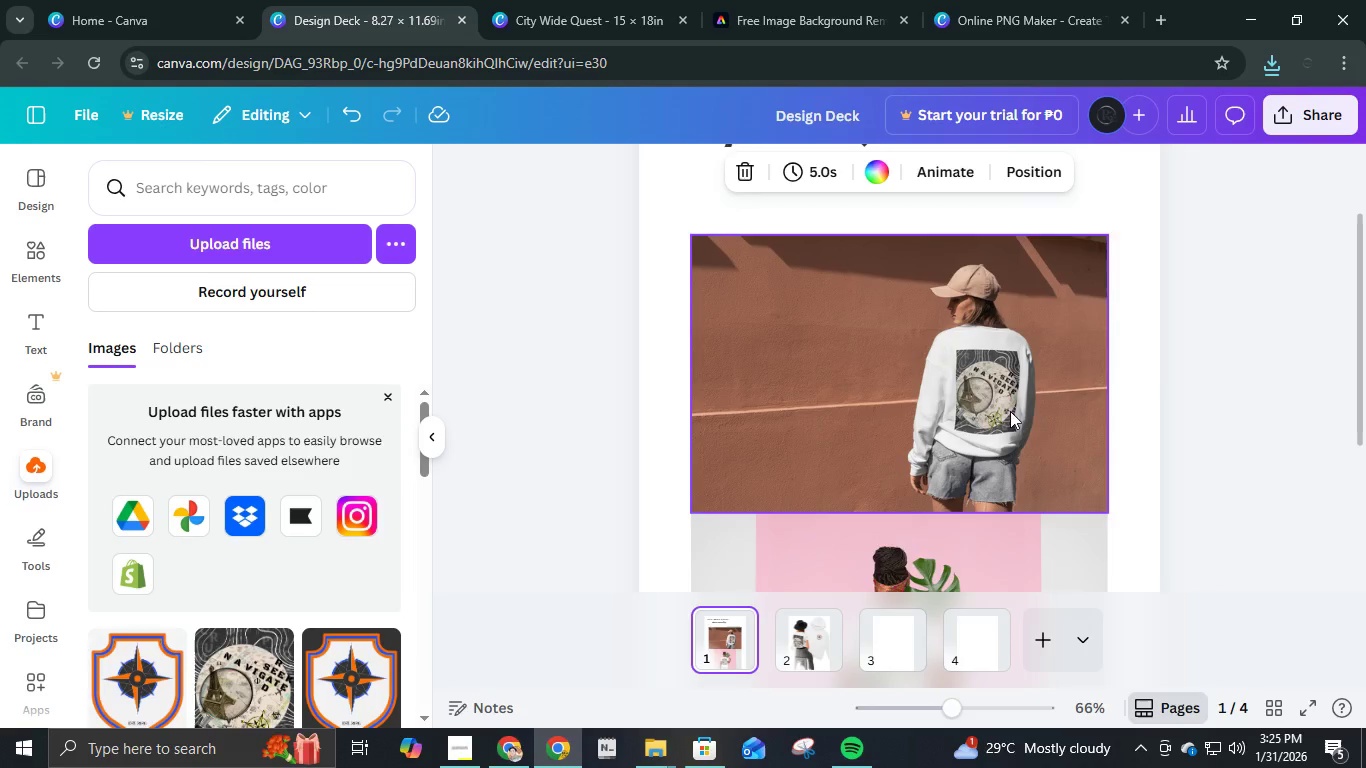 
left_click([1013, 406])
 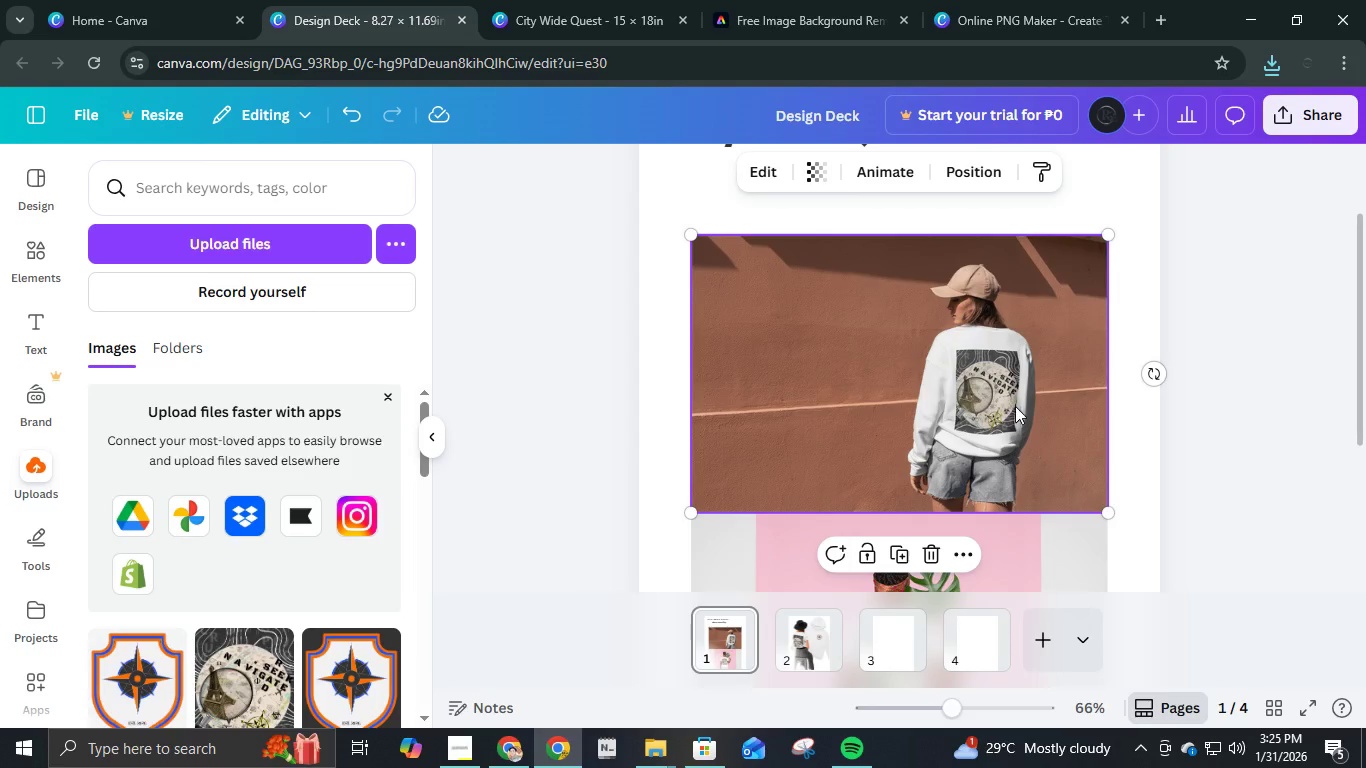 
hold_key(key=ControlLeft, duration=0.45)
scroll: coordinate [1019, 406], scroll_direction: up, amount: 6.0
 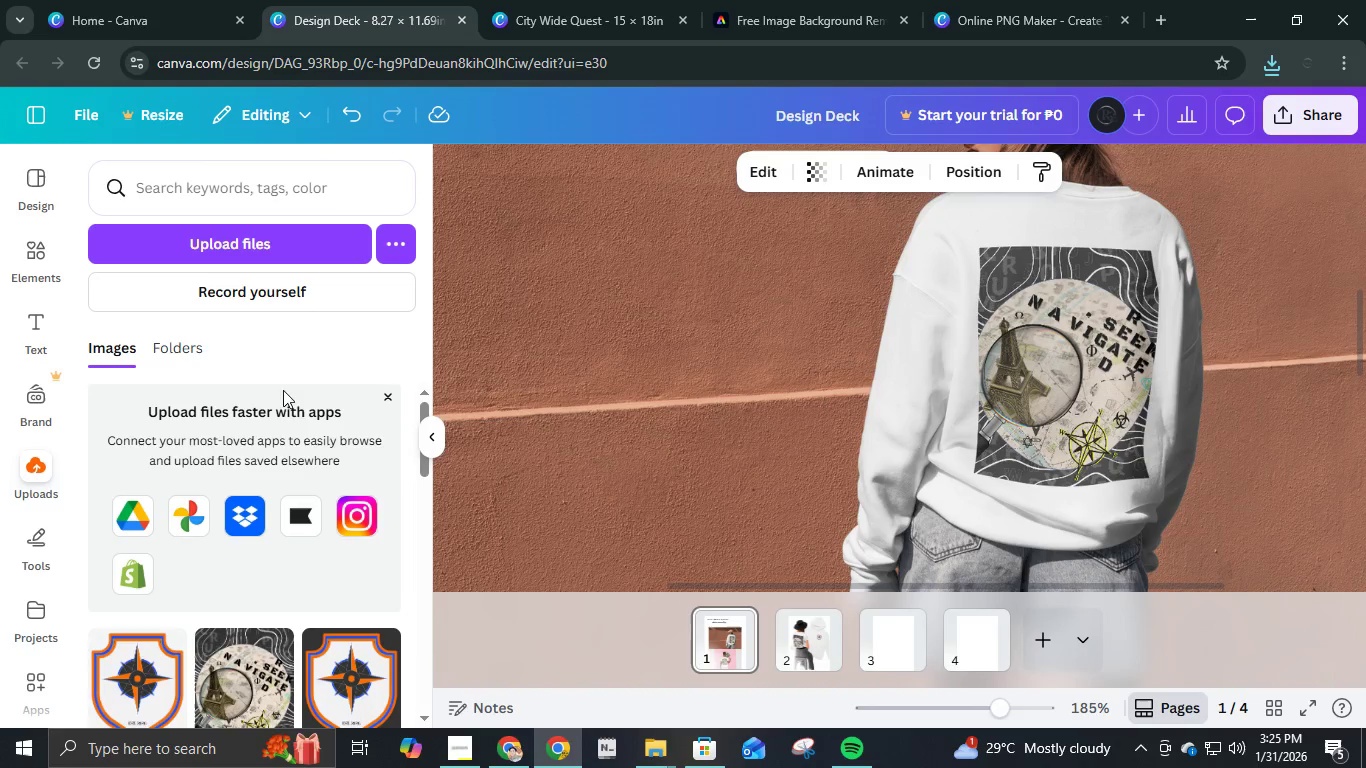 
scroll: coordinate [264, 502], scroll_direction: down, amount: 6.0
 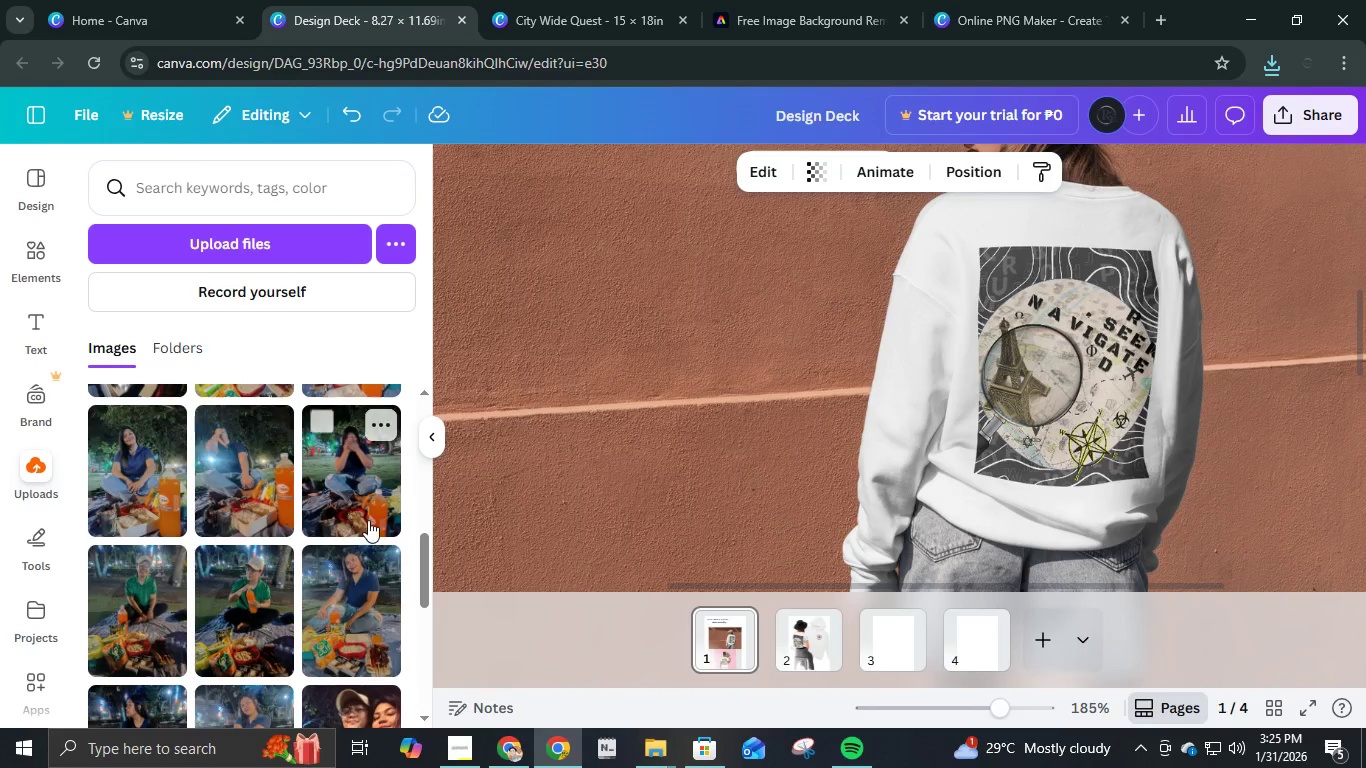 
scroll: coordinate [367, 520], scroll_direction: up, amount: 5.0
 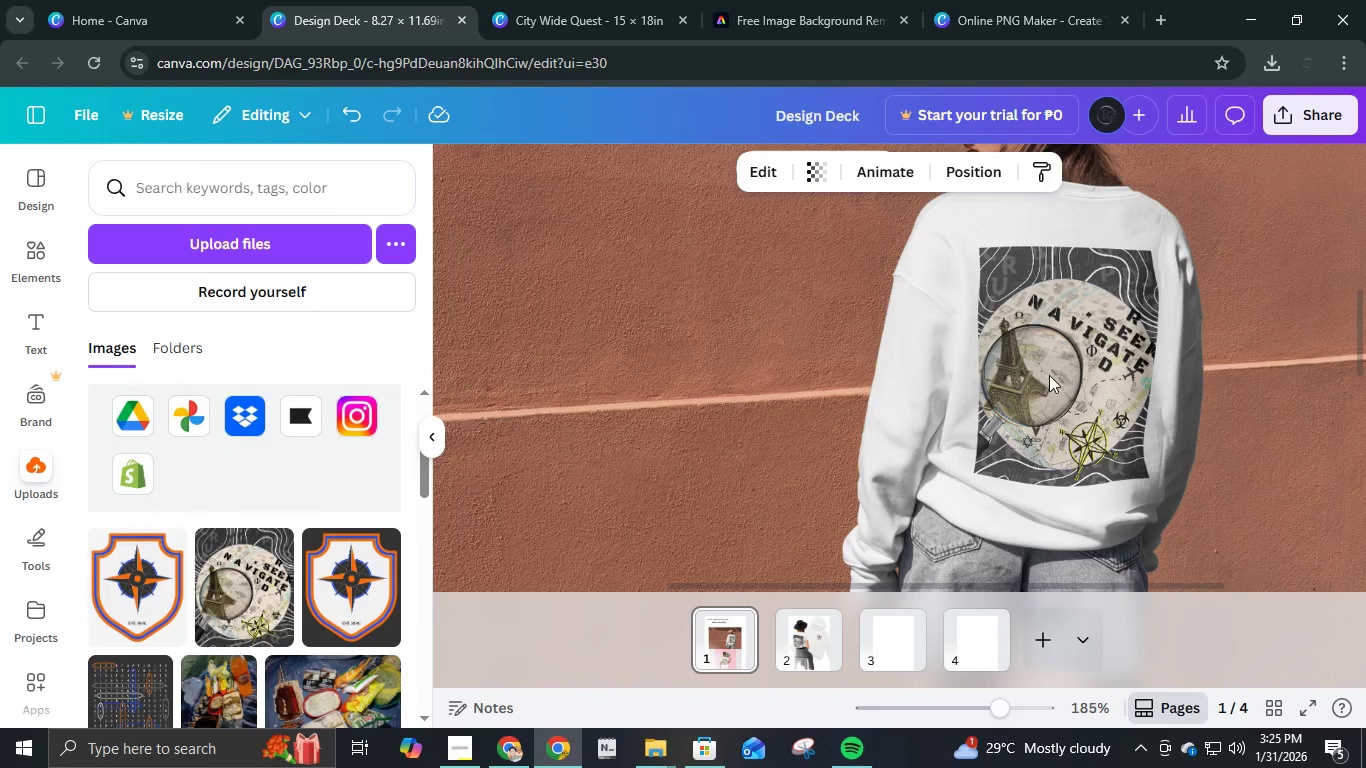 
left_click([1052, 372])
 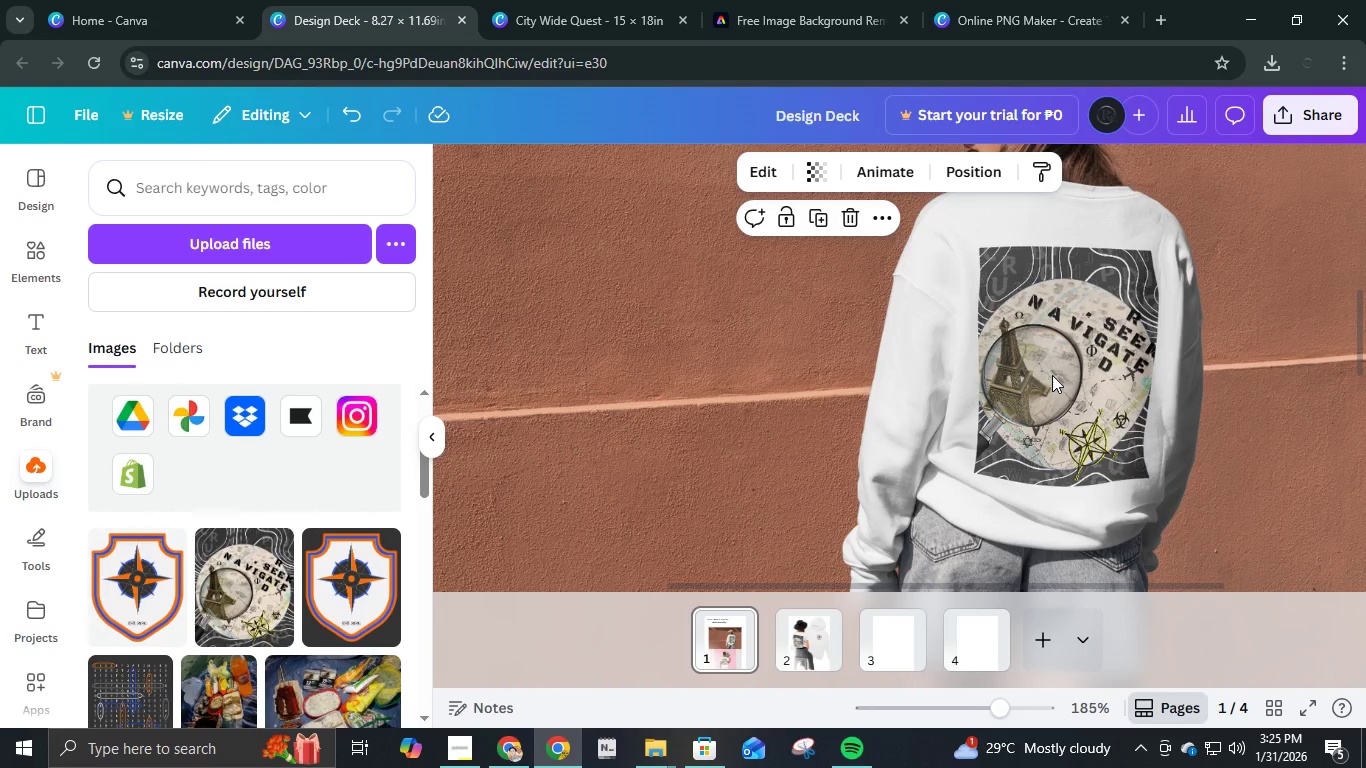 
scroll: coordinate [1054, 383], scroll_direction: down, amount: 7.0
 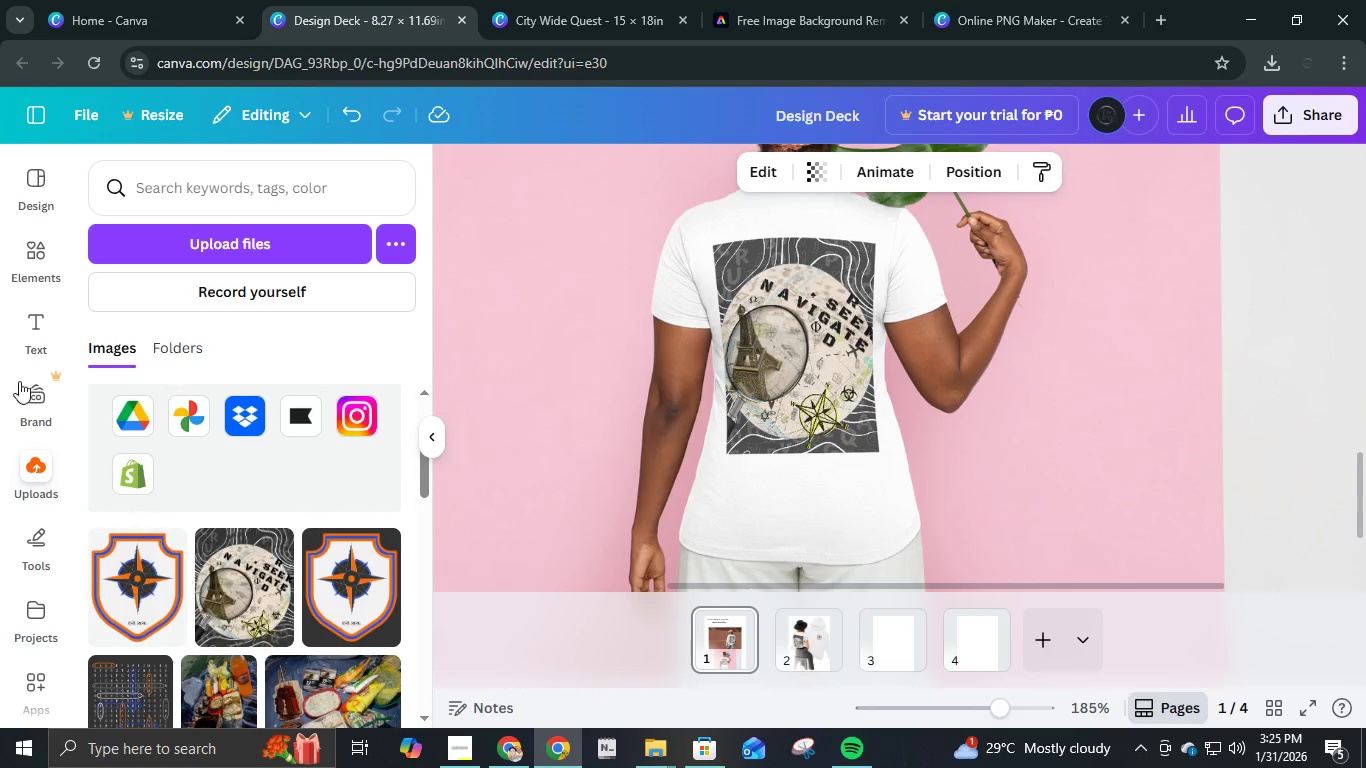 
left_click([26, 271])
 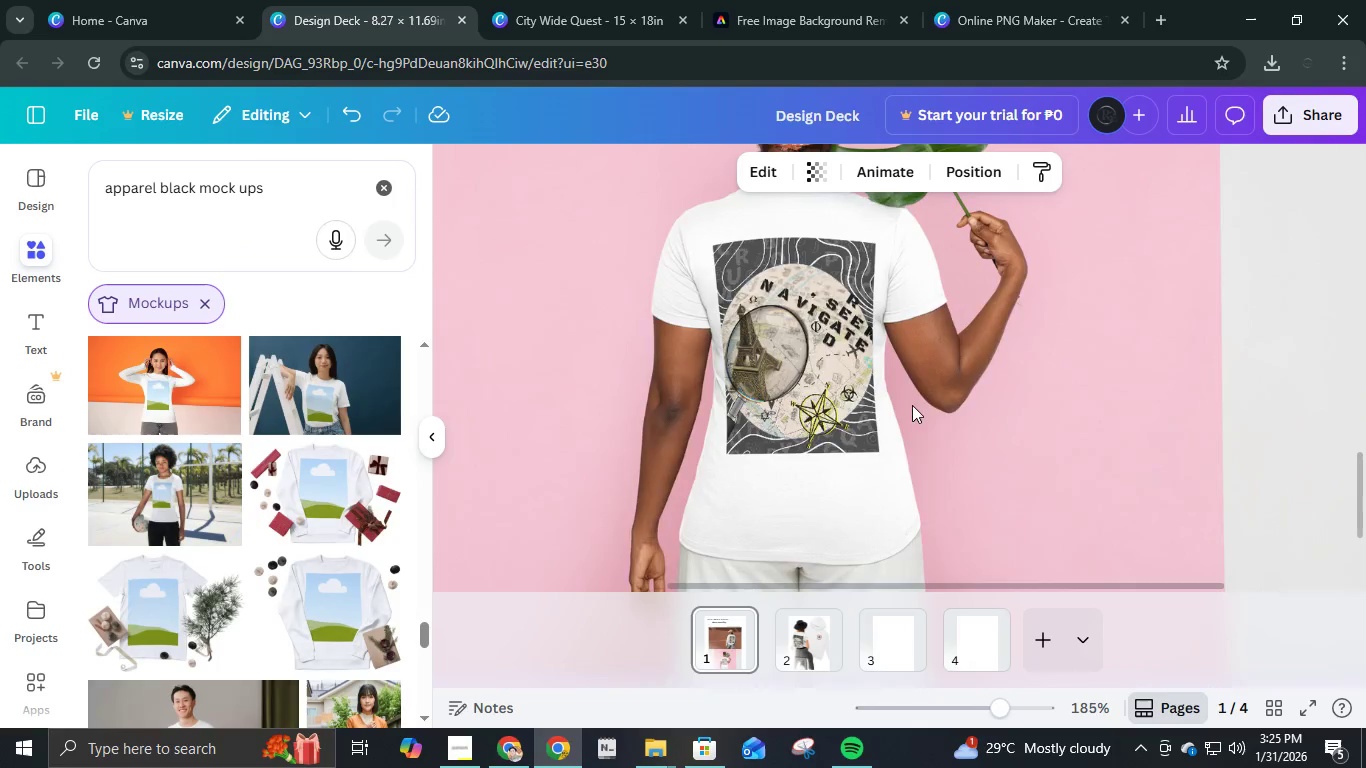 
scroll: coordinate [915, 417], scroll_direction: down, amount: 10.0
 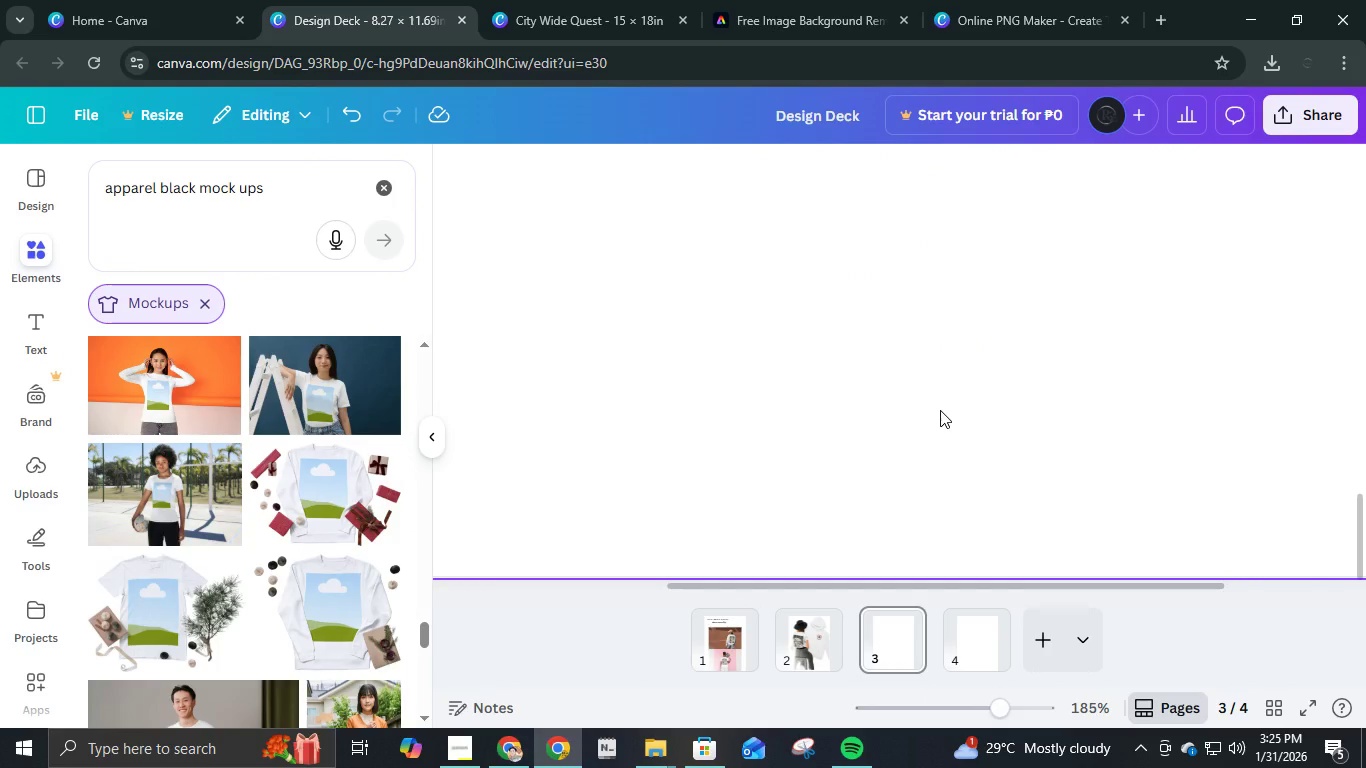 
hold_key(key=ControlLeft, duration=0.66)
scroll: coordinate [942, 416], scroll_direction: down, amount: 6.0
 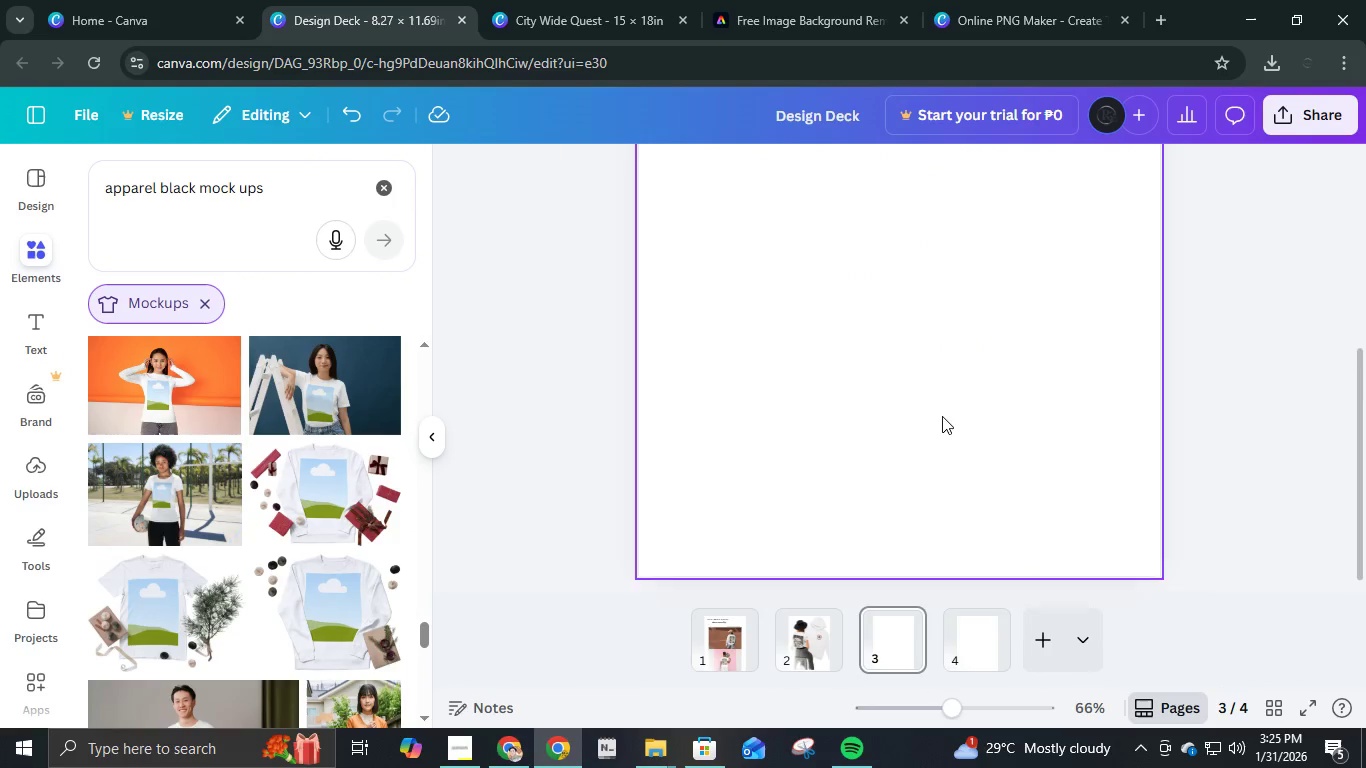 
scroll: coordinate [942, 416], scroll_direction: up, amount: 7.0
 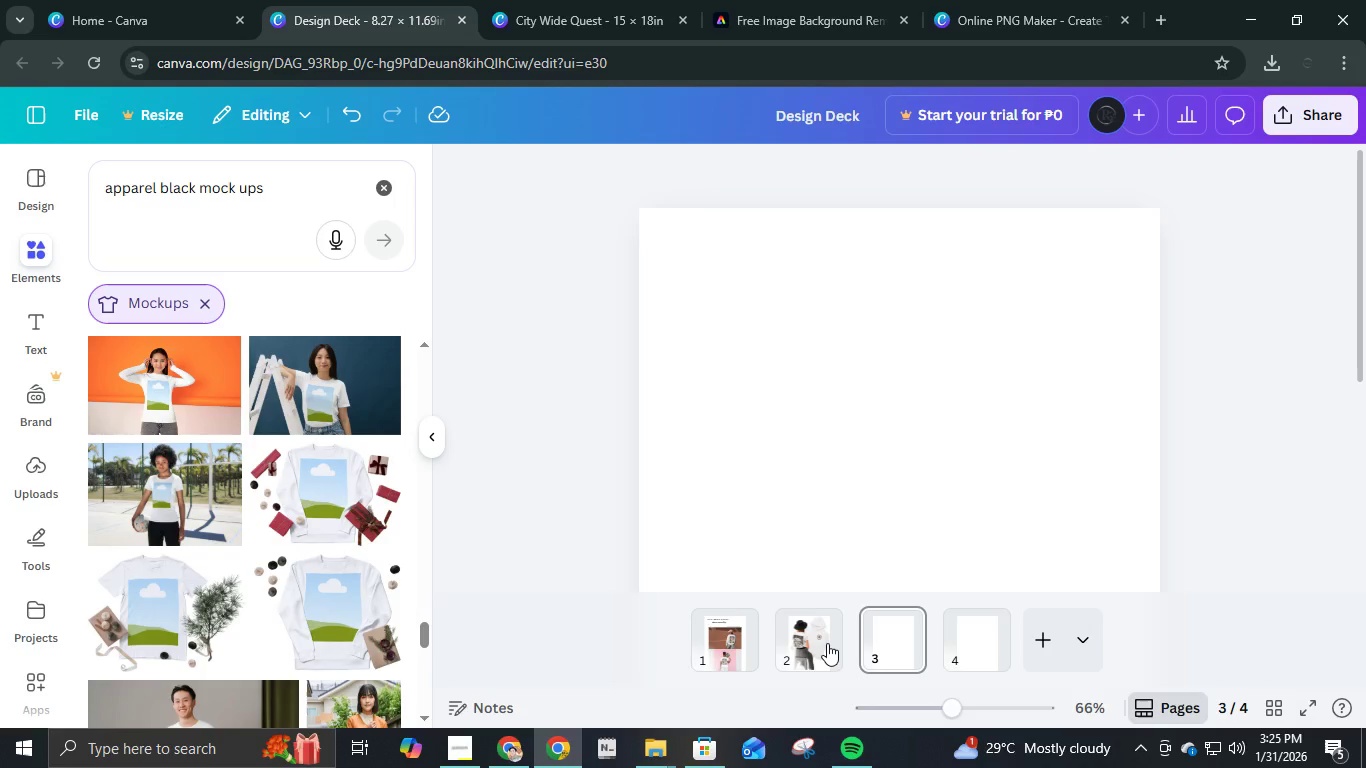 
left_click([827, 643])
 